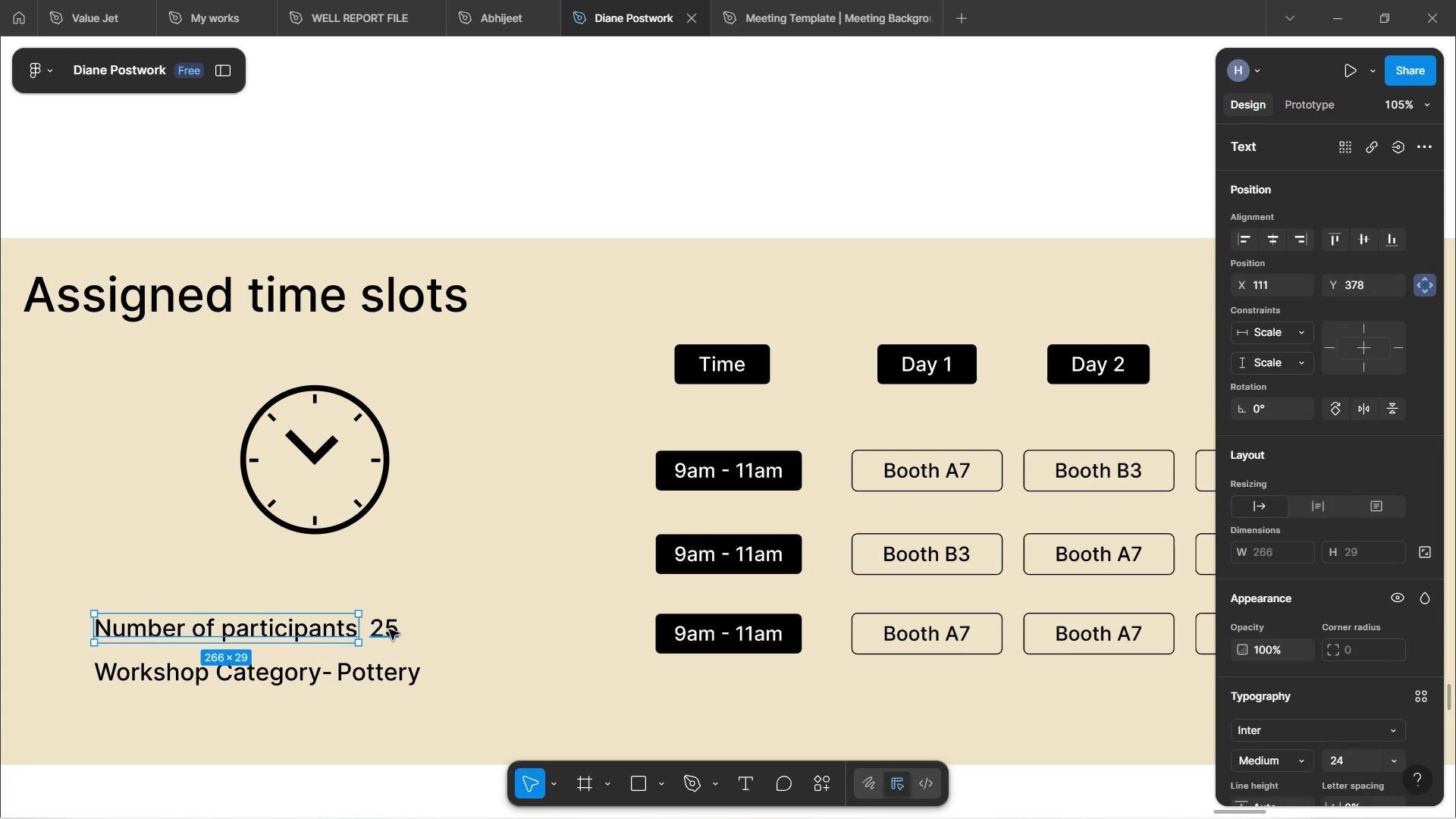 
key(Shift+ShiftLeft)
 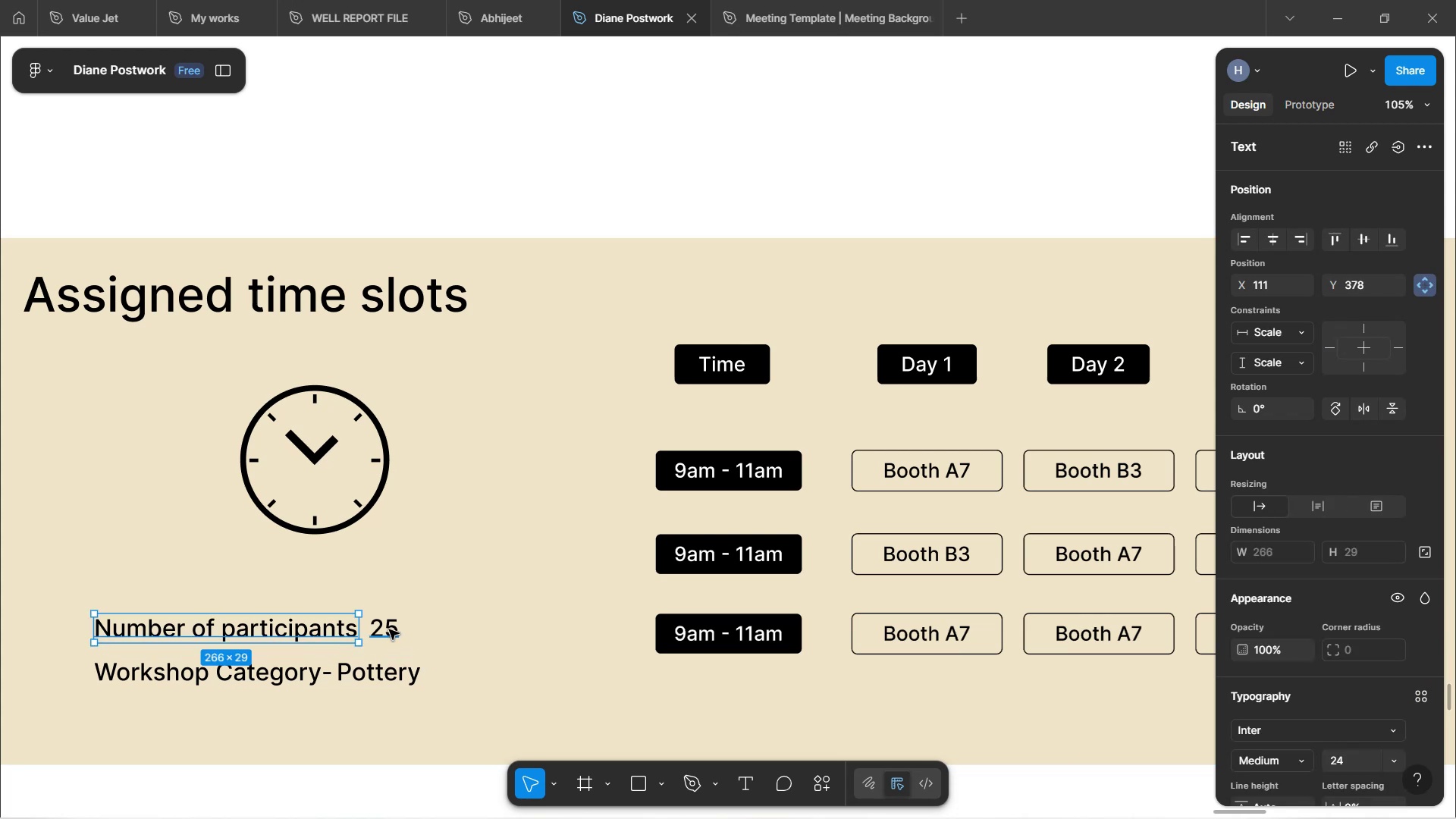 
hold_key(key=ShiftLeft, duration=1.41)
left_click([389, 629])
 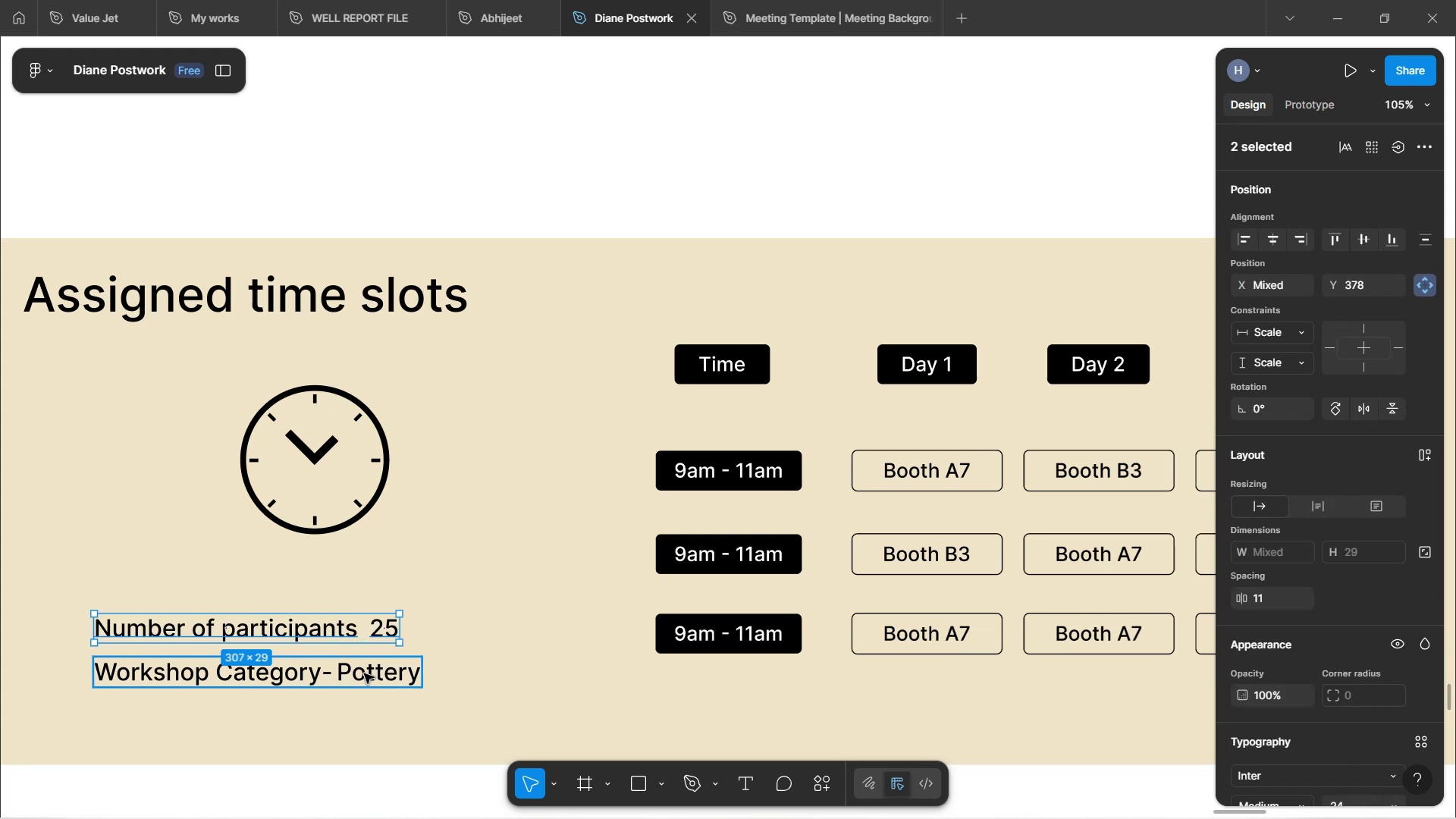 
left_click([364, 673])
 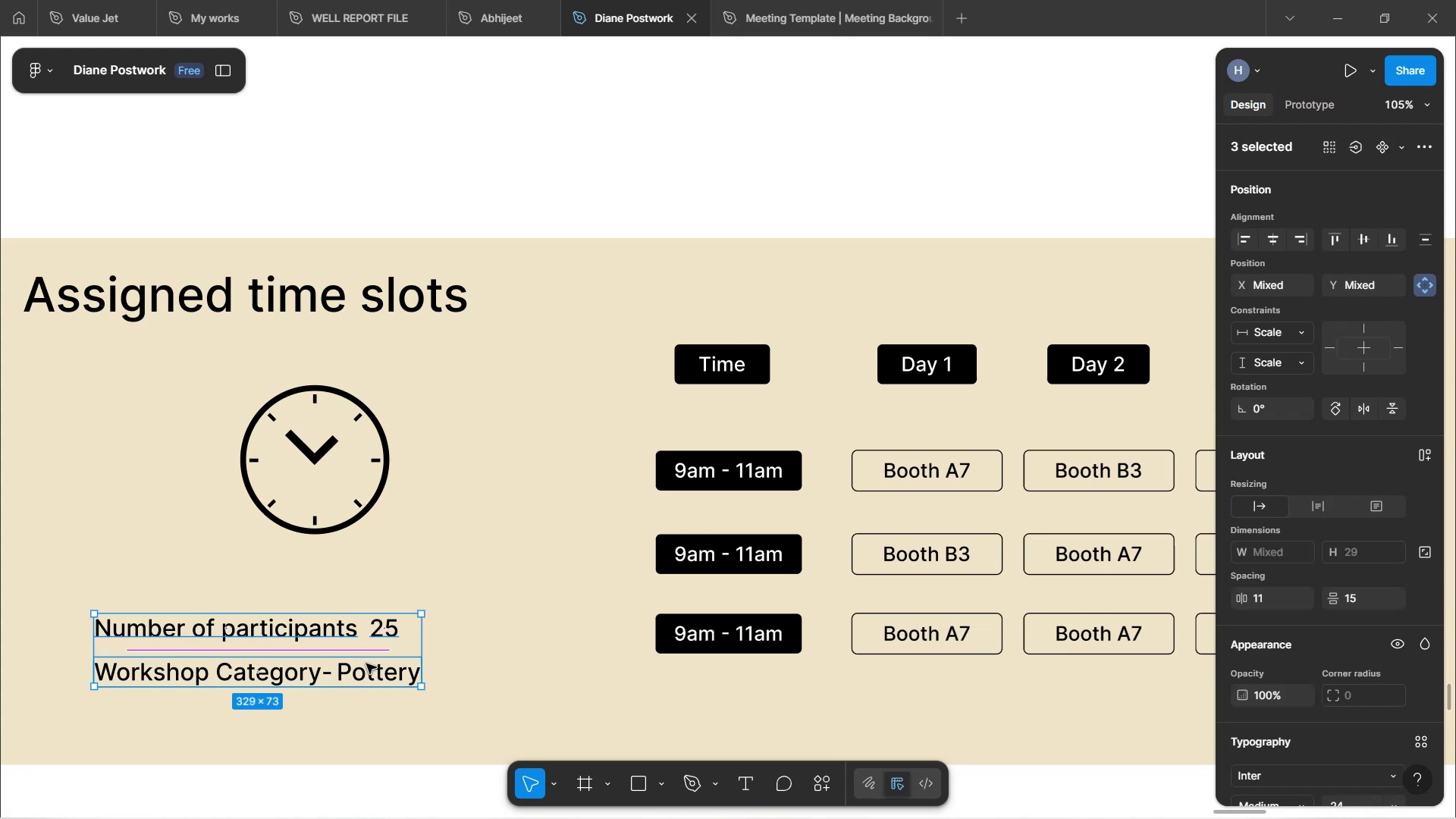 
left_click_drag(start_coordinate=[369, 667], to_coordinate=[416, 607])
 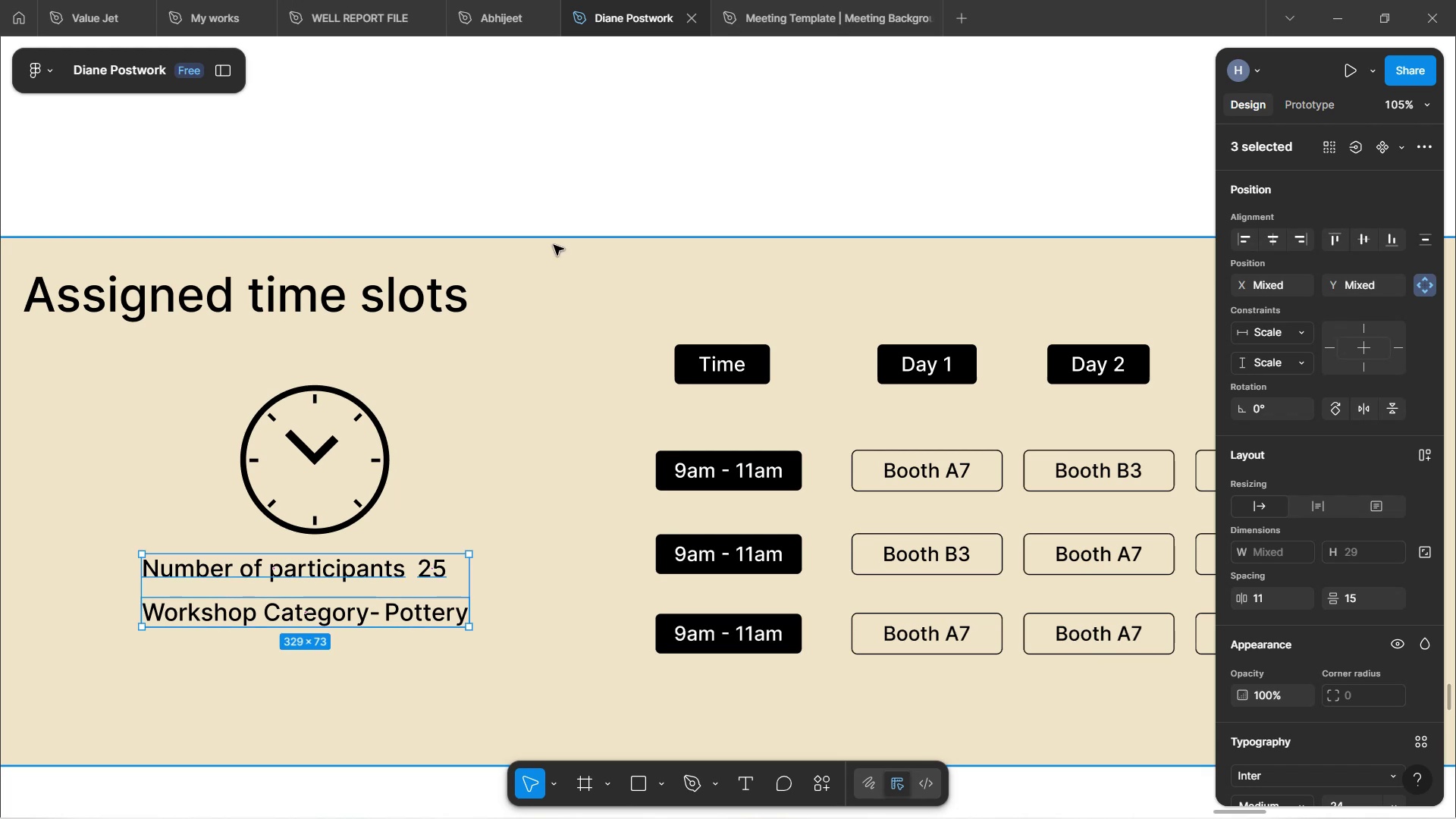 
left_click([564, 136])
 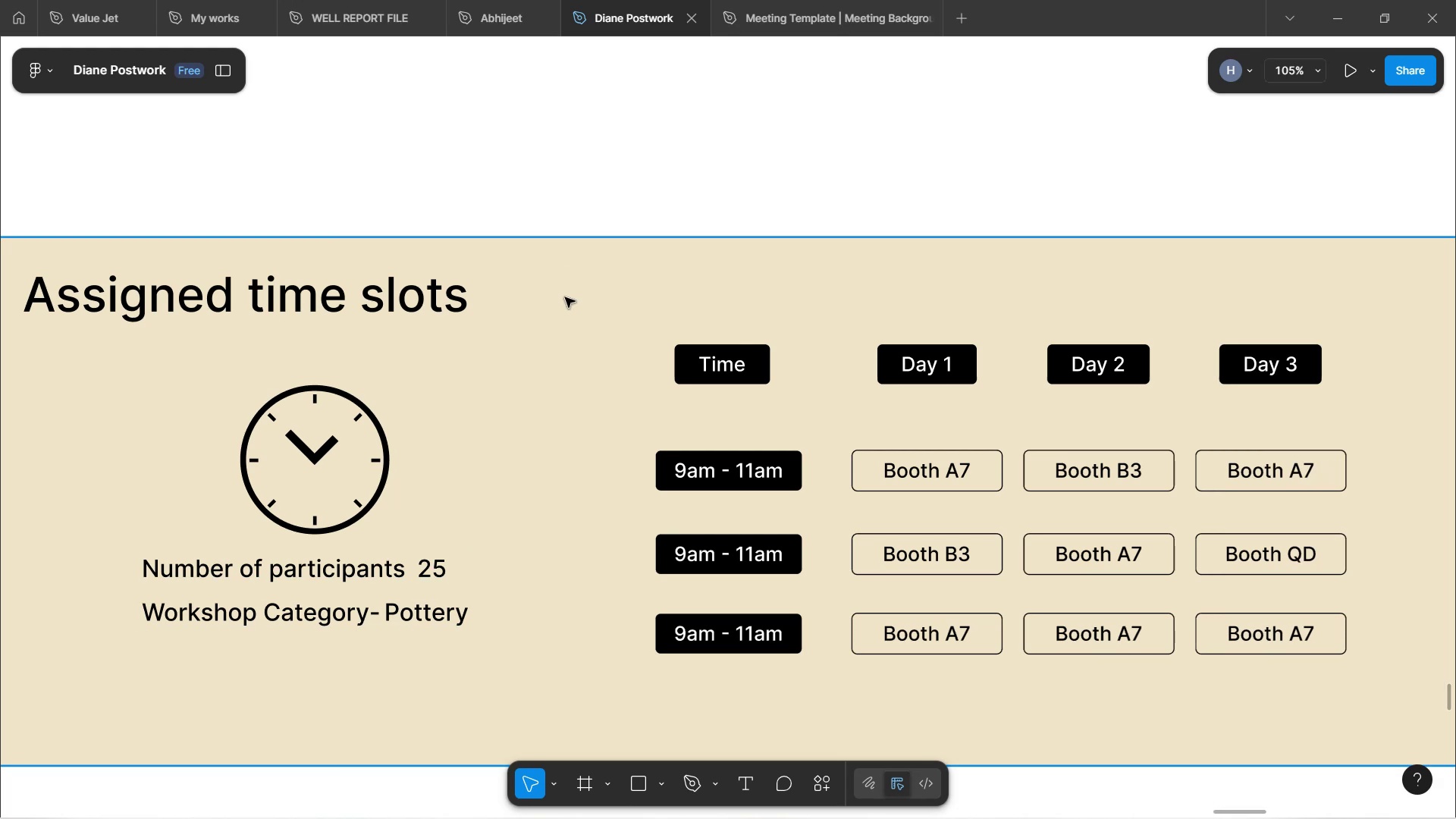 
hold_key(key=ControlLeft, duration=0.95)
scroll: coordinate [581, 282], scroll_direction: down, amount: 5.0
 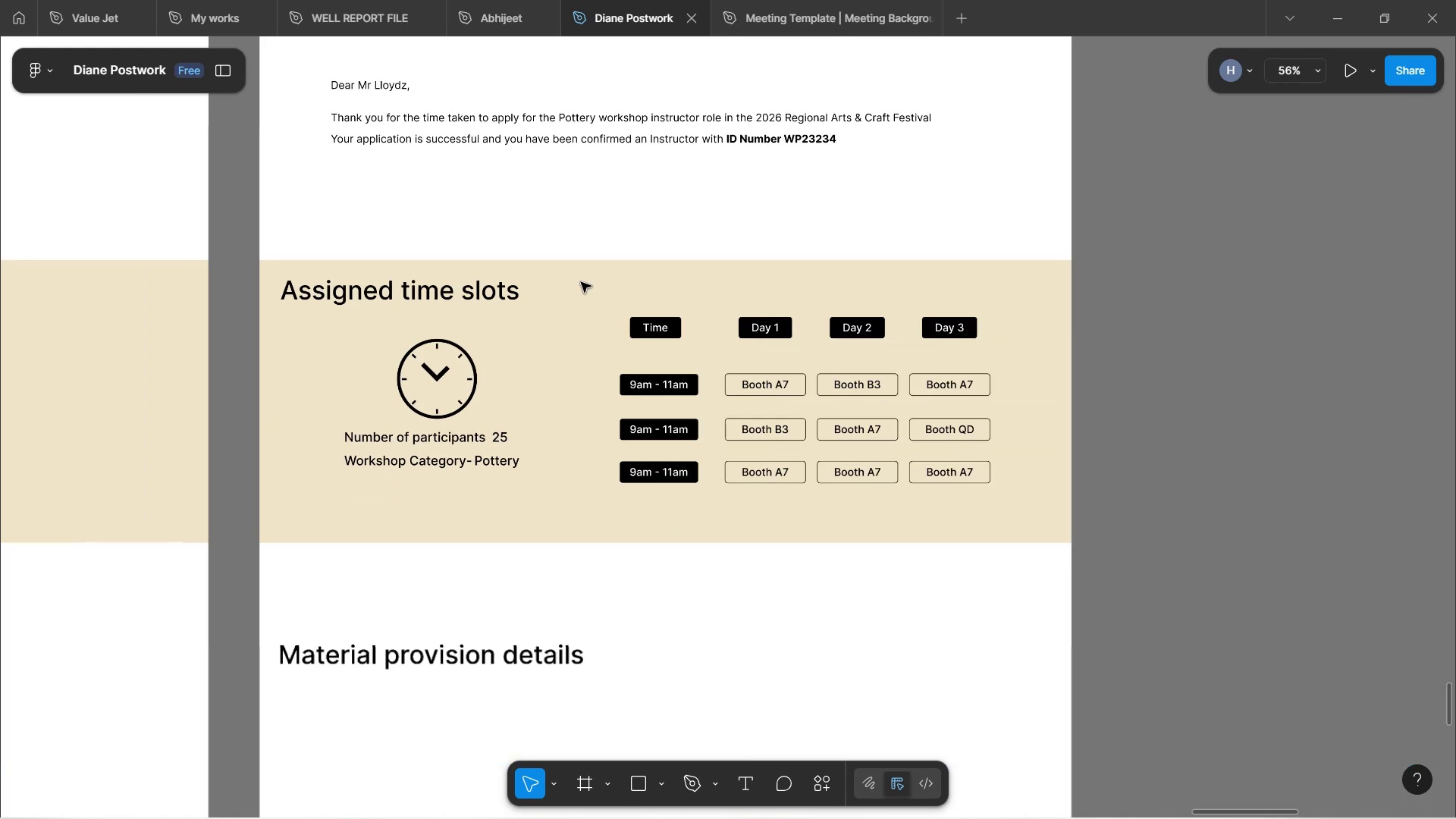 
scroll: coordinate [510, 215], scroll_direction: up, amount: 5.0
 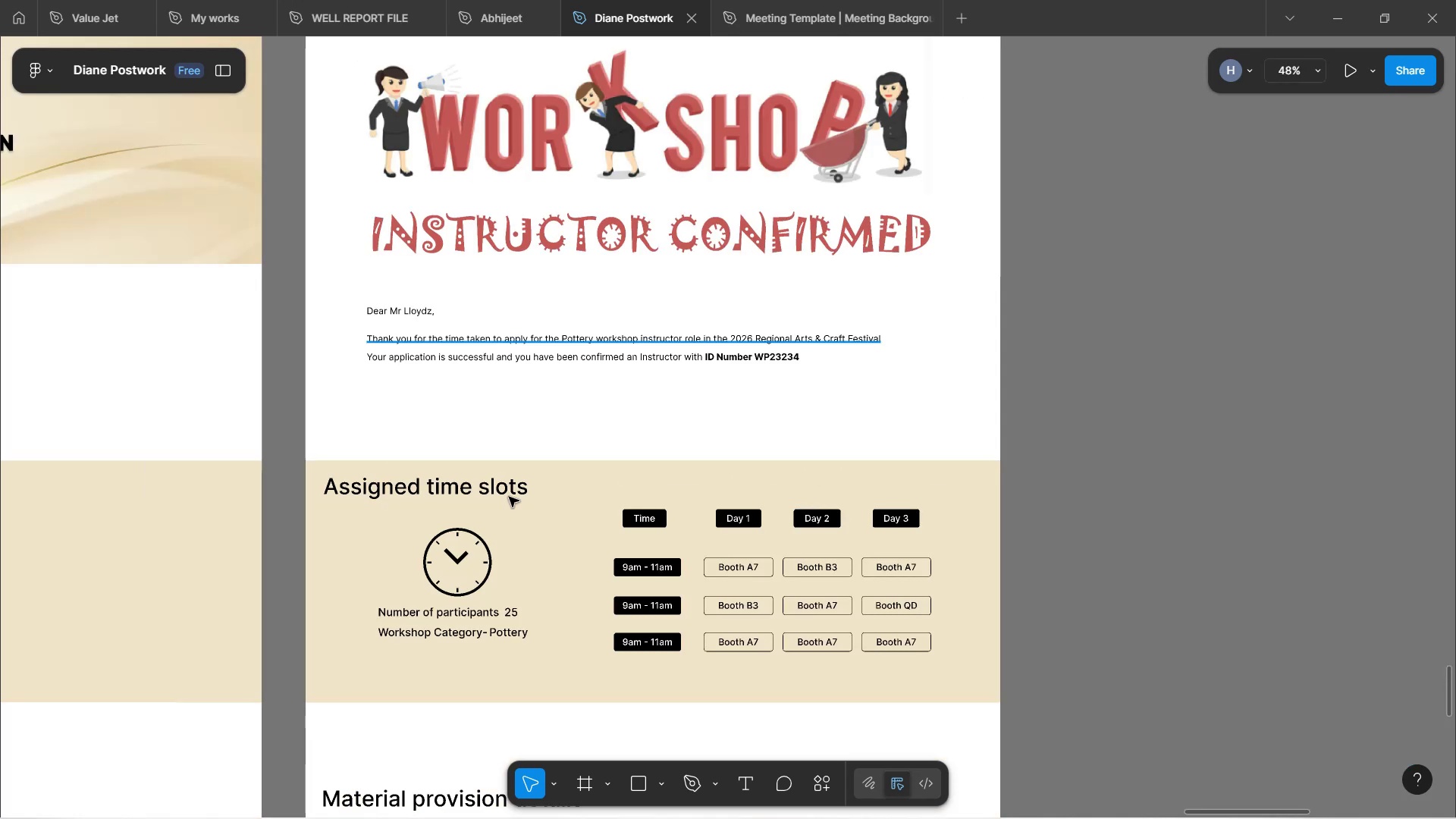 
double_click([500, 493])
 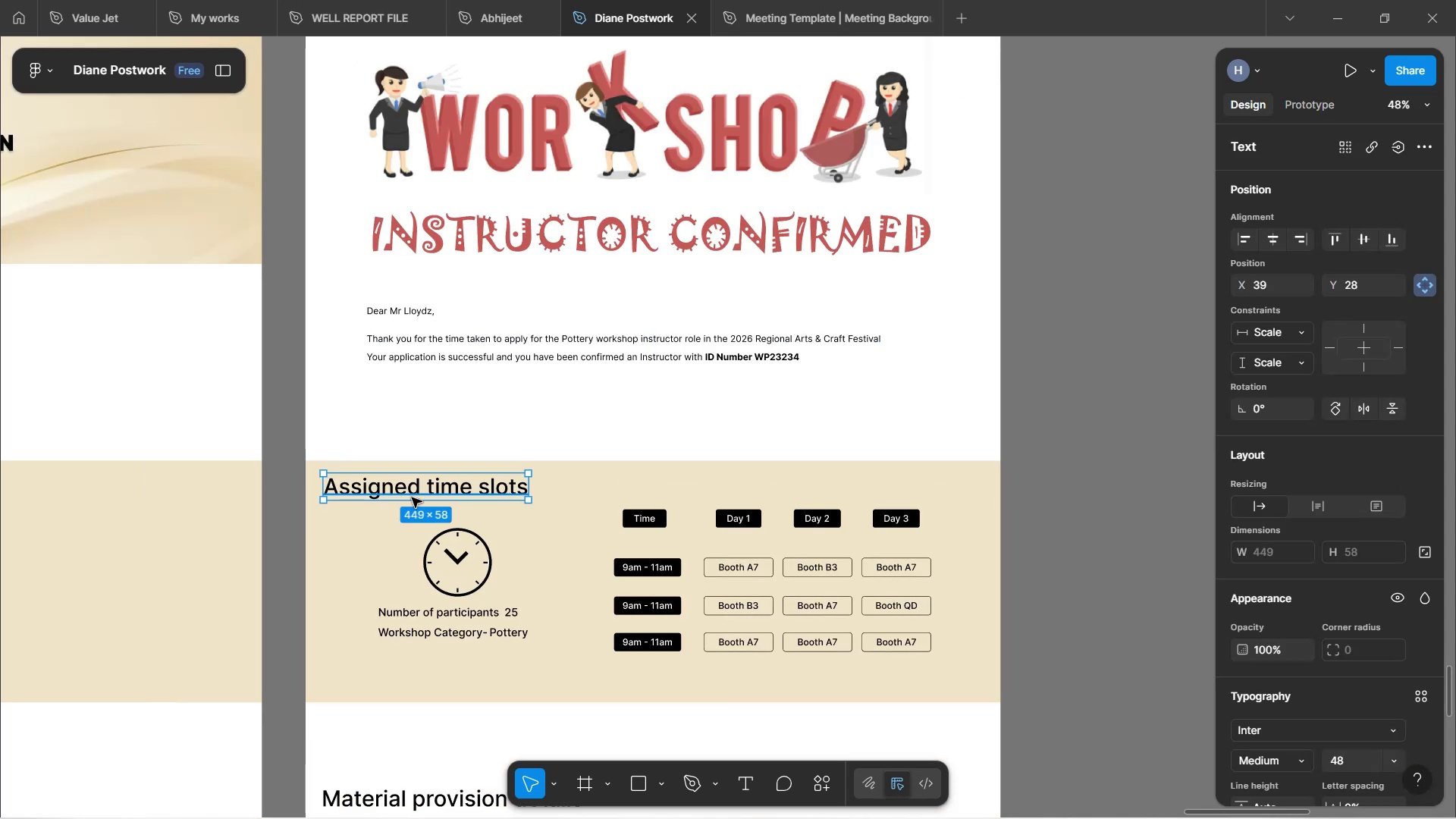 
left_click([440, 489])
 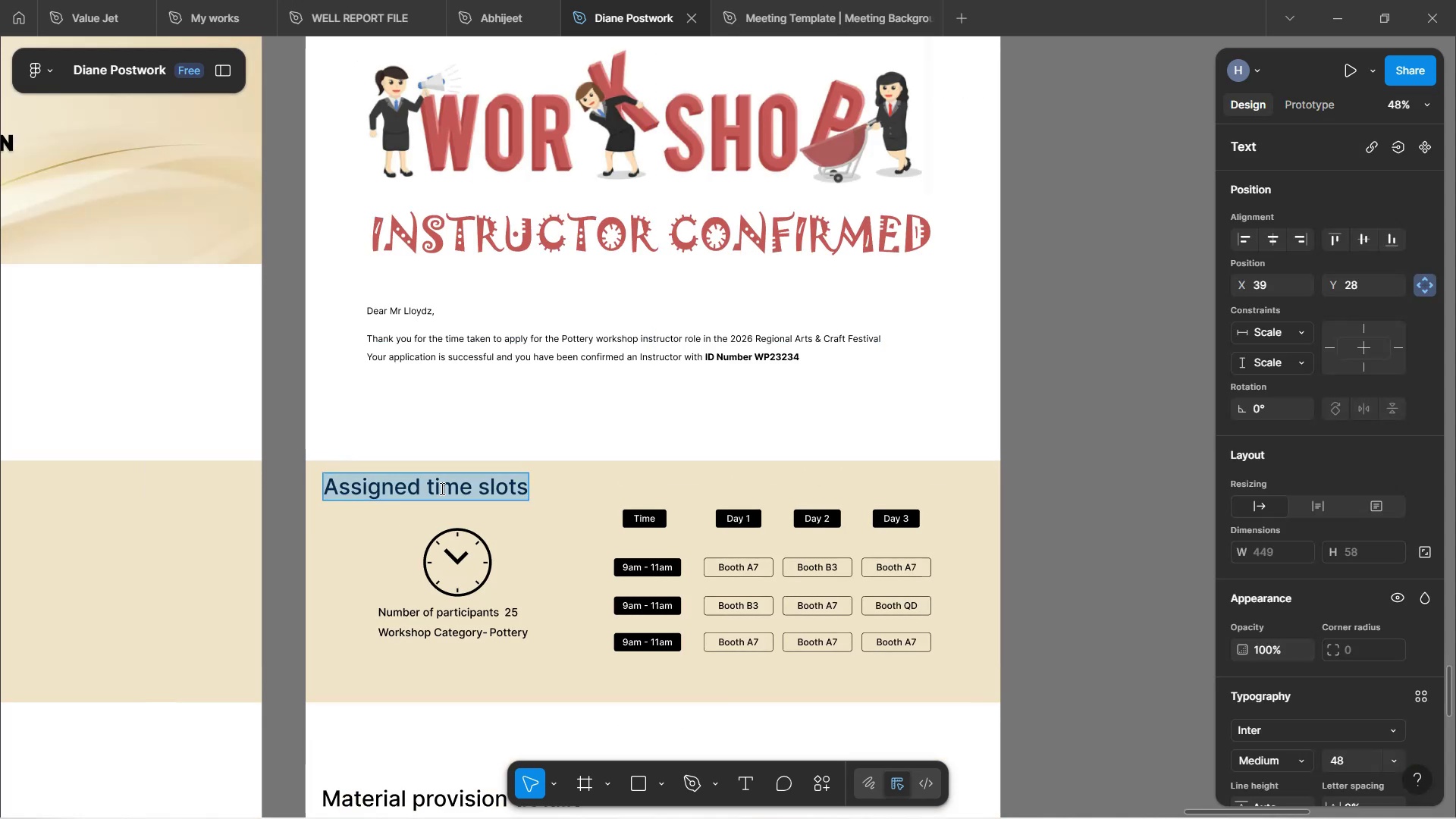 
left_click([441, 488])
 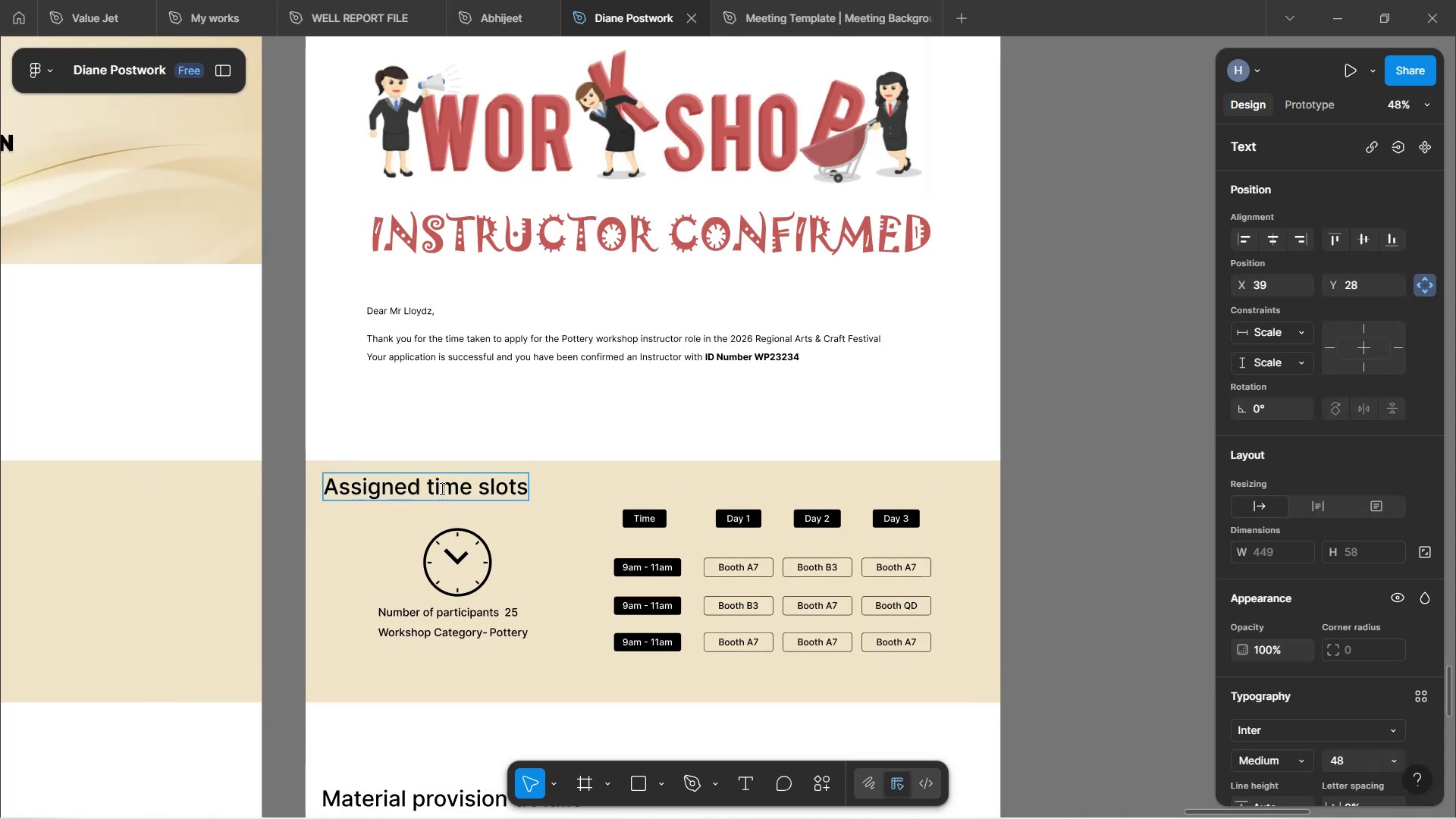 
key(ArrowLeft)
 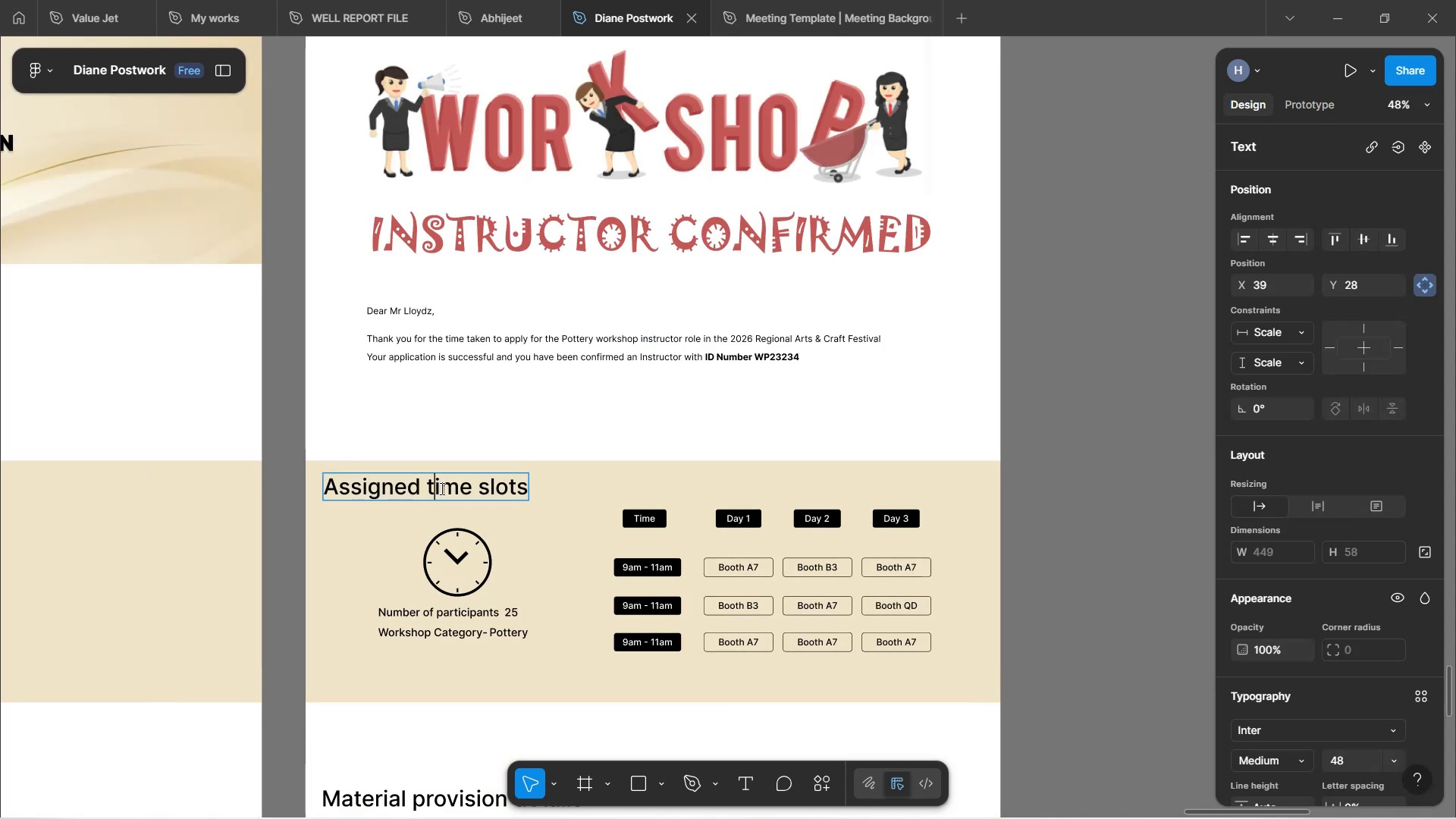 
key(Backspace)
 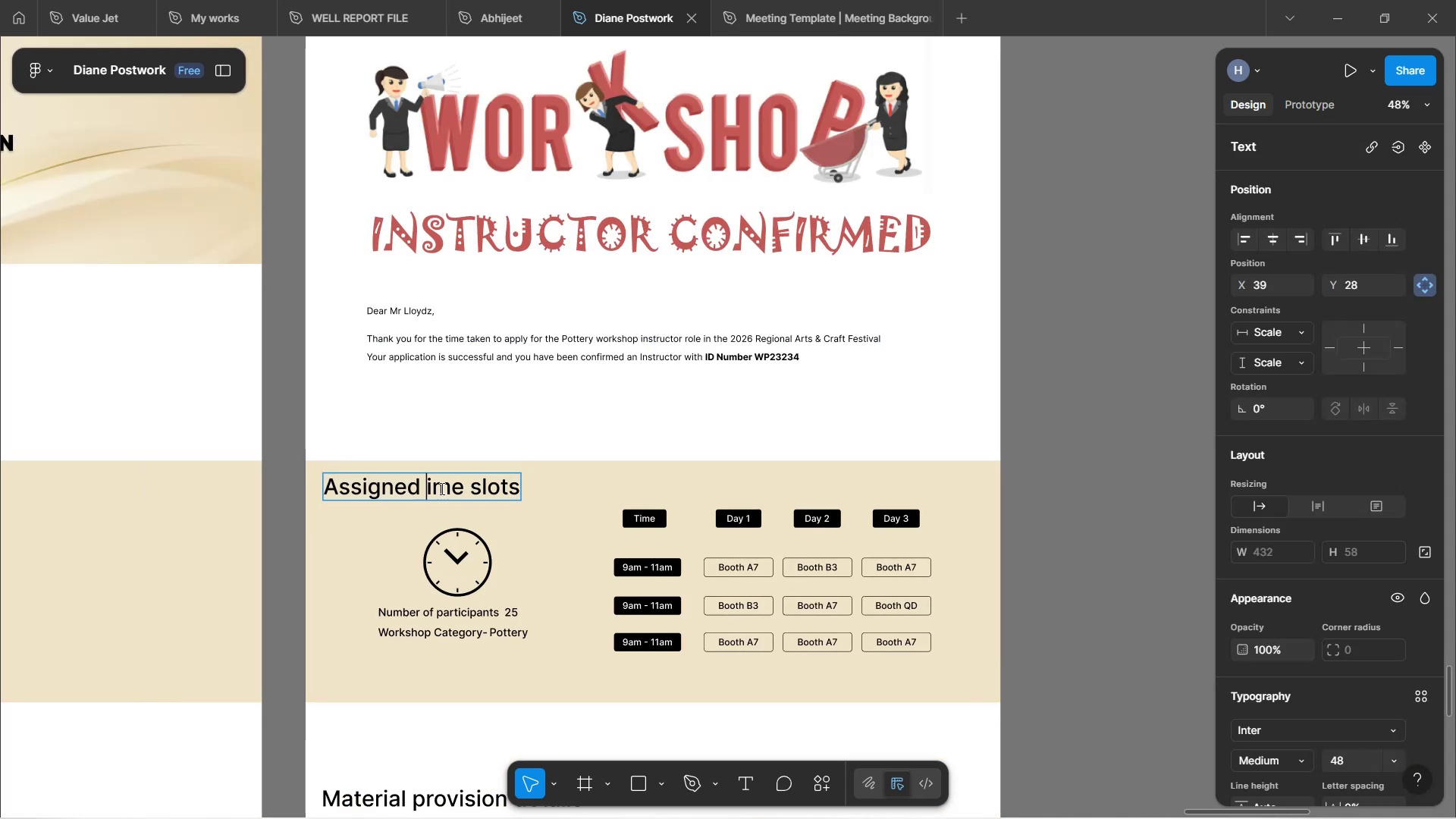 
key(T)
 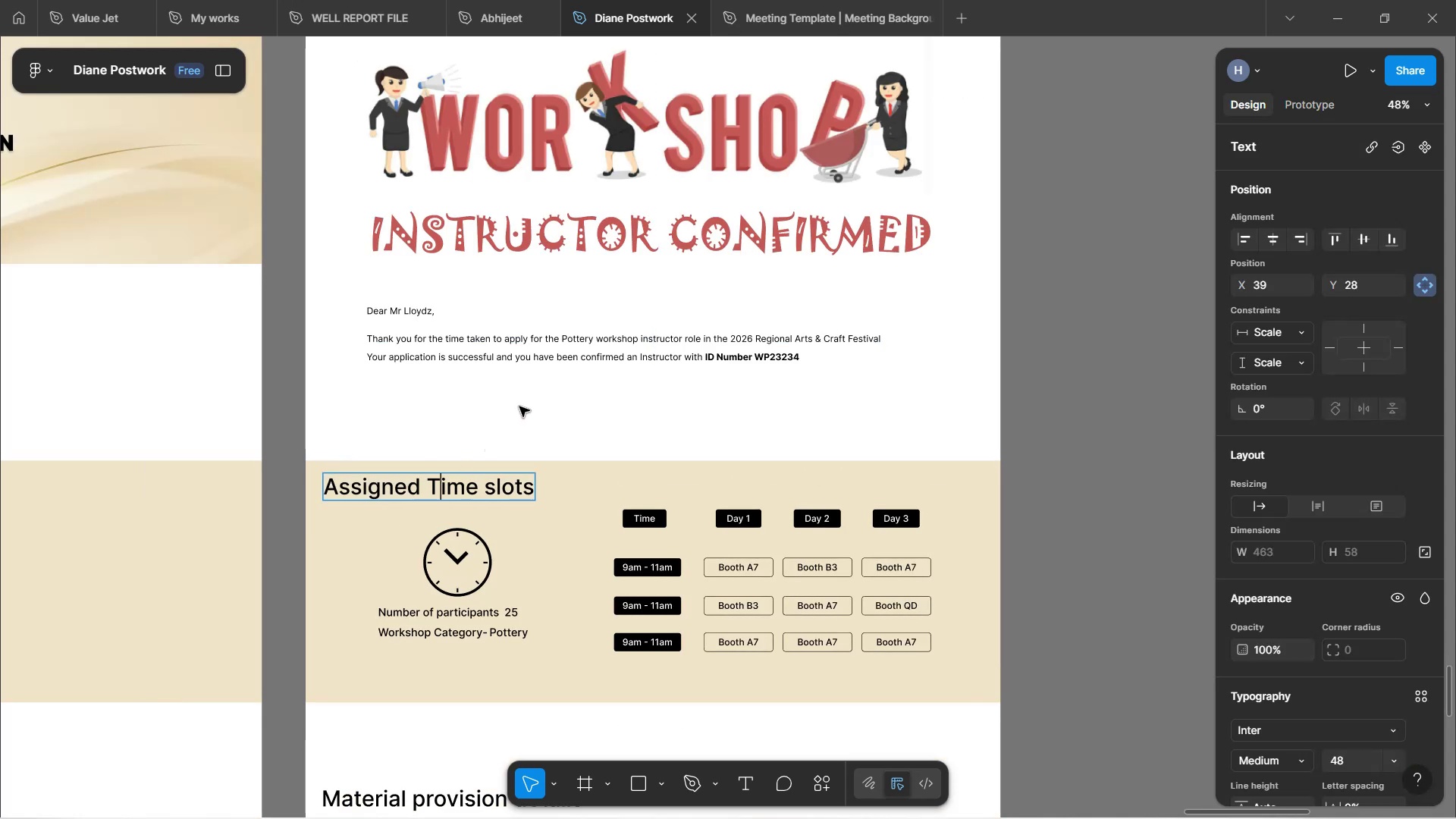 
double_click([529, 422])
 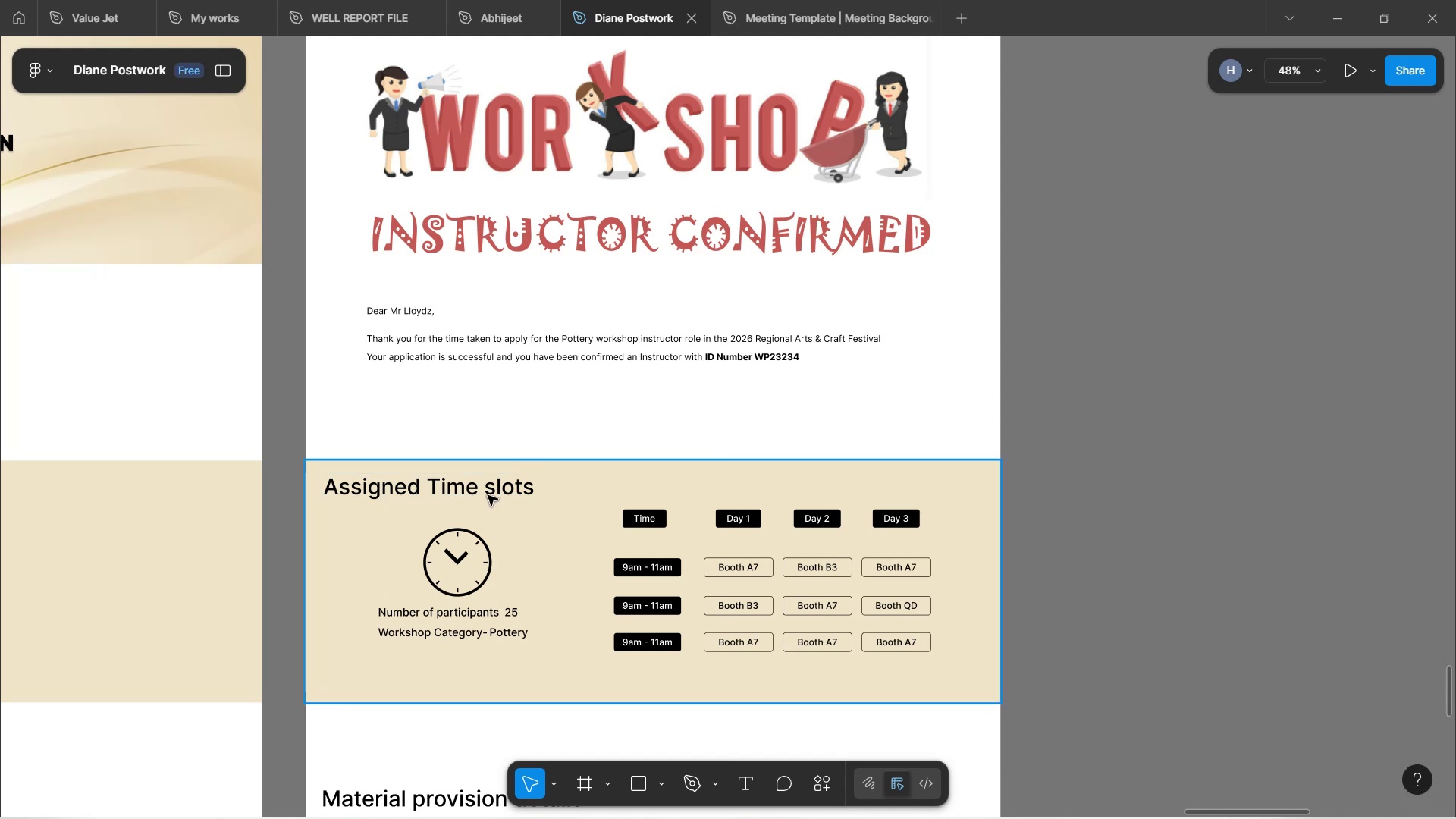 
double_click([487, 491])
 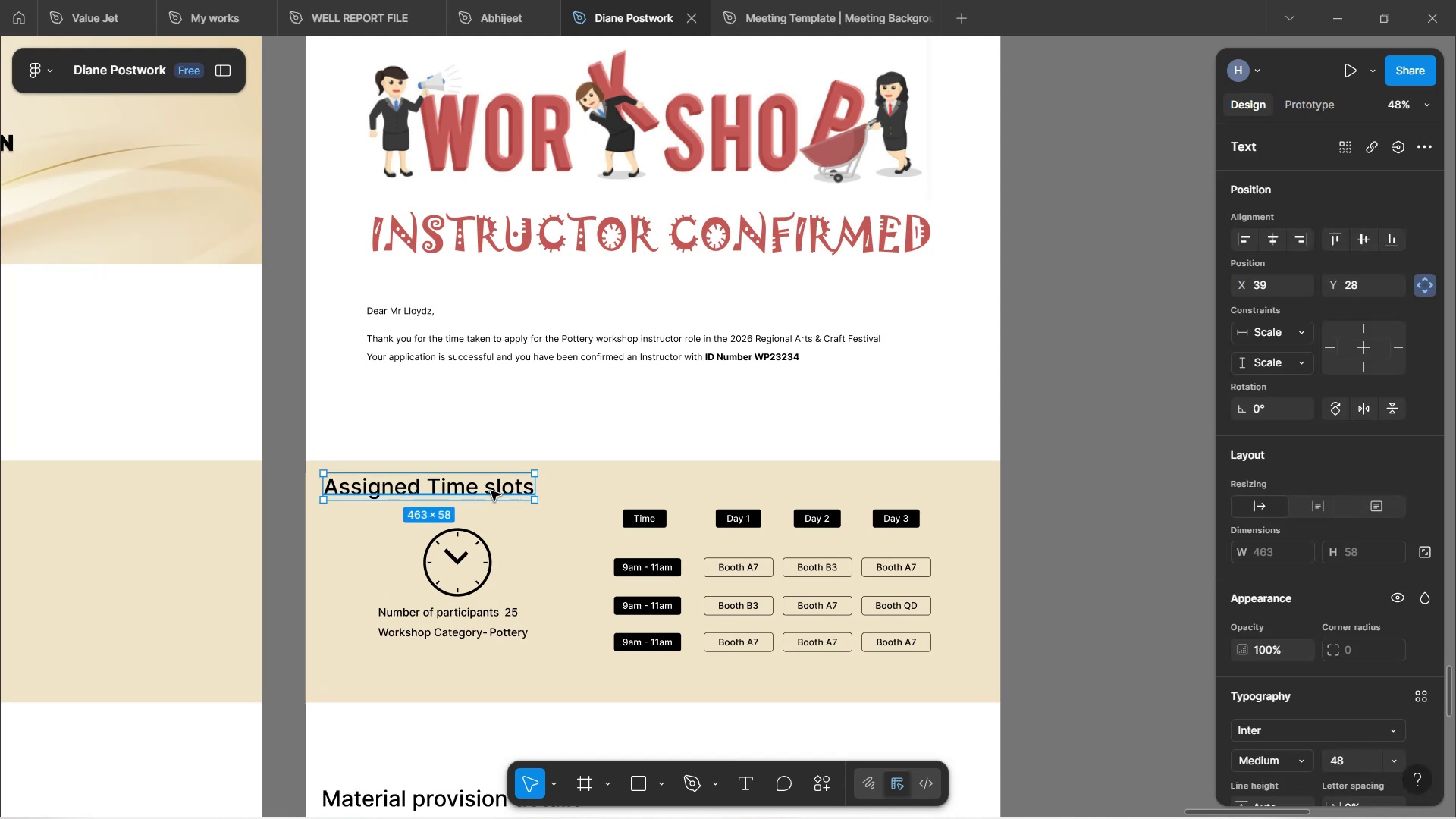 
left_click_drag(start_coordinate=[491, 491], to_coordinate=[530, 488])
 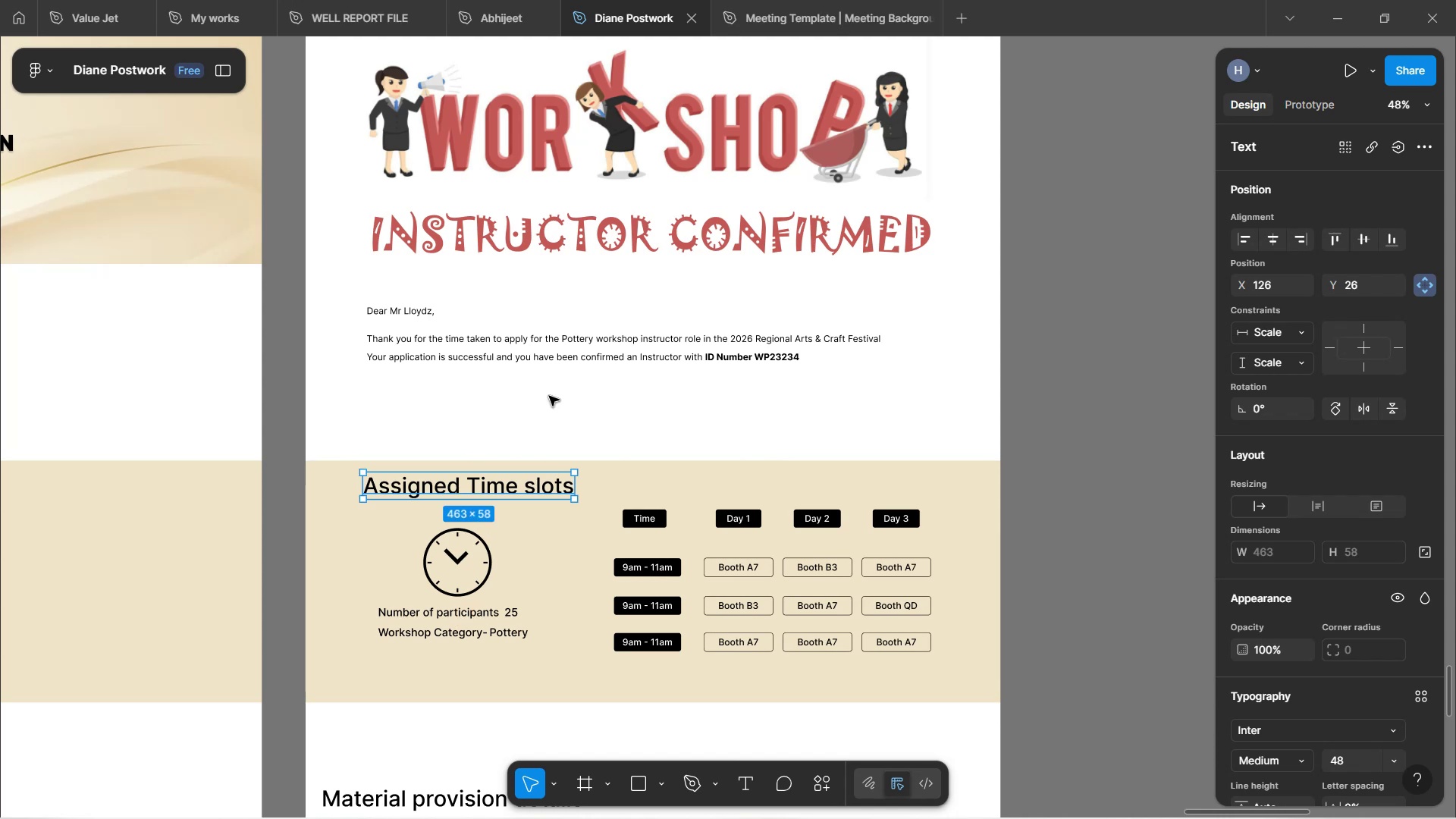 
left_click([549, 394])
 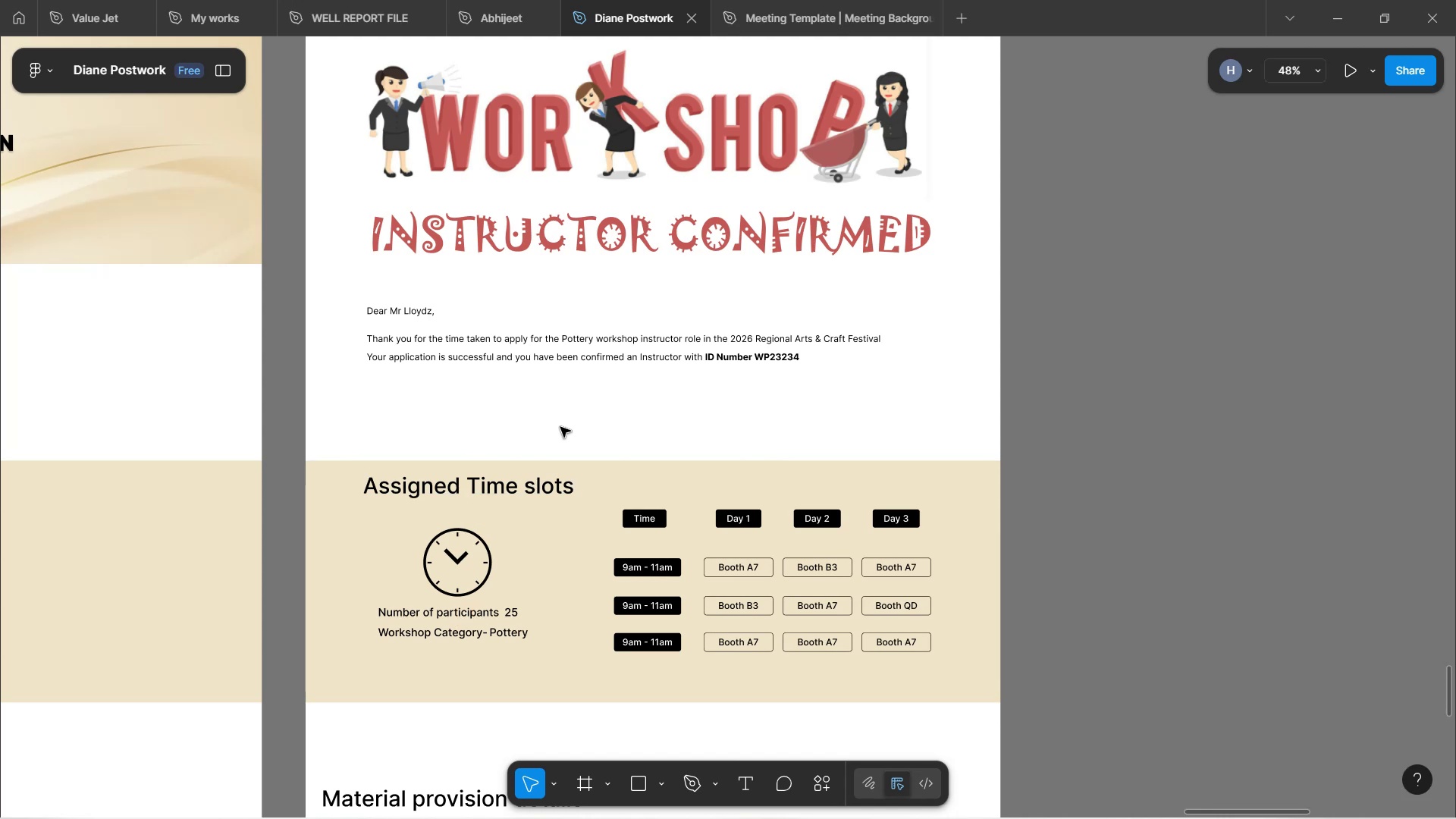 
scroll: coordinate [560, 427], scroll_direction: up, amount: 5.0
 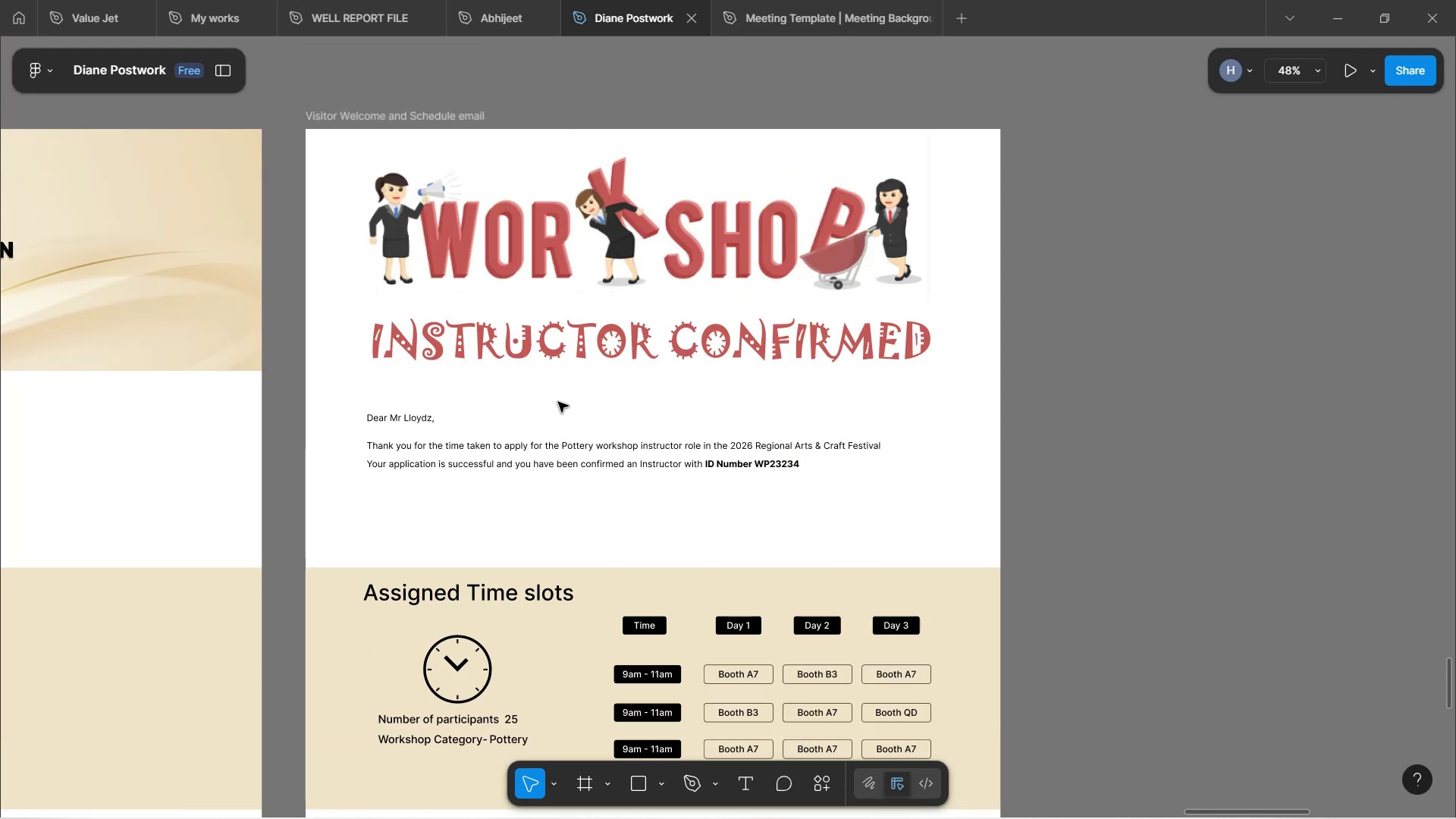 
scroll: coordinate [630, 466], scroll_direction: down, amount: 4.0
 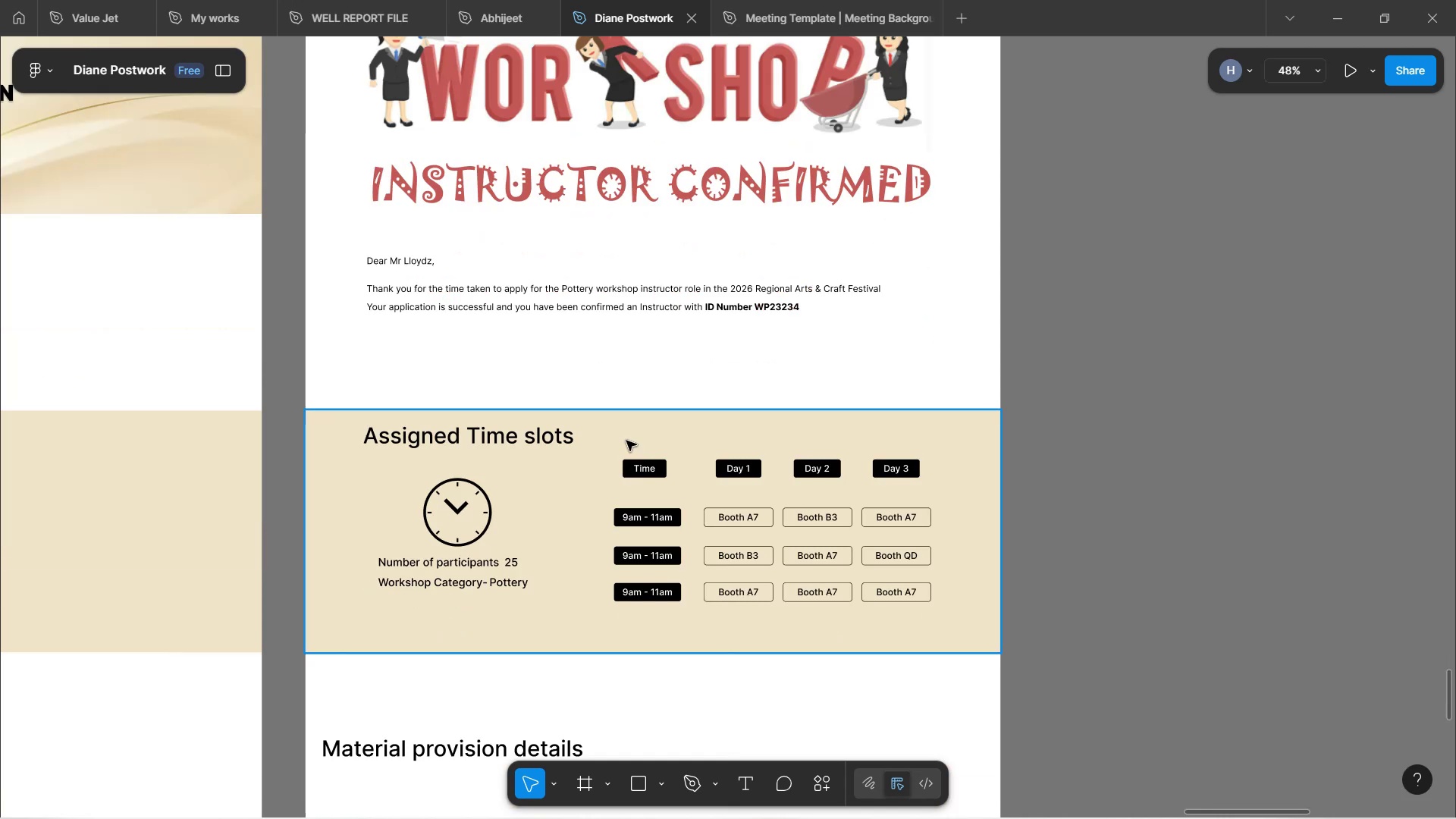 
hold_key(key=ControlLeft, duration=0.46)
scroll: coordinate [576, 505], scroll_direction: up, amount: 4.0
 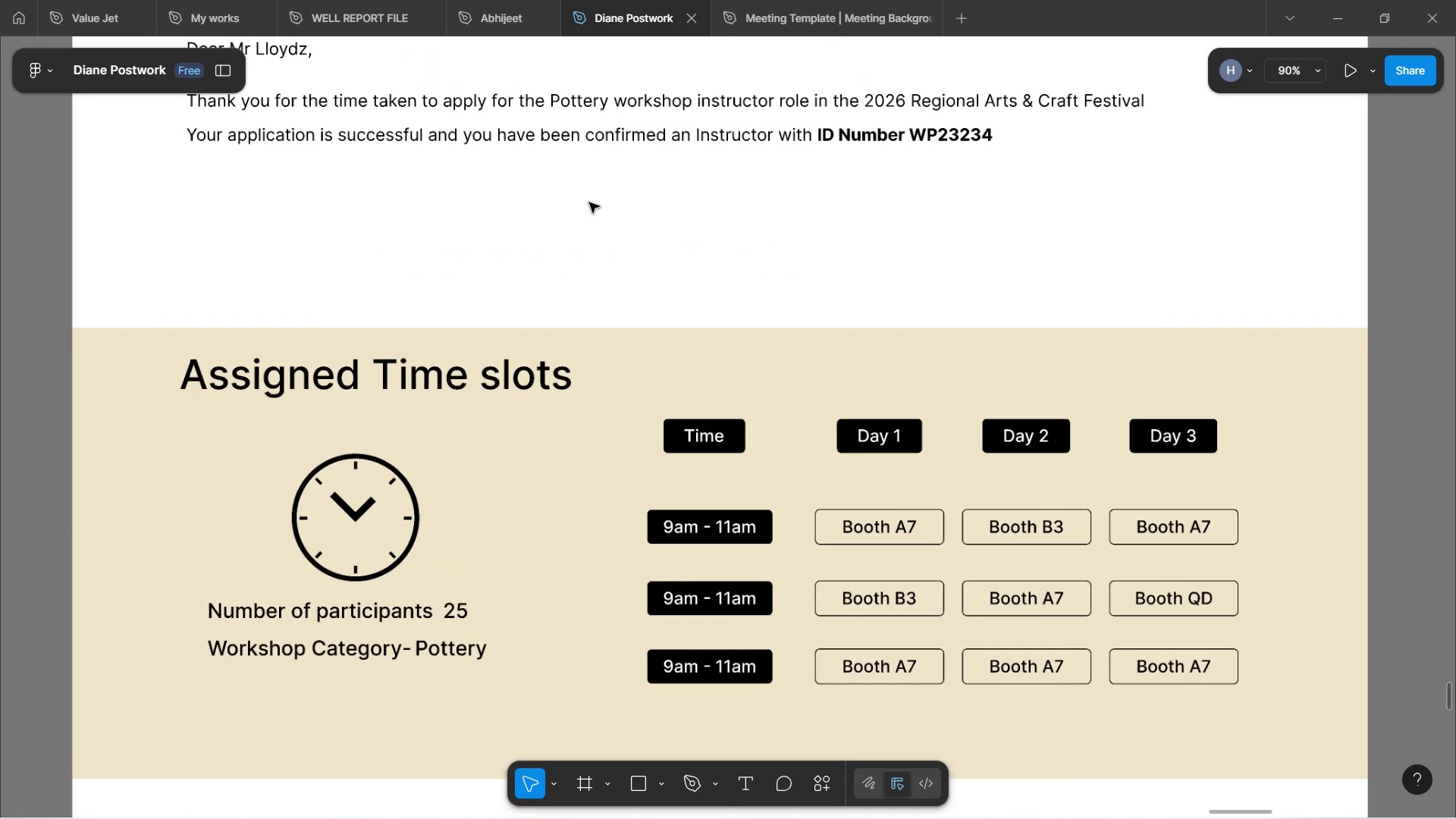 
left_click([596, 130])
 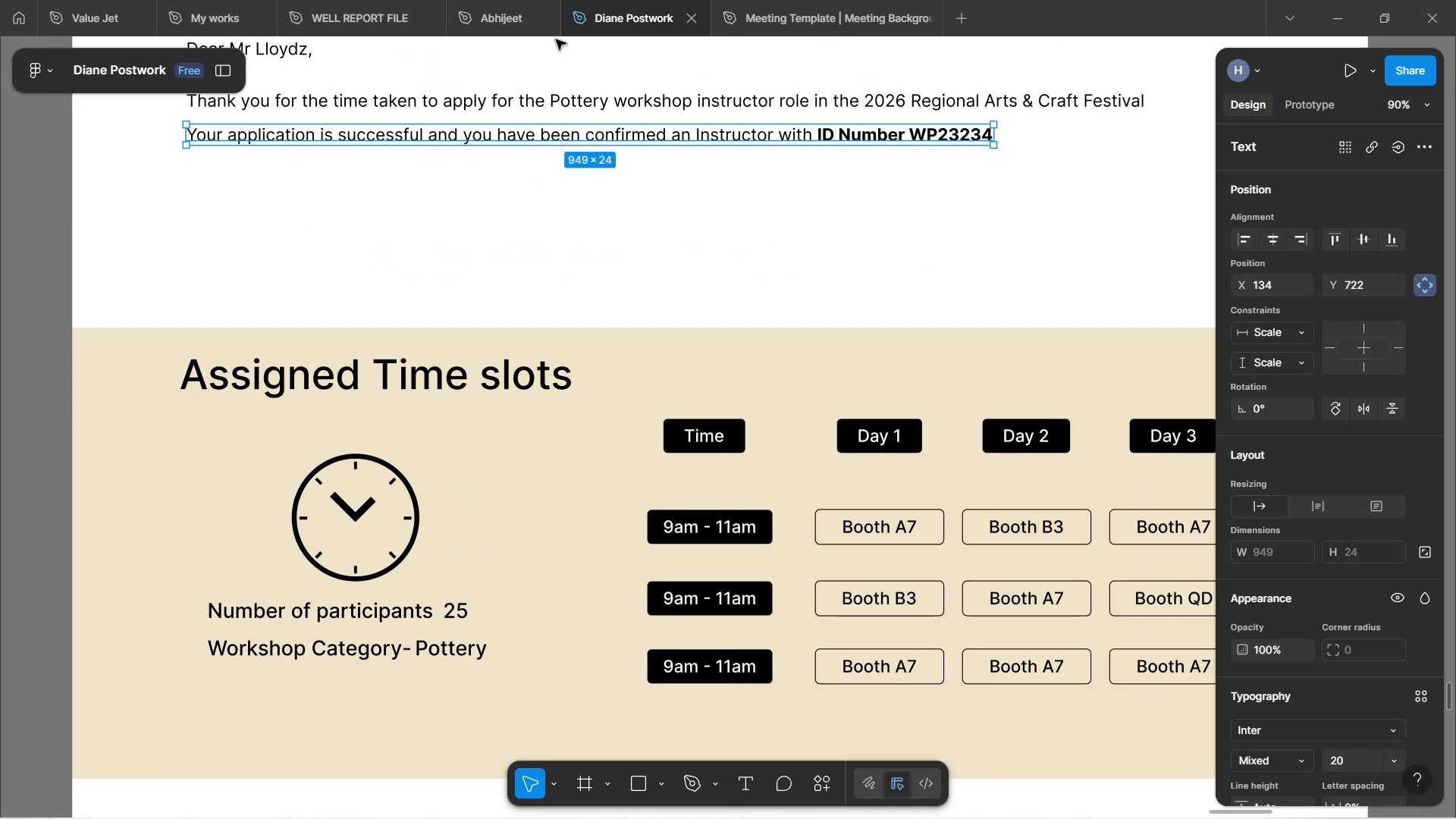 
left_click([569, 98])
 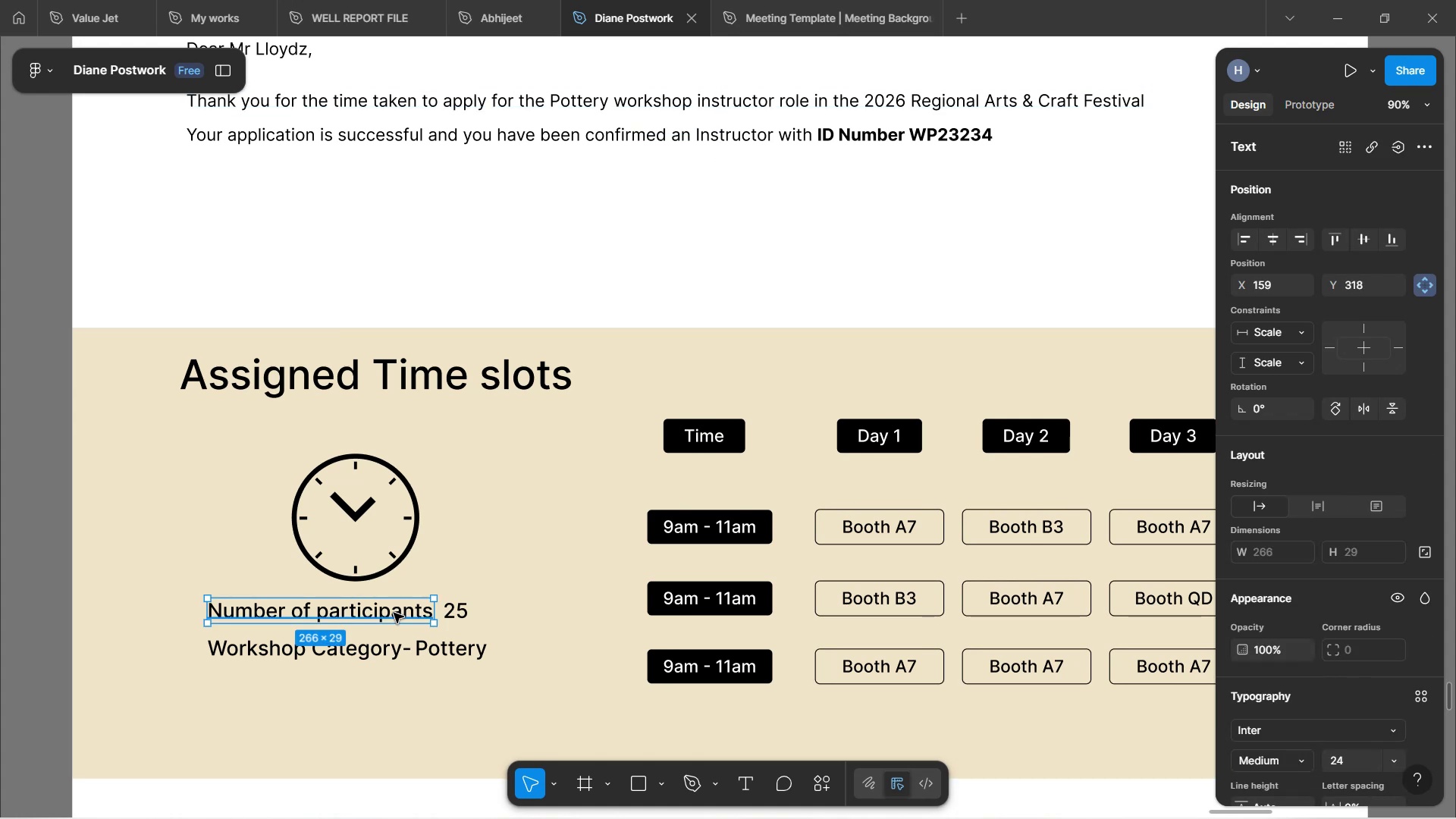 
hold_key(key=ShiftLeft, duration=1.52)
left_click([457, 610])
 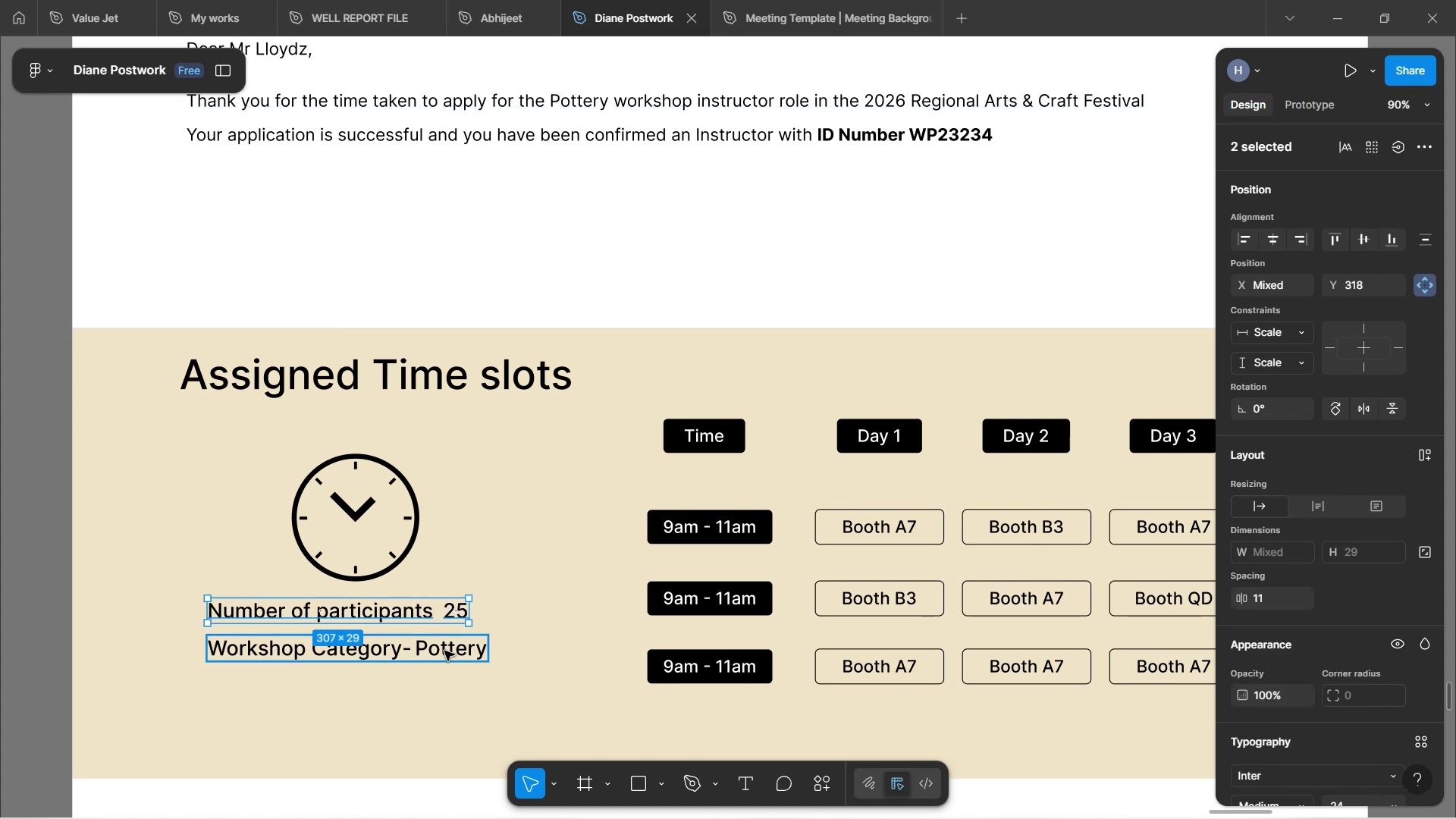 
left_click([444, 652])
 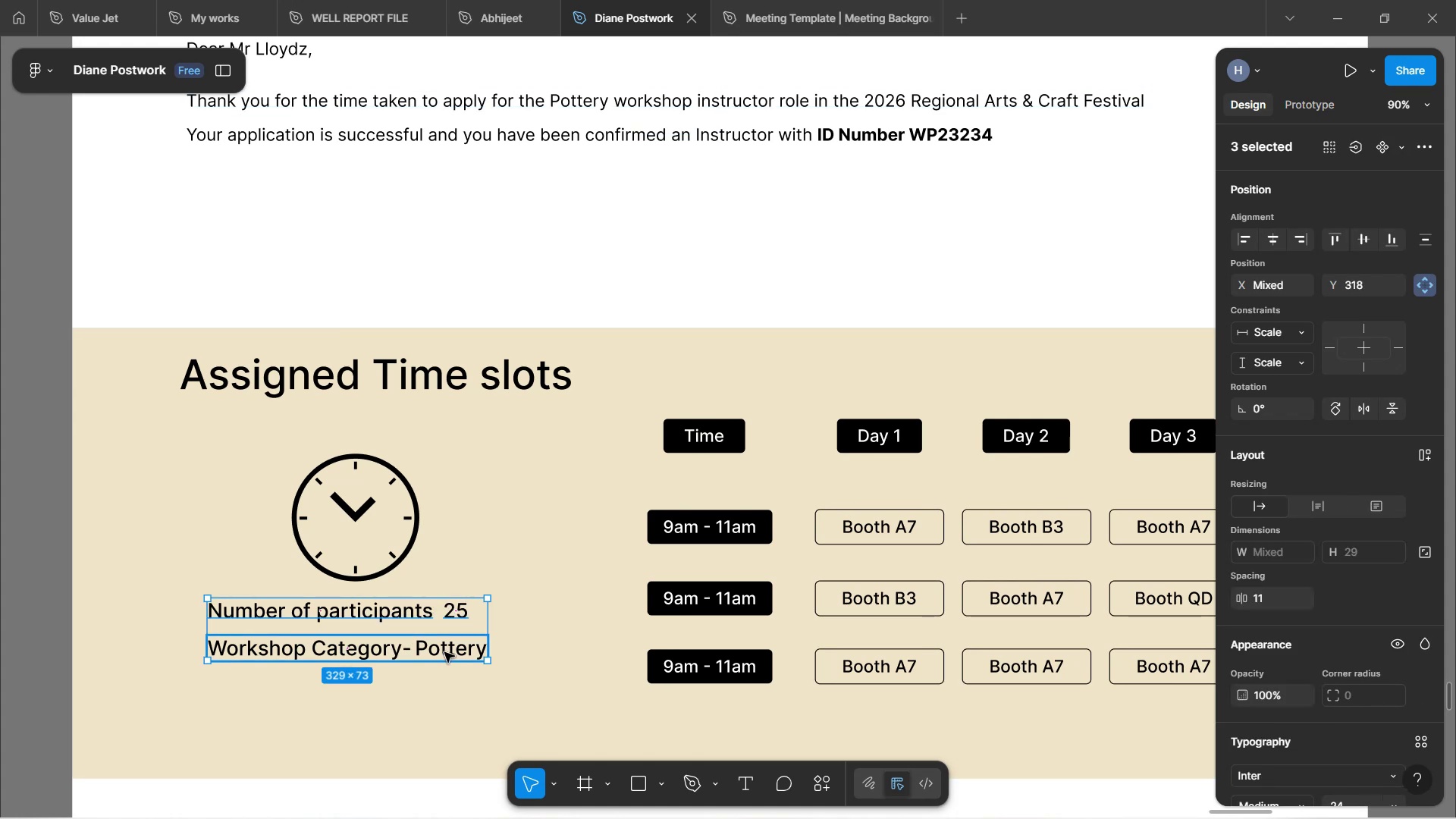 
key(Shift+ShiftLeft)
 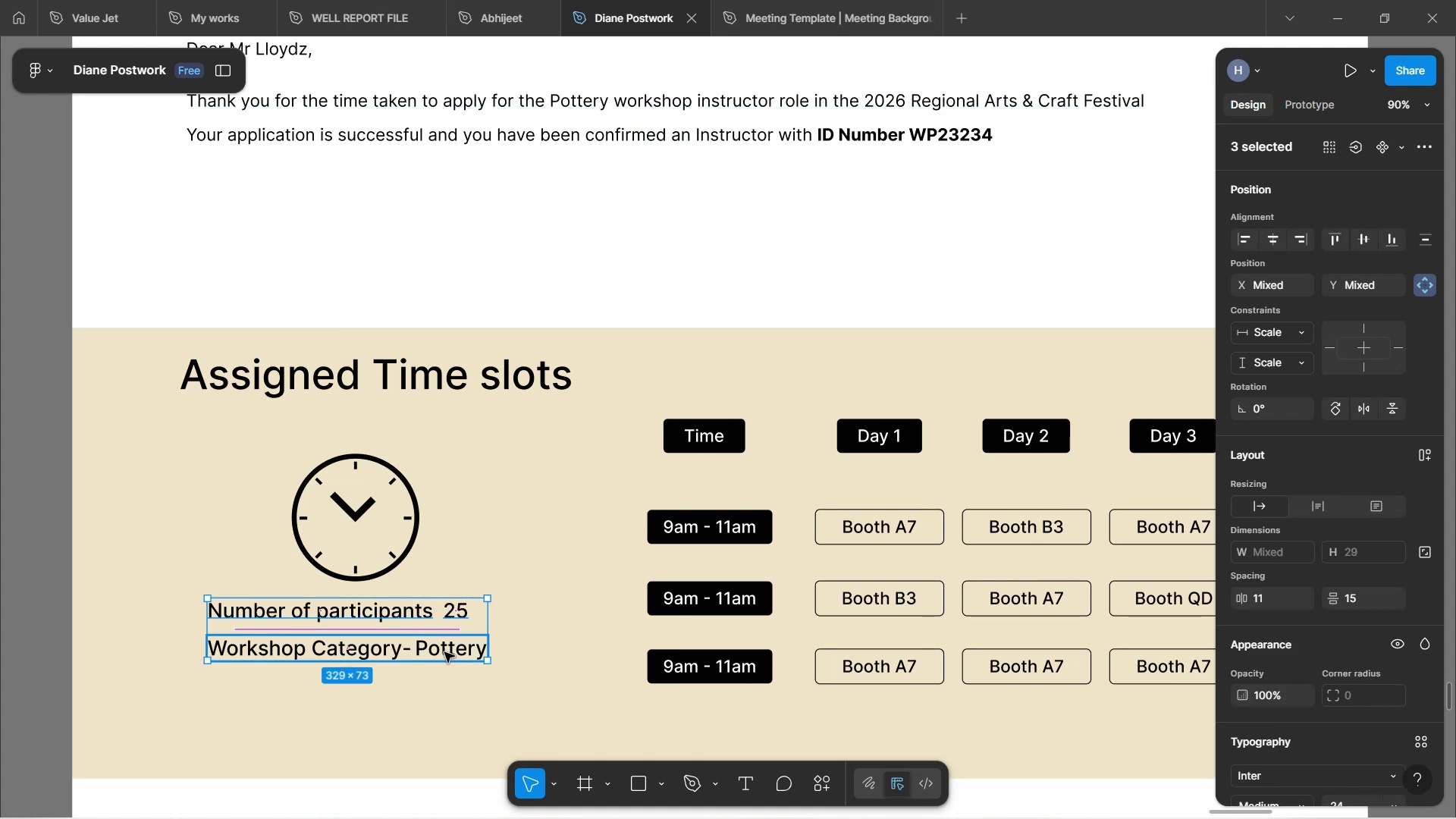 
key(Shift+ShiftLeft)
 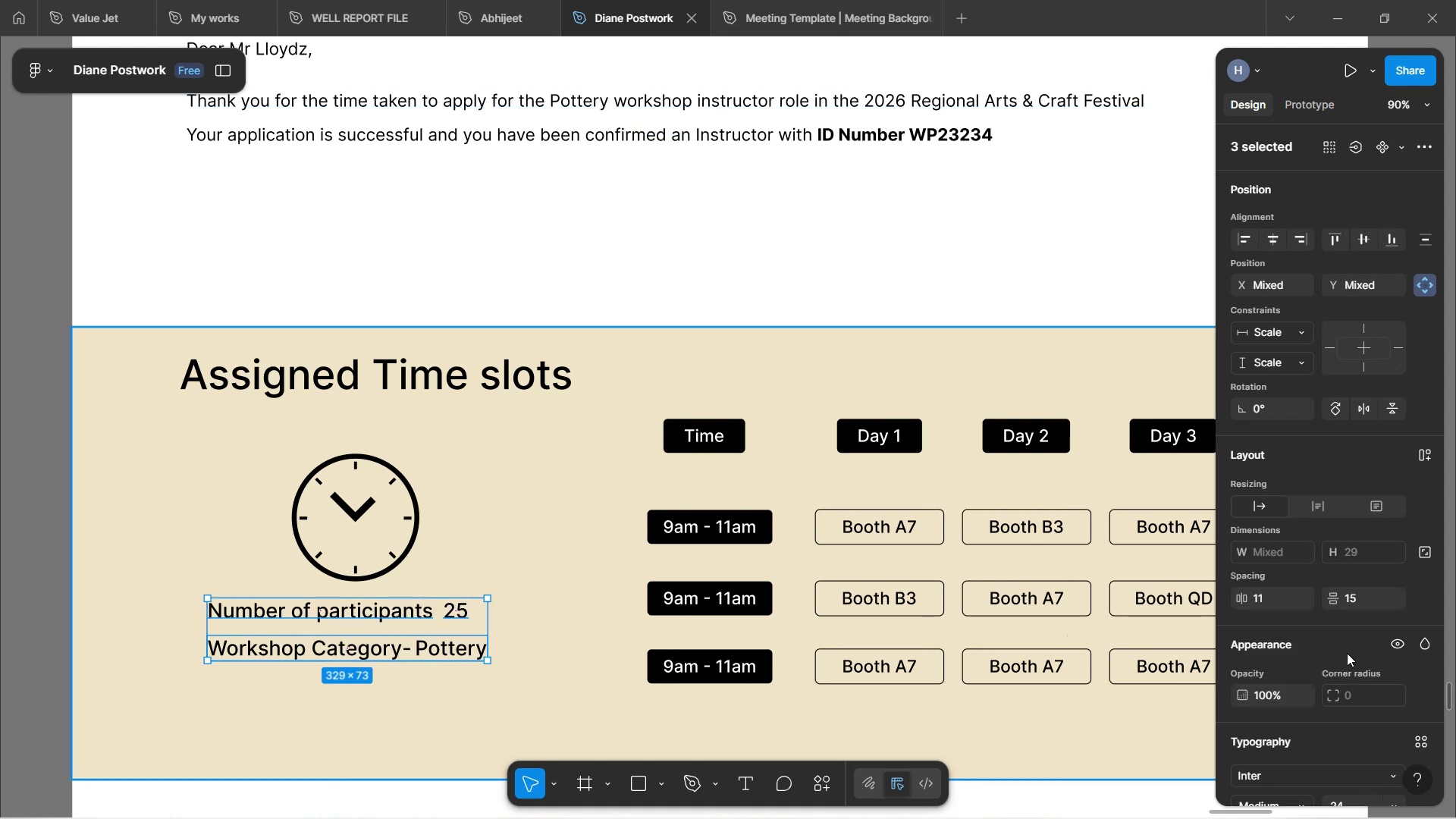 
scroll: coordinate [1333, 657], scroll_direction: down, amount: 5.0
 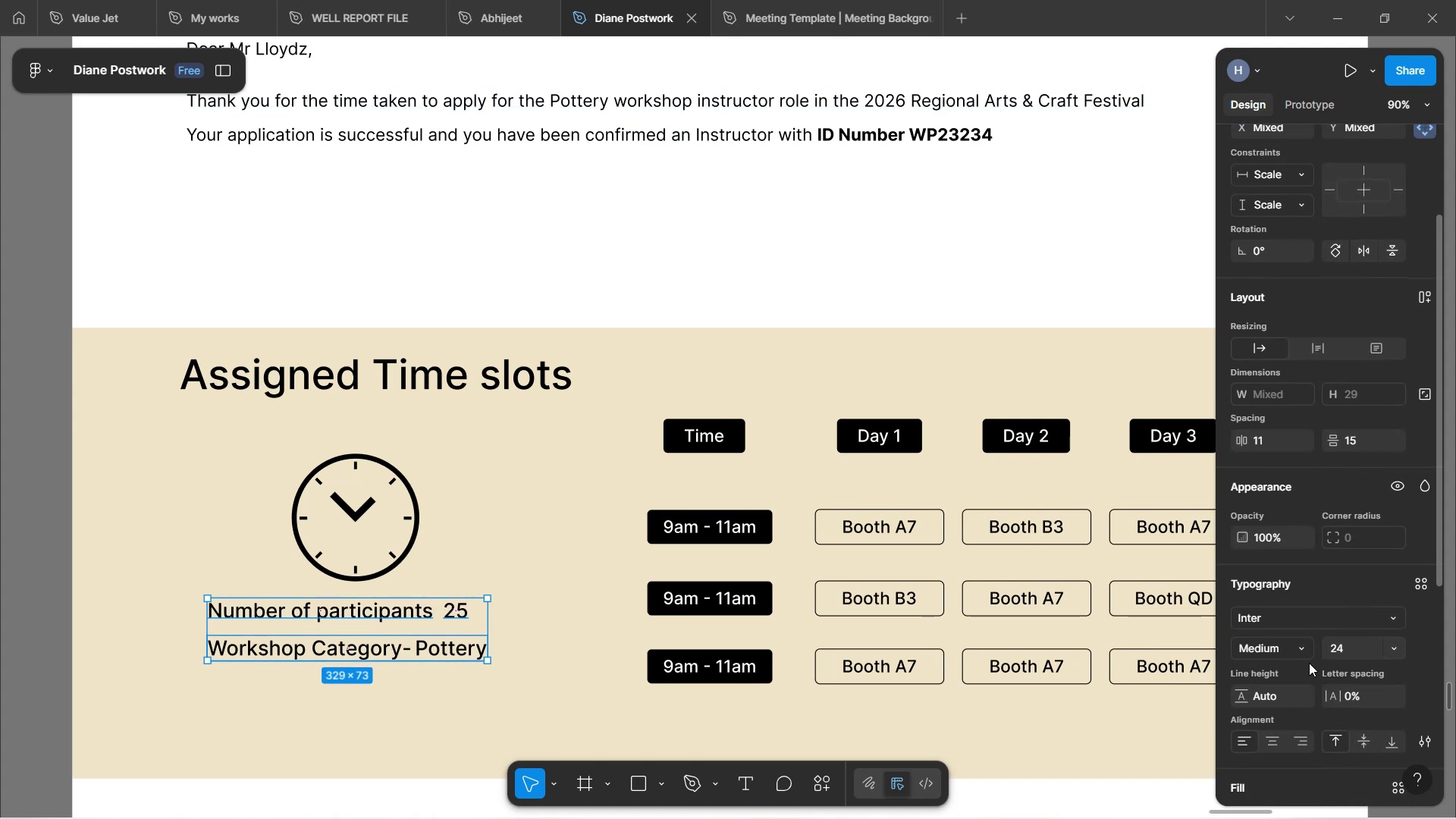 
left_click([1301, 651])
 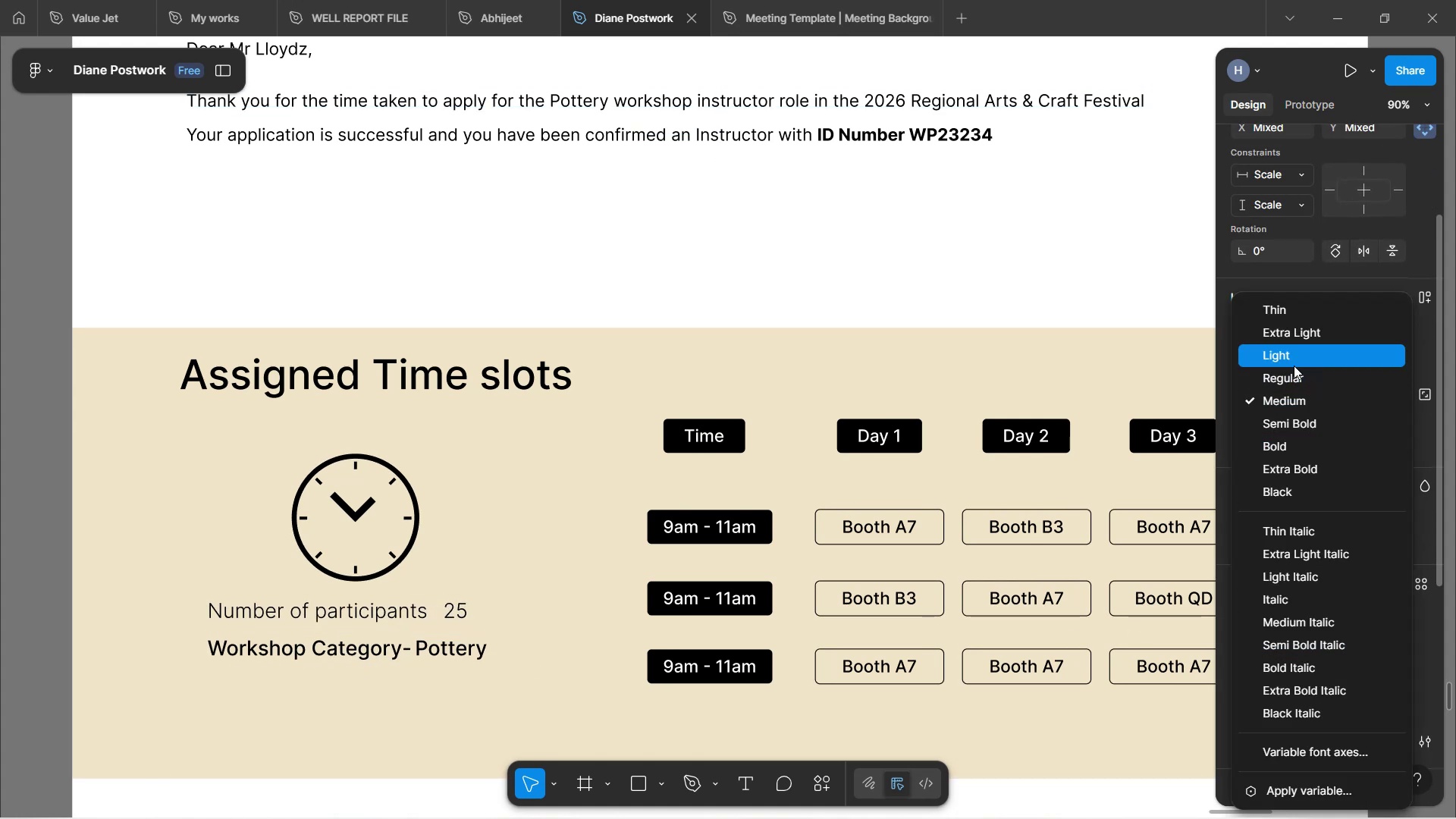 
left_click([1294, 374])
 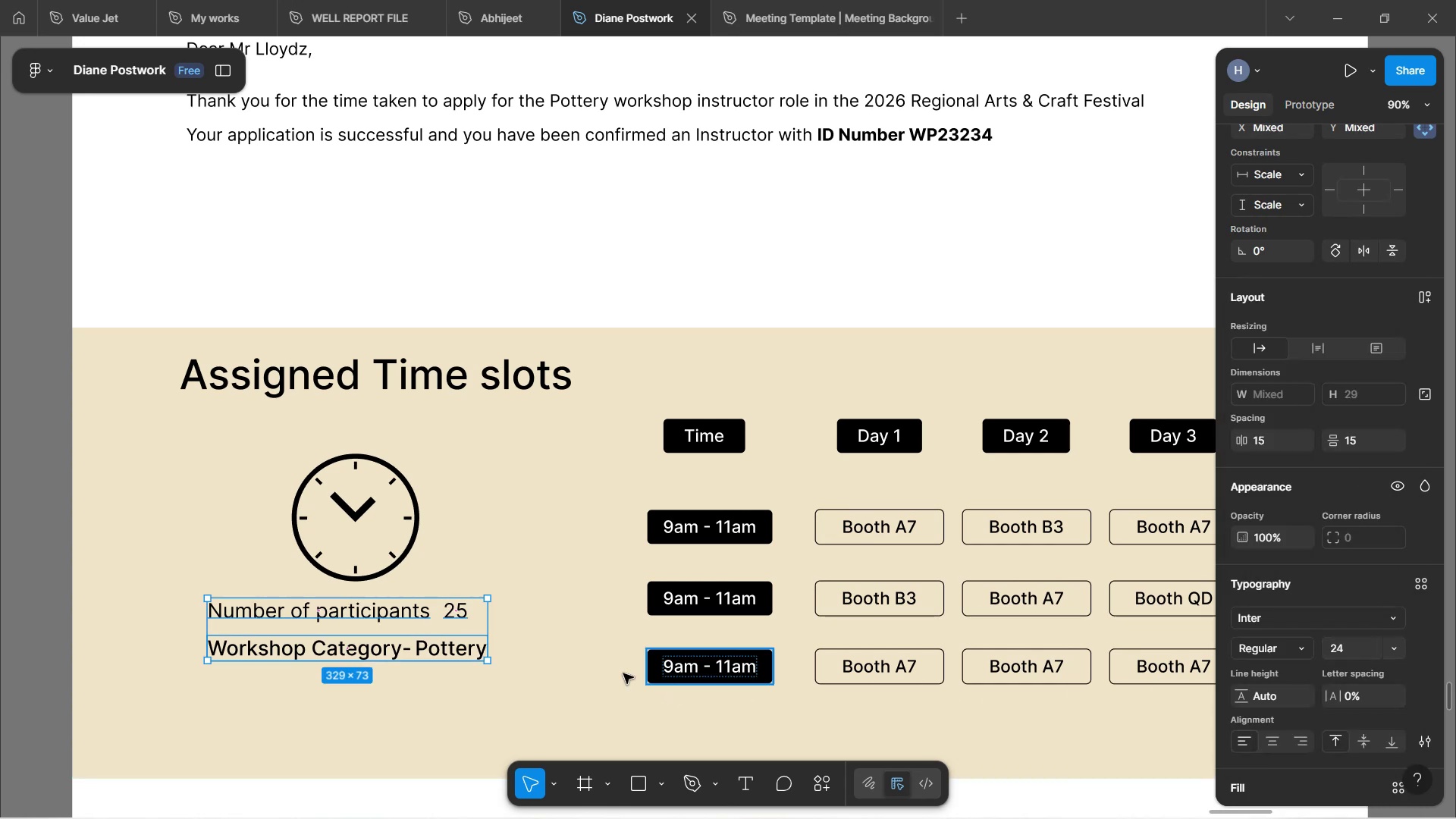 
left_click([541, 640])
 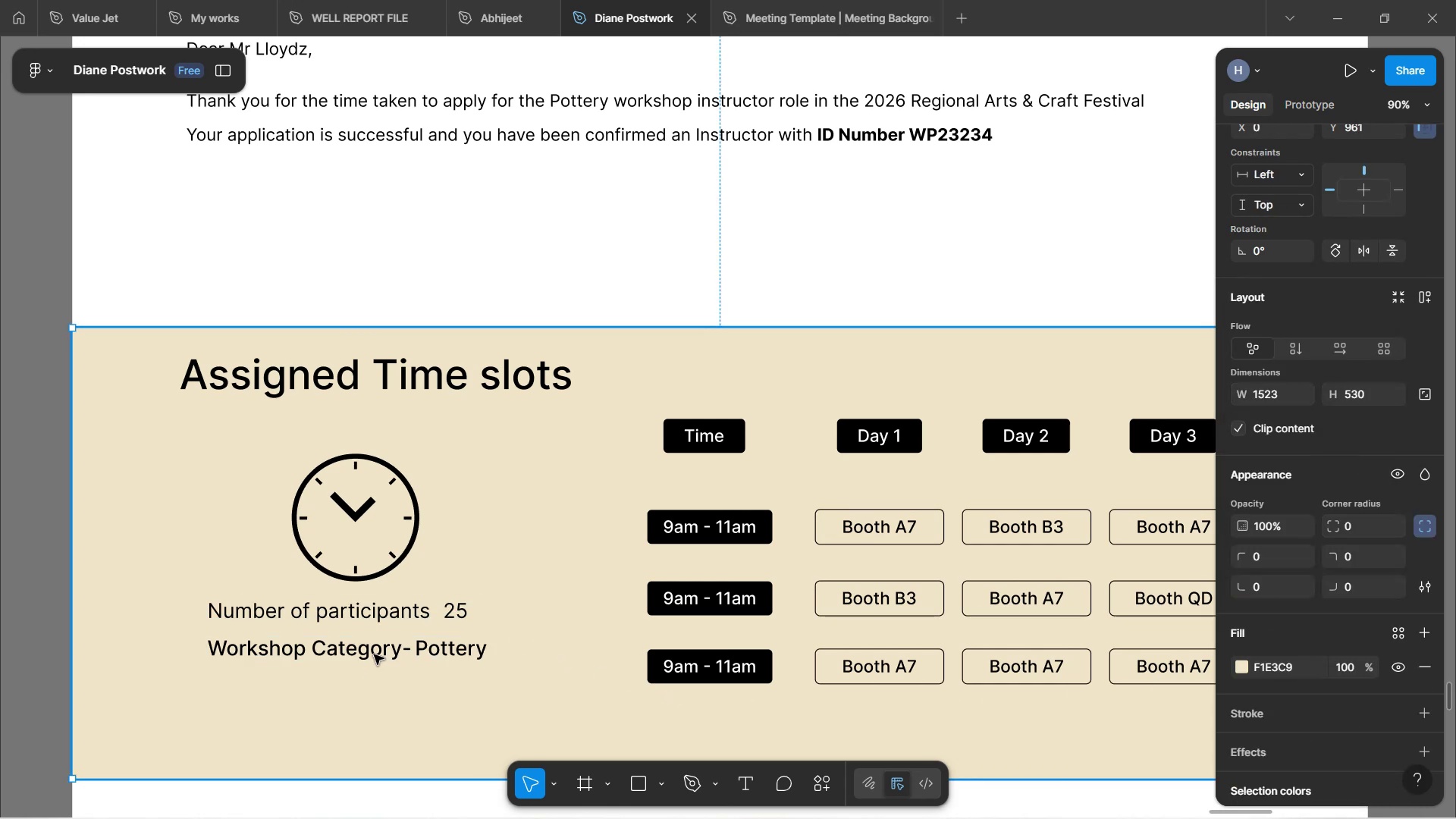 
double_click([372, 653])
 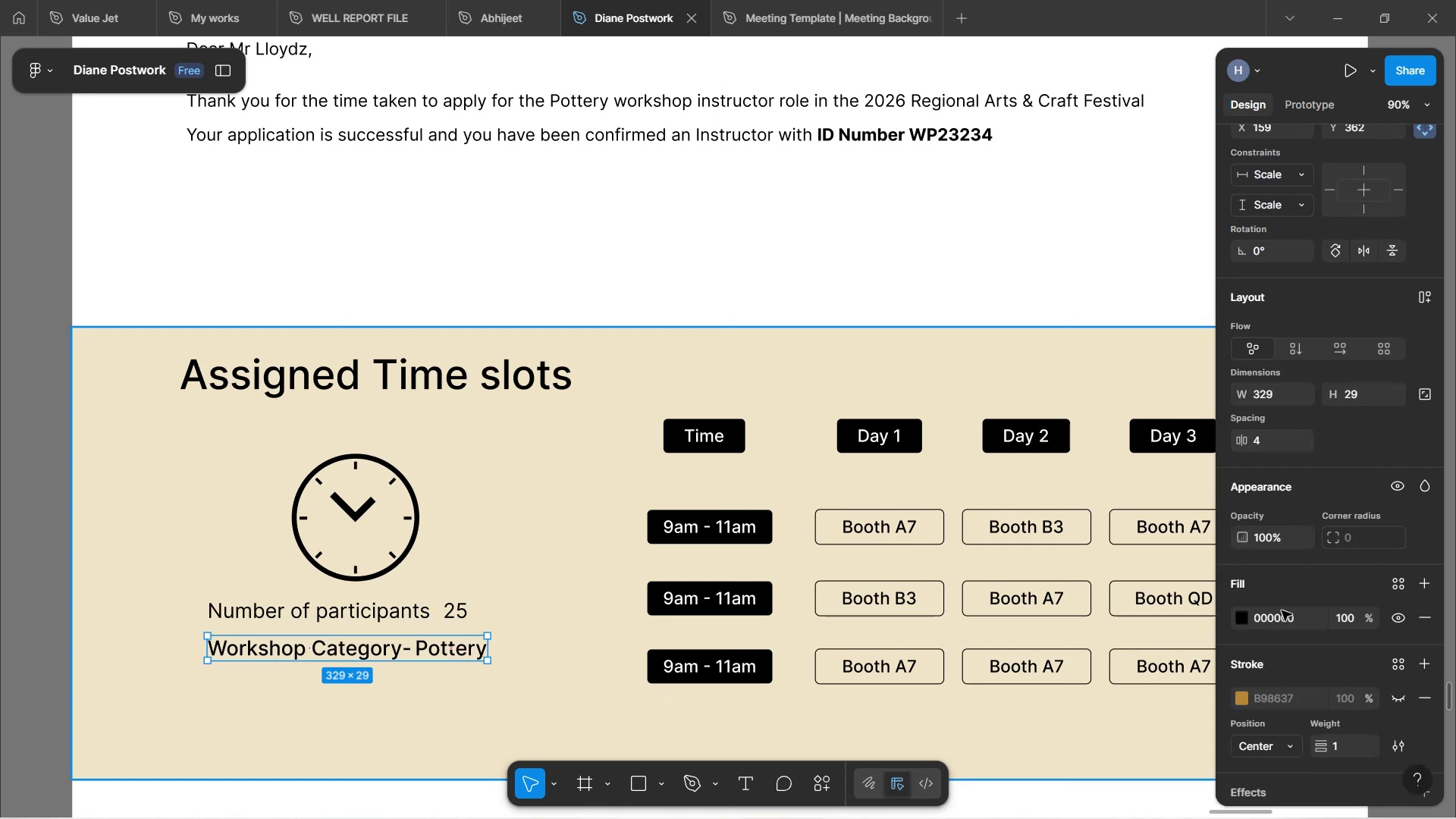 
scroll: coordinate [1308, 622], scroll_direction: down, amount: 5.0
 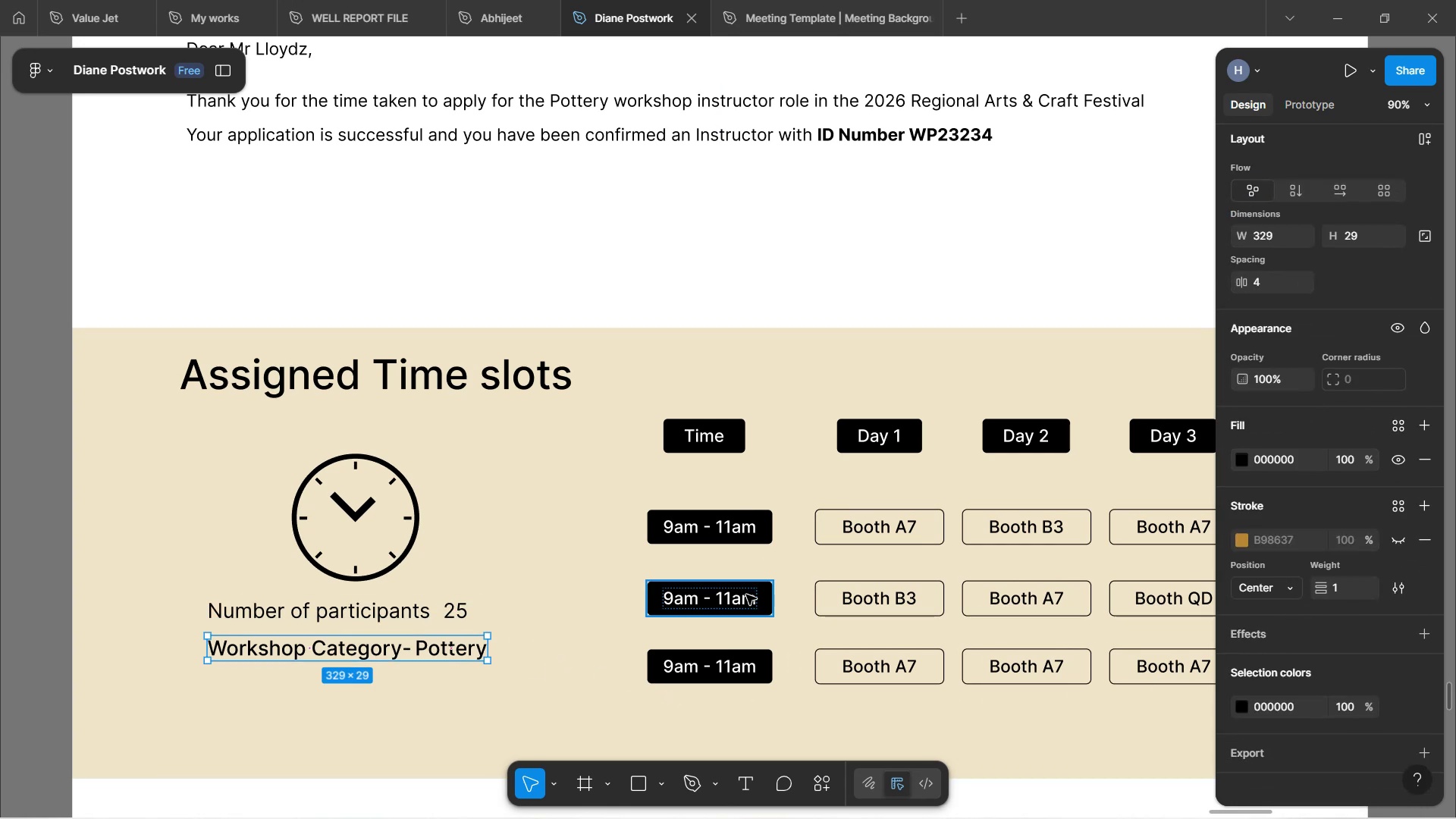 
double_click([366, 650])
 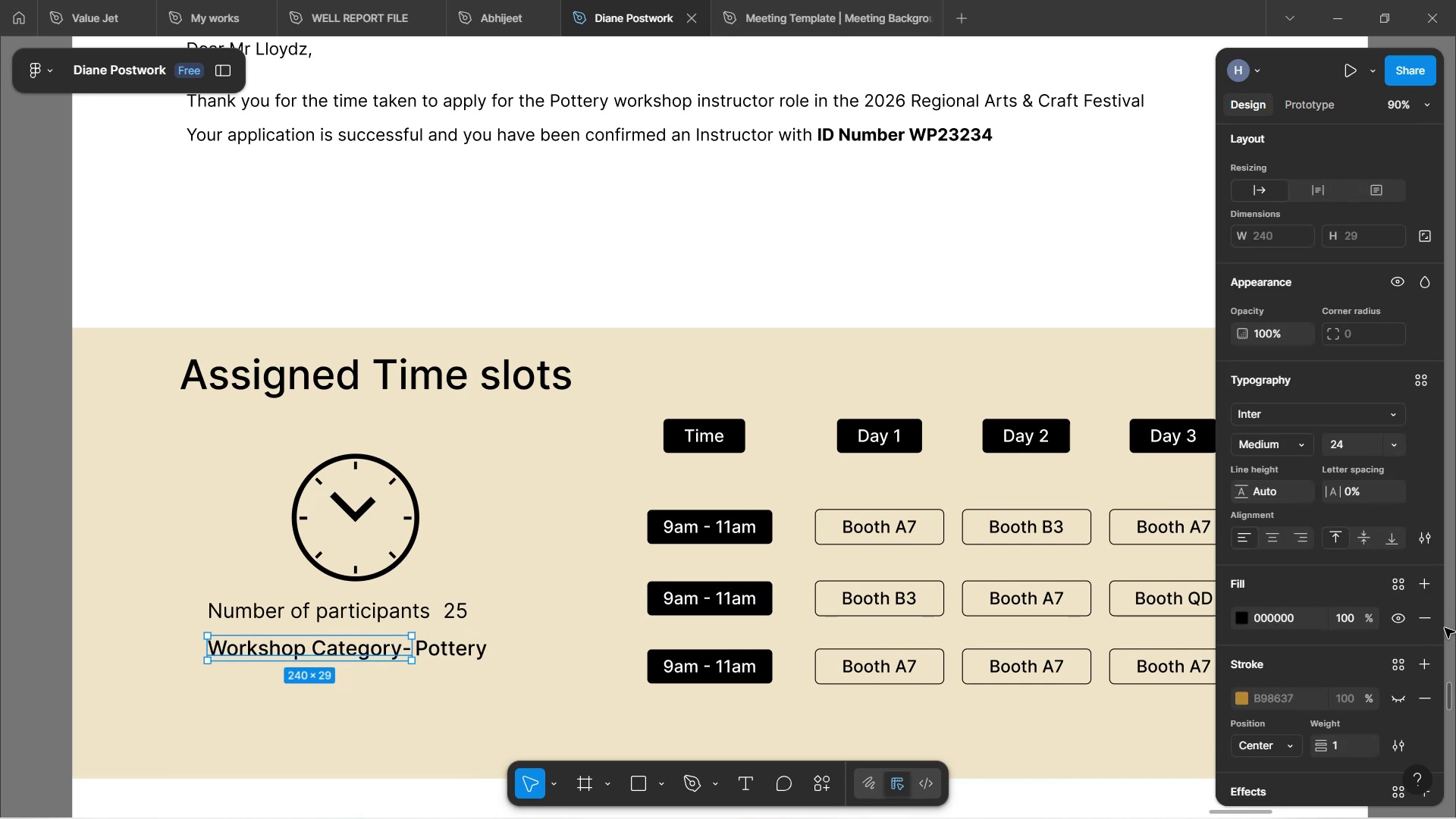 
scroll: coordinate [1351, 632], scroll_direction: down, amount: 4.0
 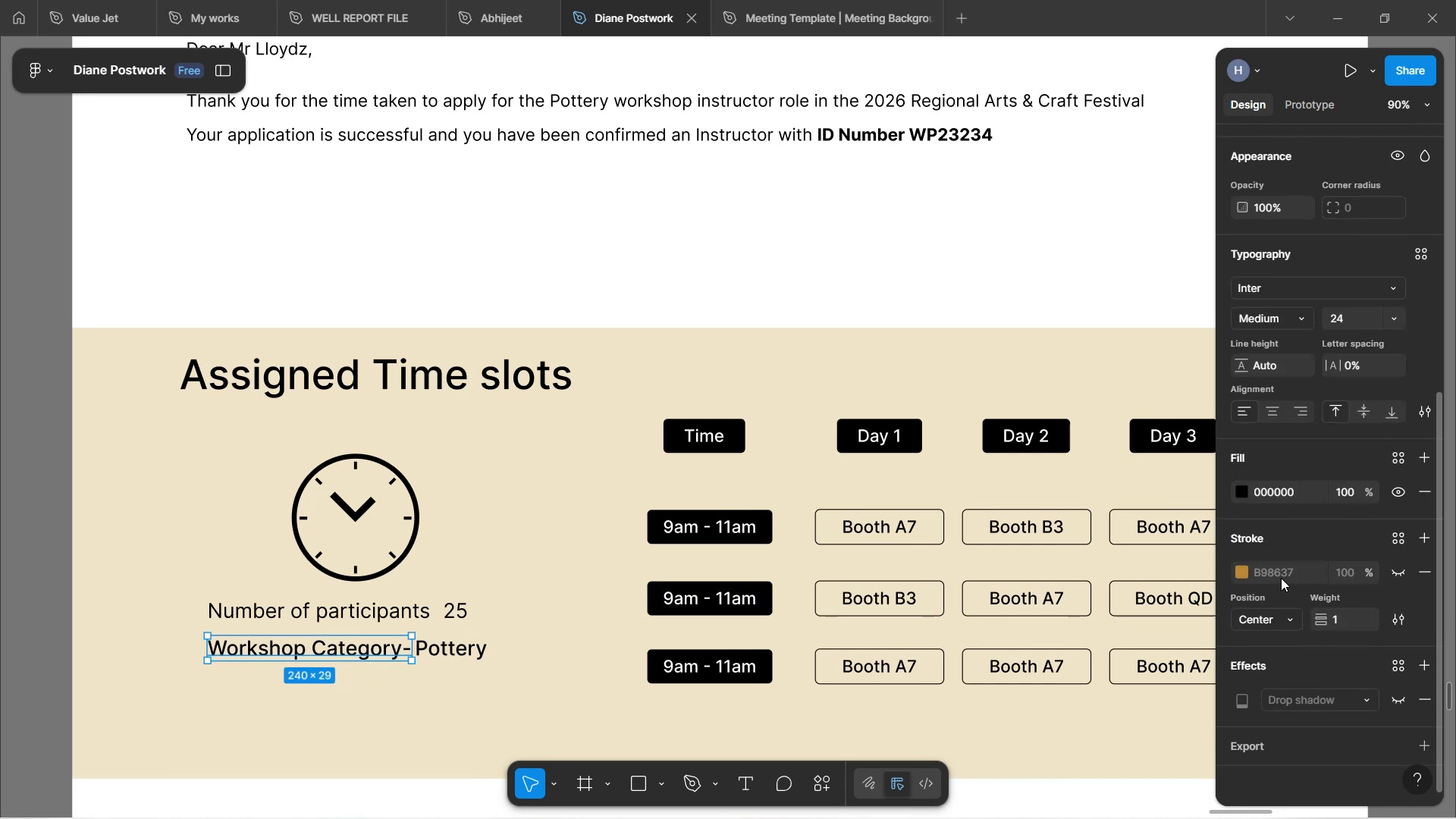 
scroll: coordinate [1281, 526], scroll_direction: up, amount: 4.0
 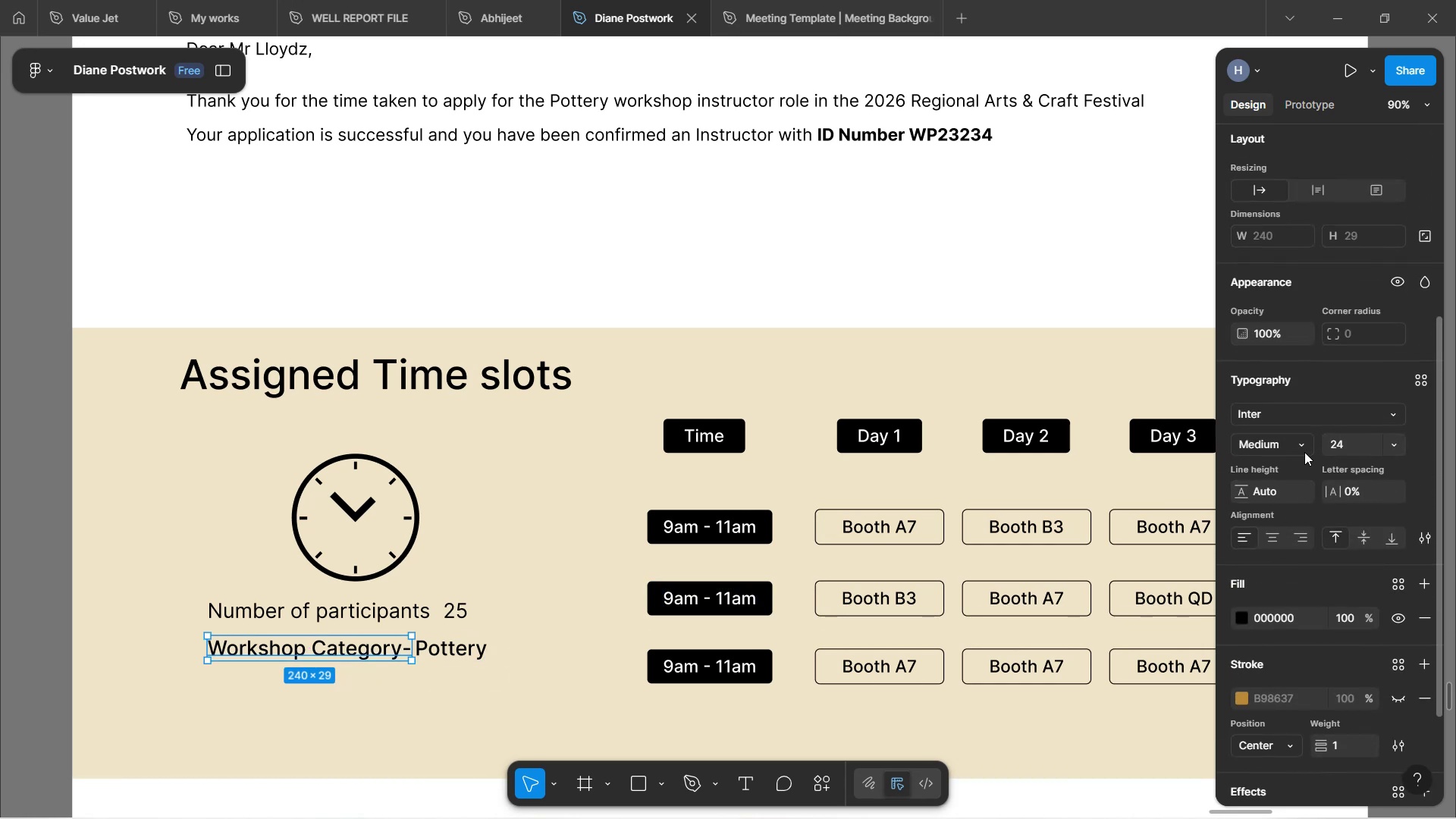 
left_click([1304, 452])
 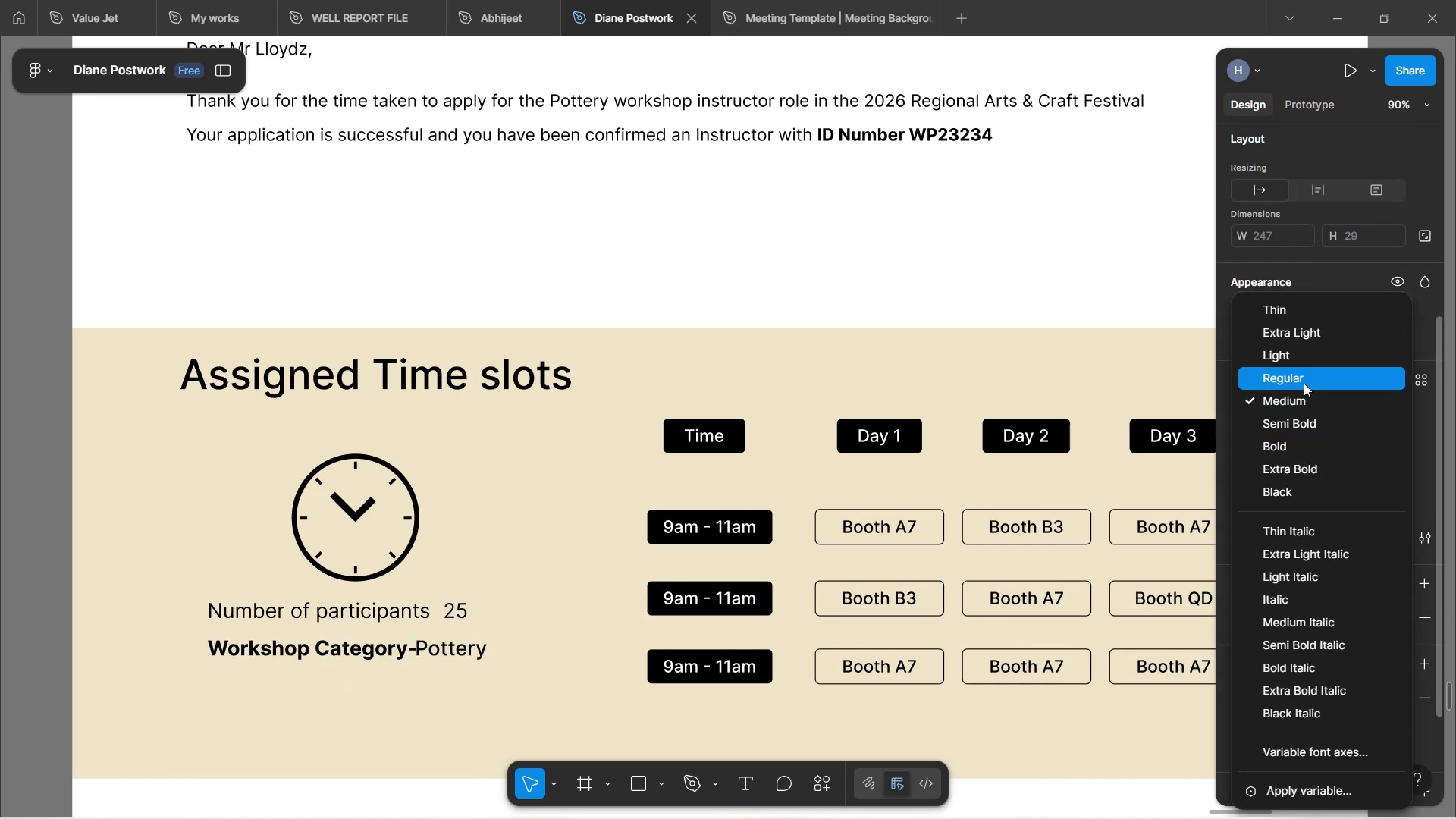 
left_click([1304, 383])
 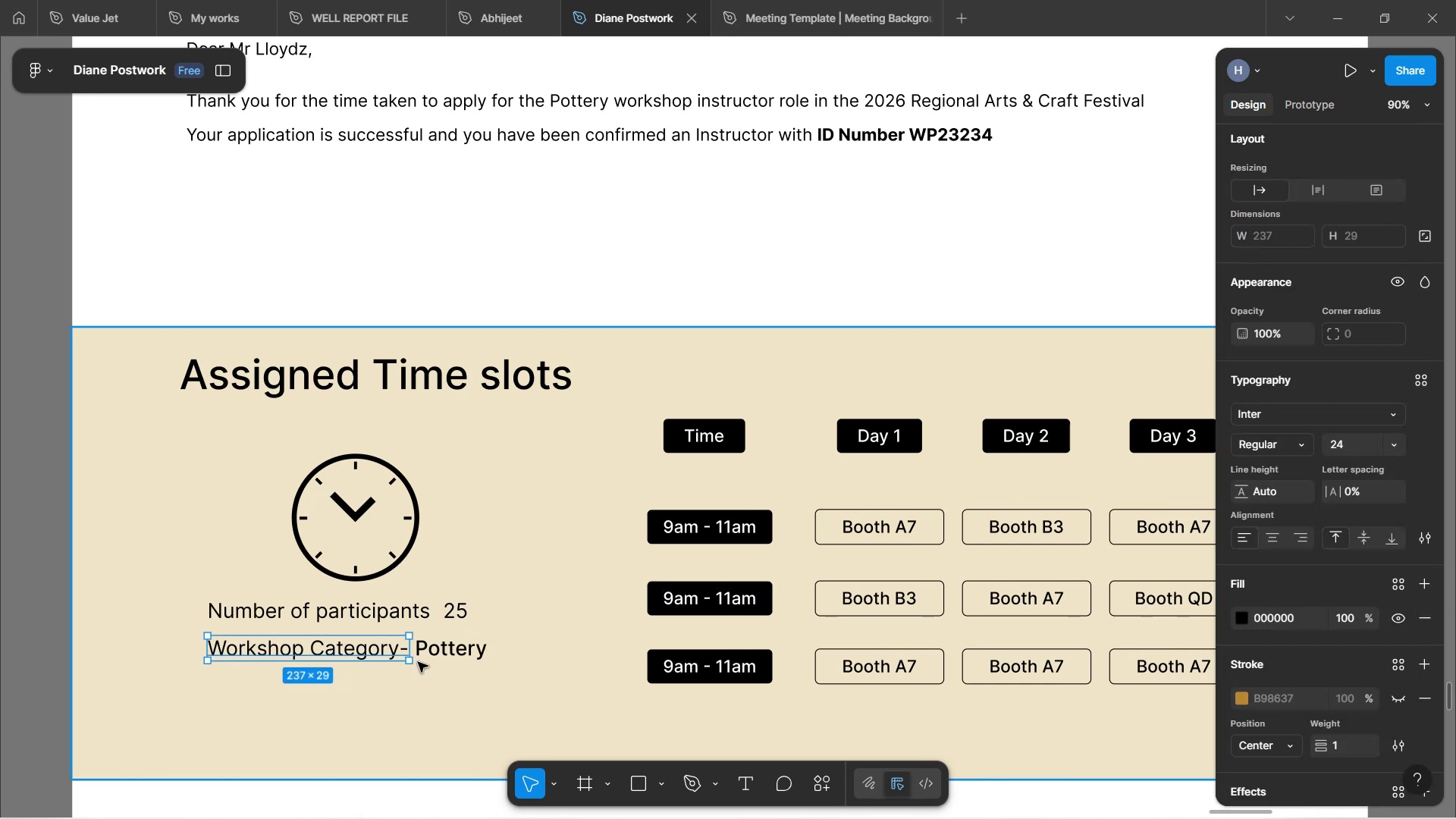 
left_click([431, 658])
 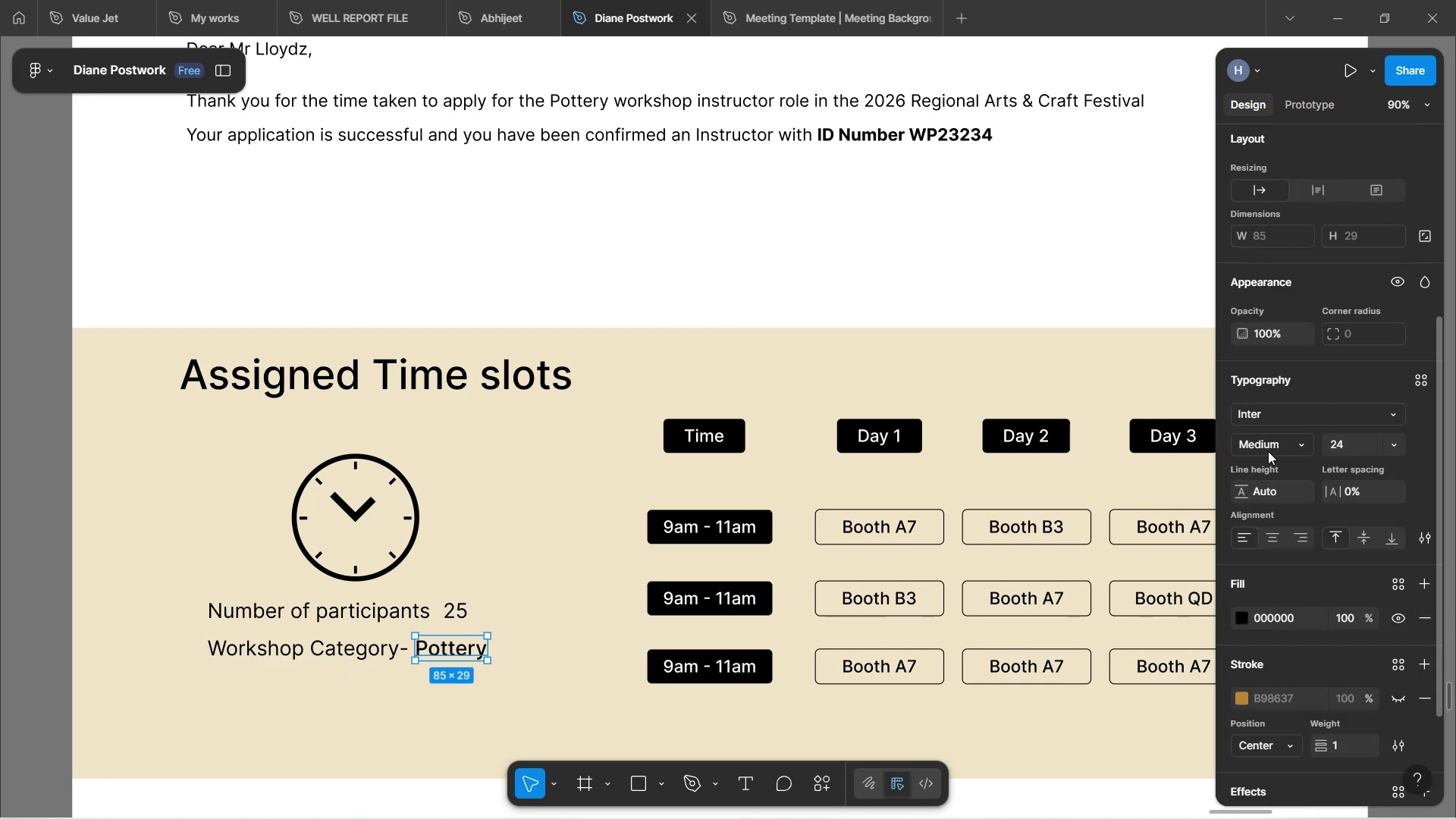 
left_click([1272, 447])
 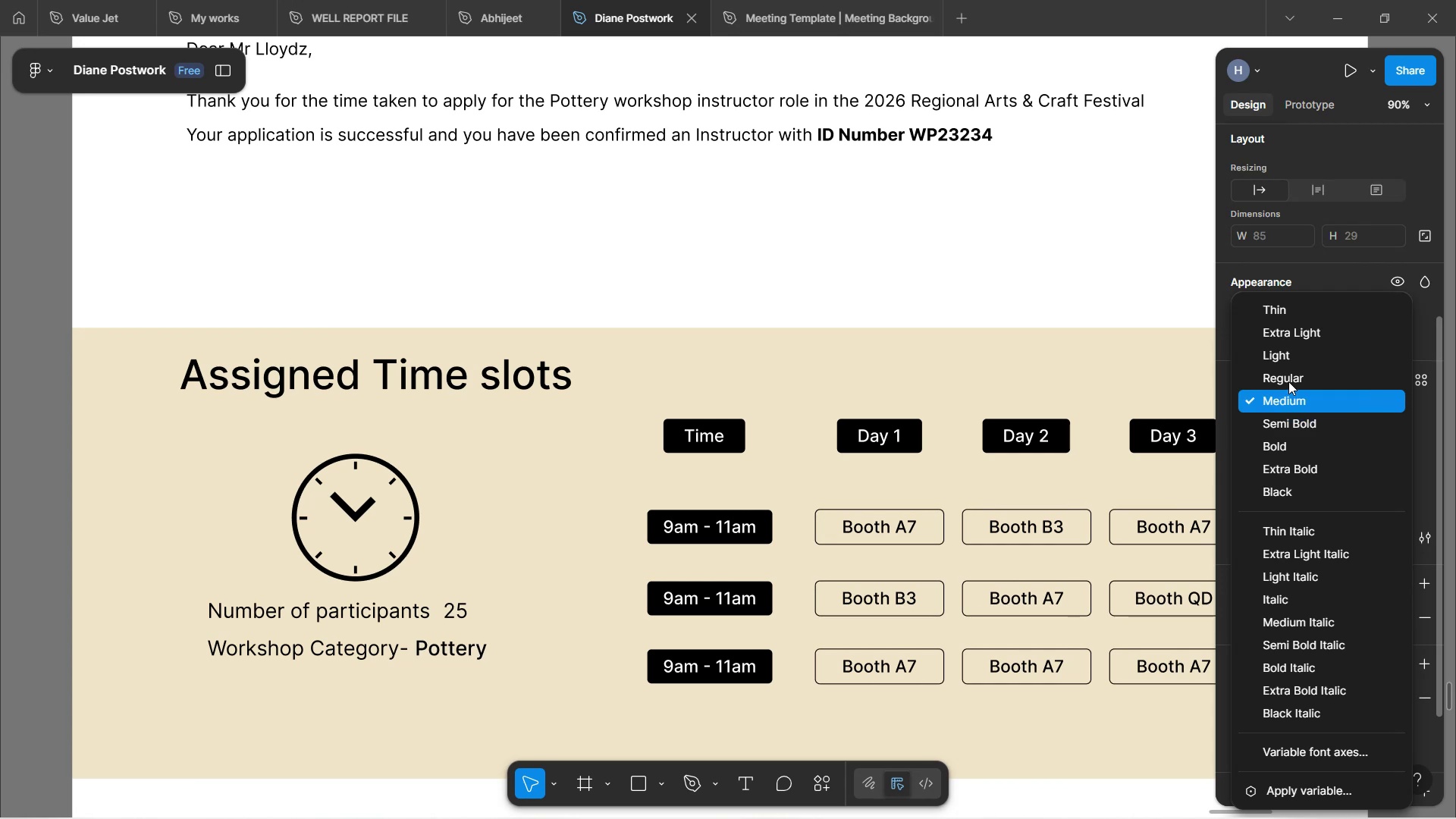 
left_click([1288, 379])
 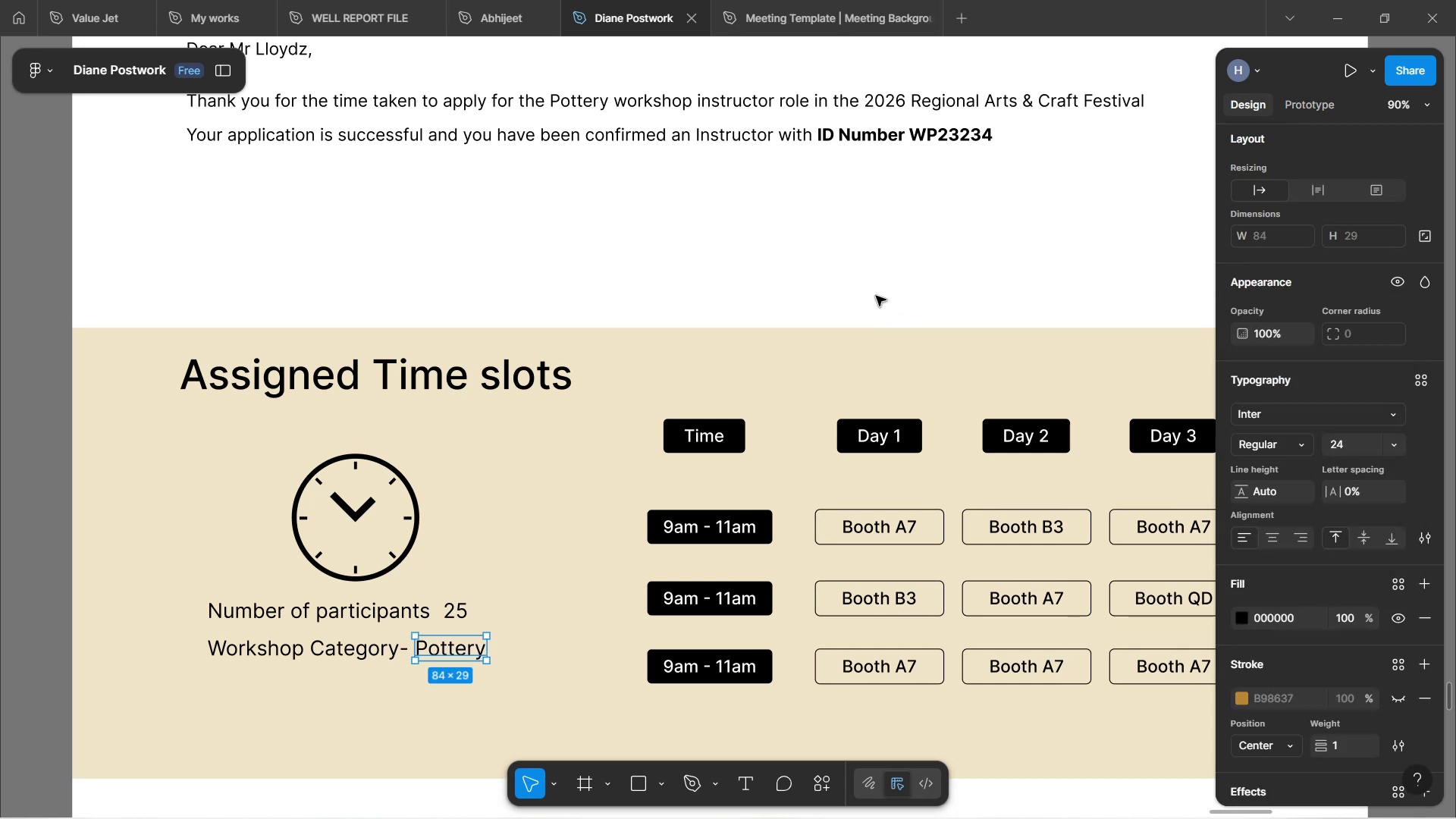 
left_click([865, 288])
 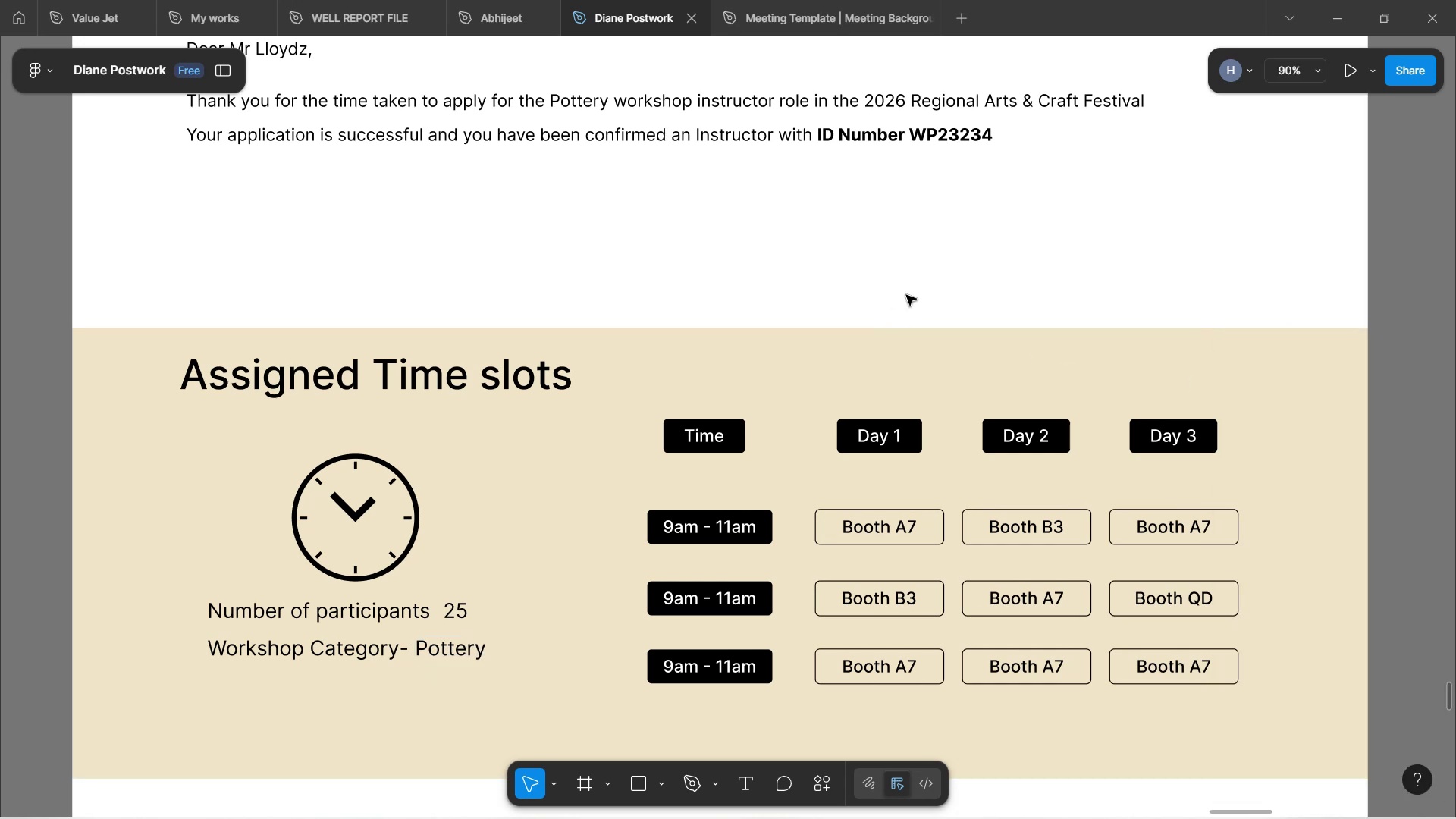 
scroll: coordinate [824, 313], scroll_direction: down, amount: 1.0
 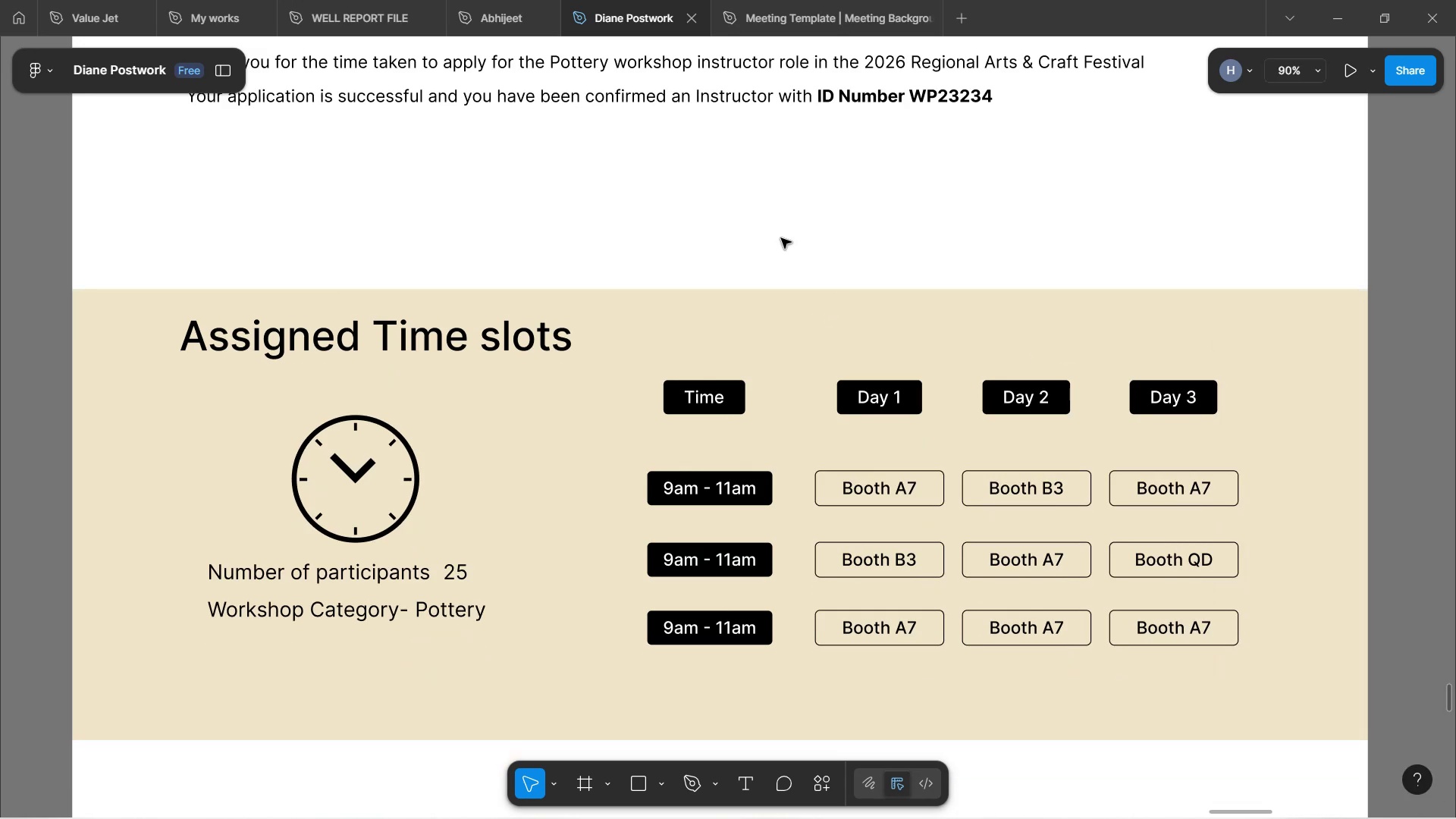 
left_click([756, 215])
 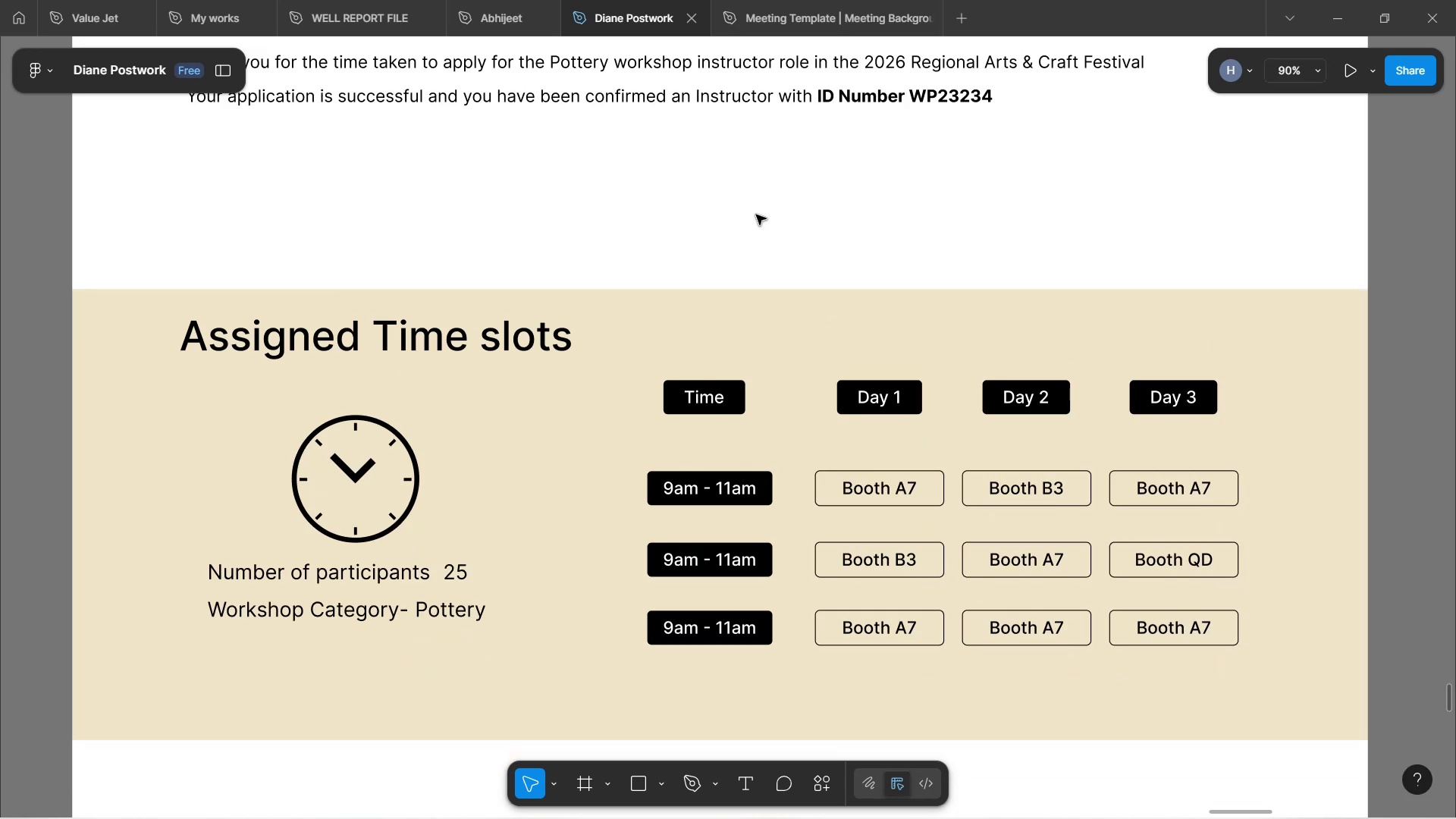 
scroll: coordinate [764, 212], scroll_direction: up, amount: 14.0
 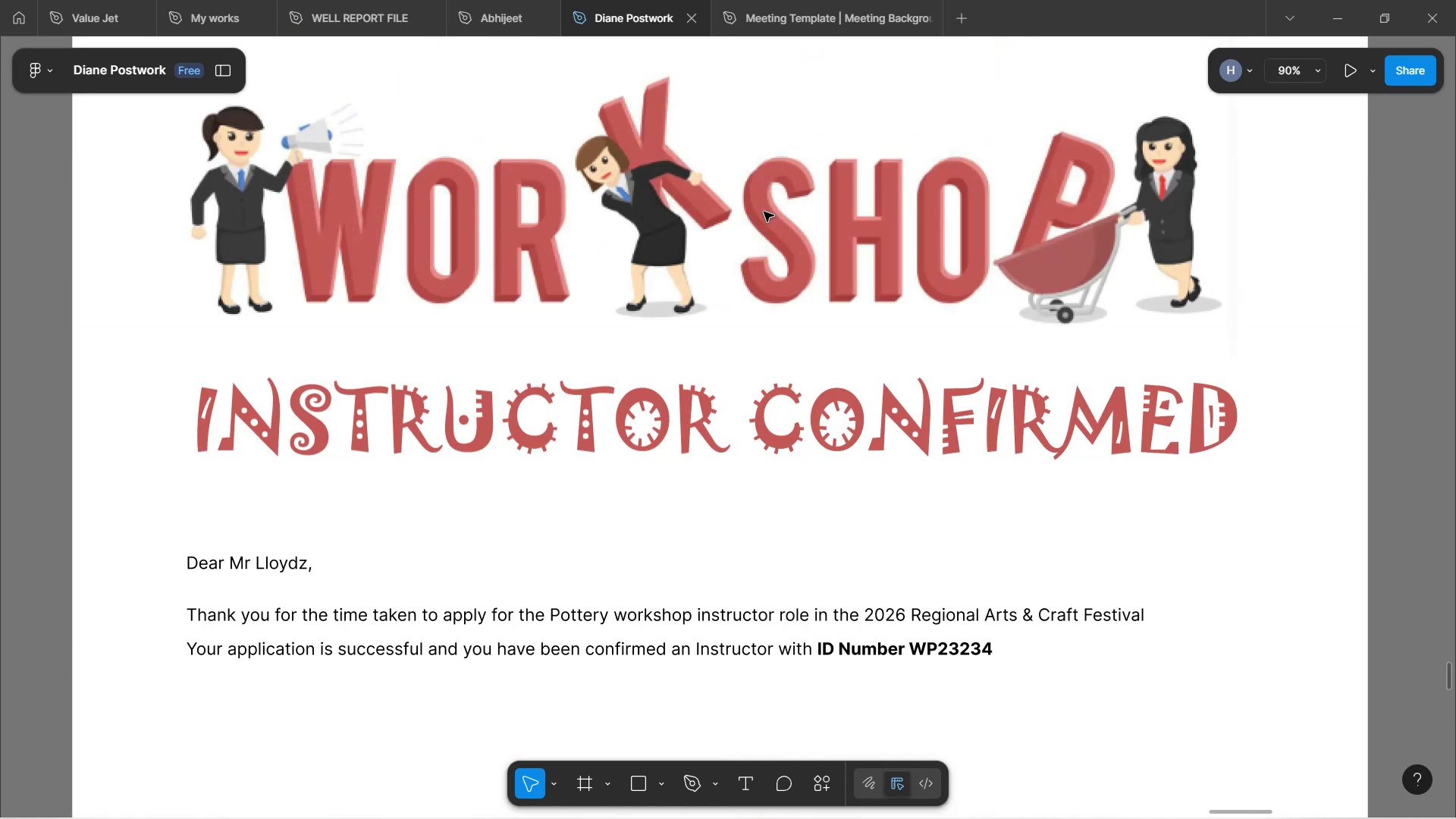 
scroll: coordinate [764, 215], scroll_direction: down, amount: 5.0
 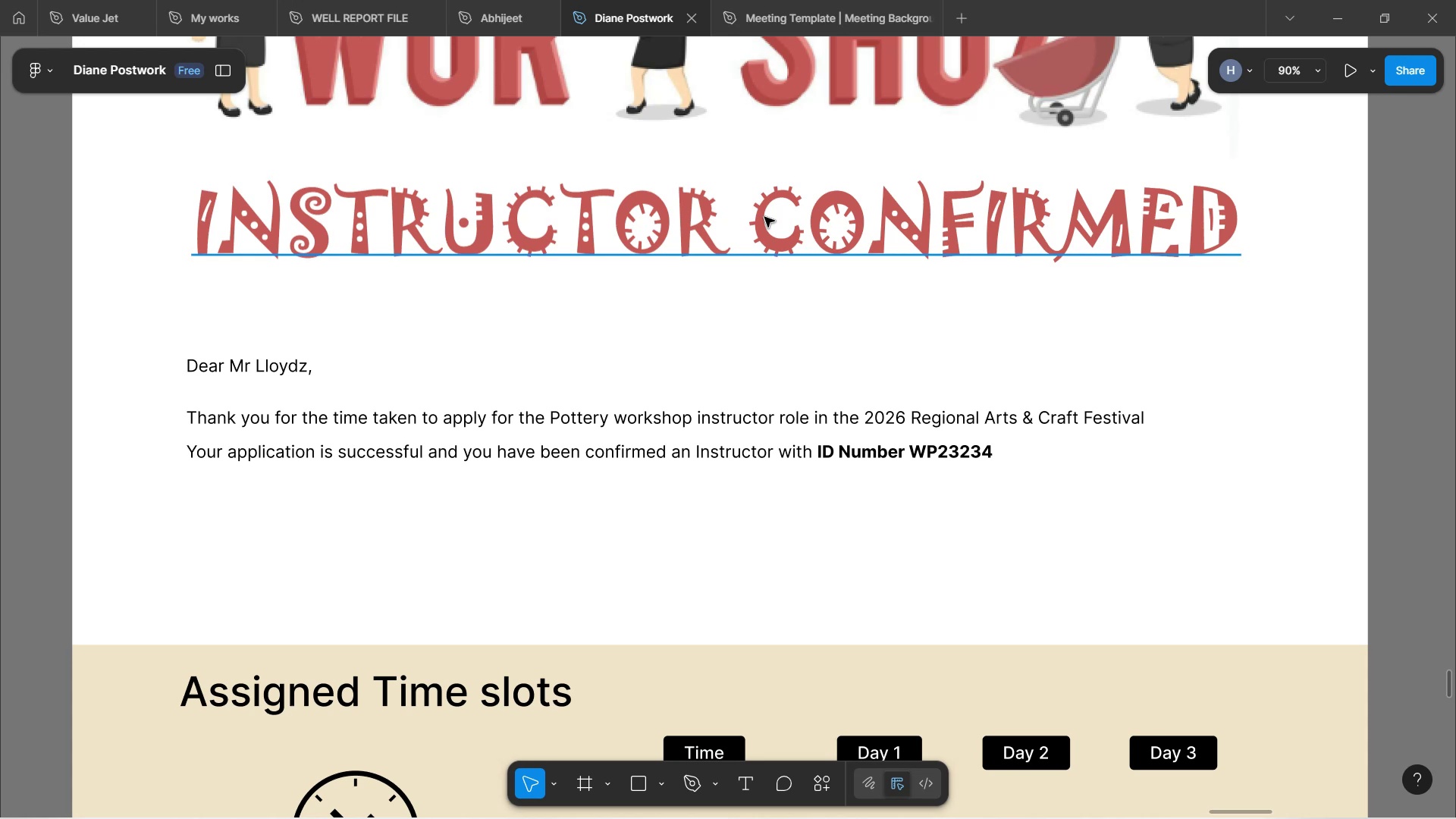 
scroll: coordinate [770, 218], scroll_direction: up, amount: 7.0
 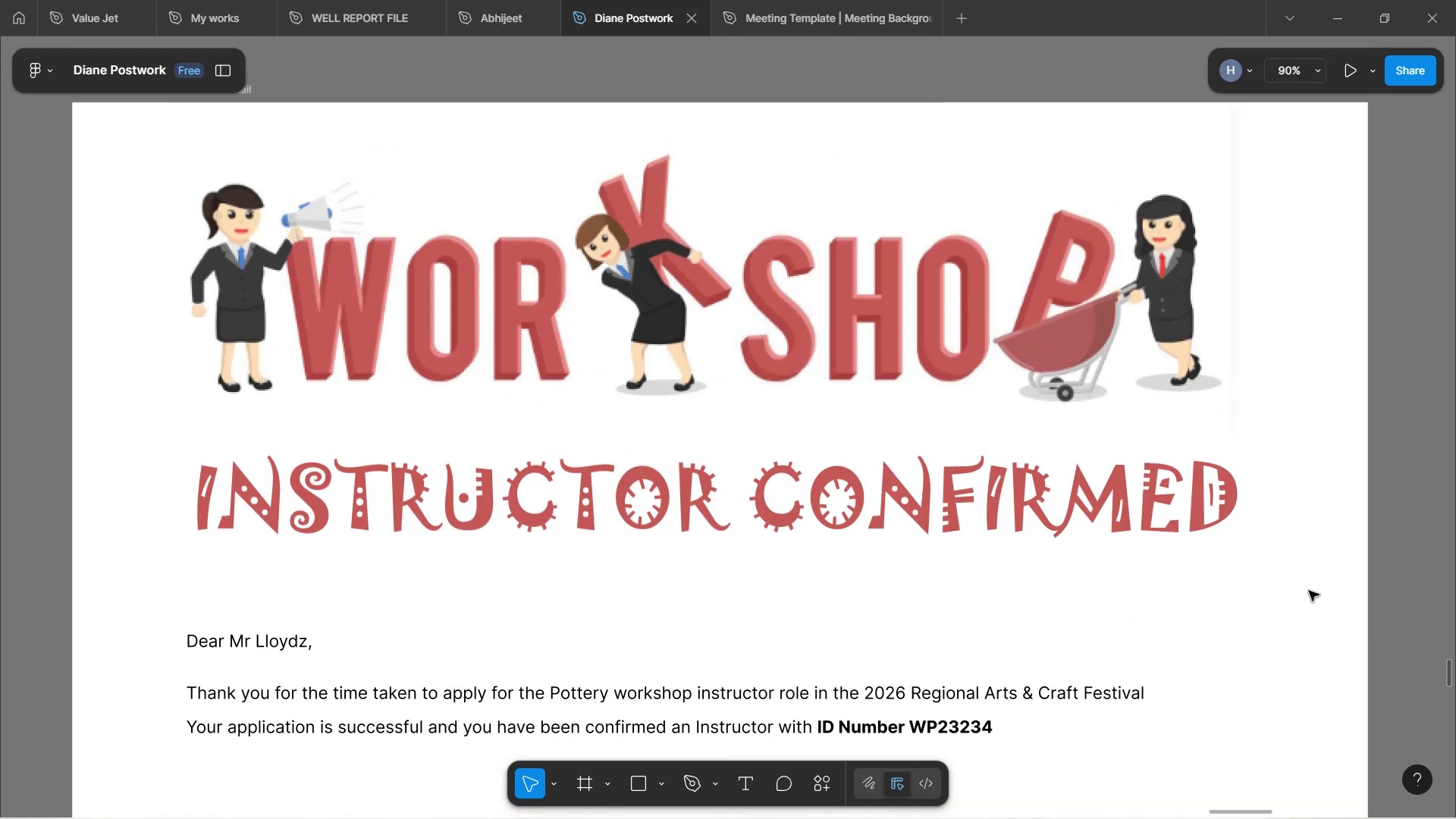 
wait(5.82)
 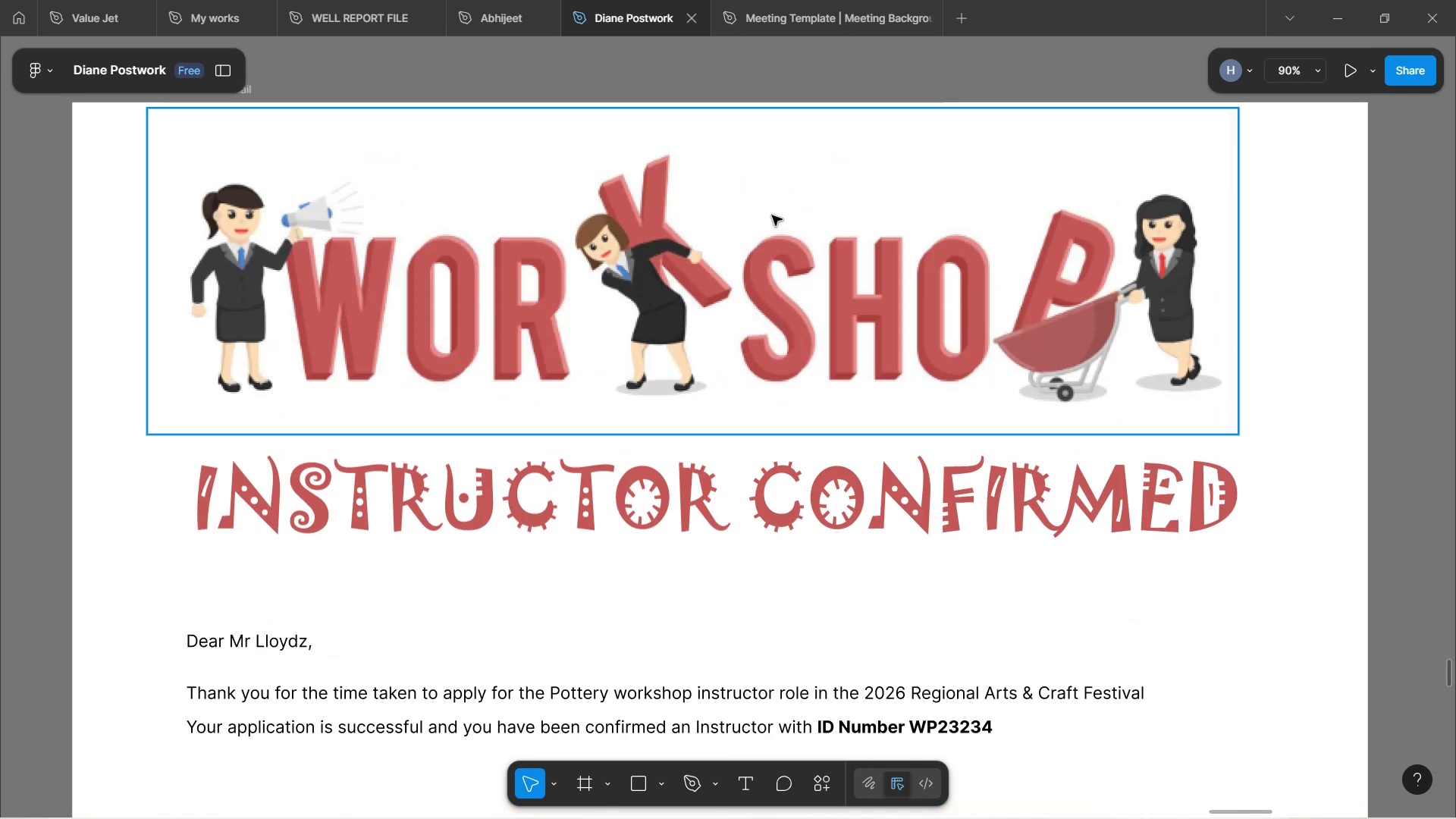 
scroll: coordinate [1323, 569], scroll_direction: down, amount: 3.0
 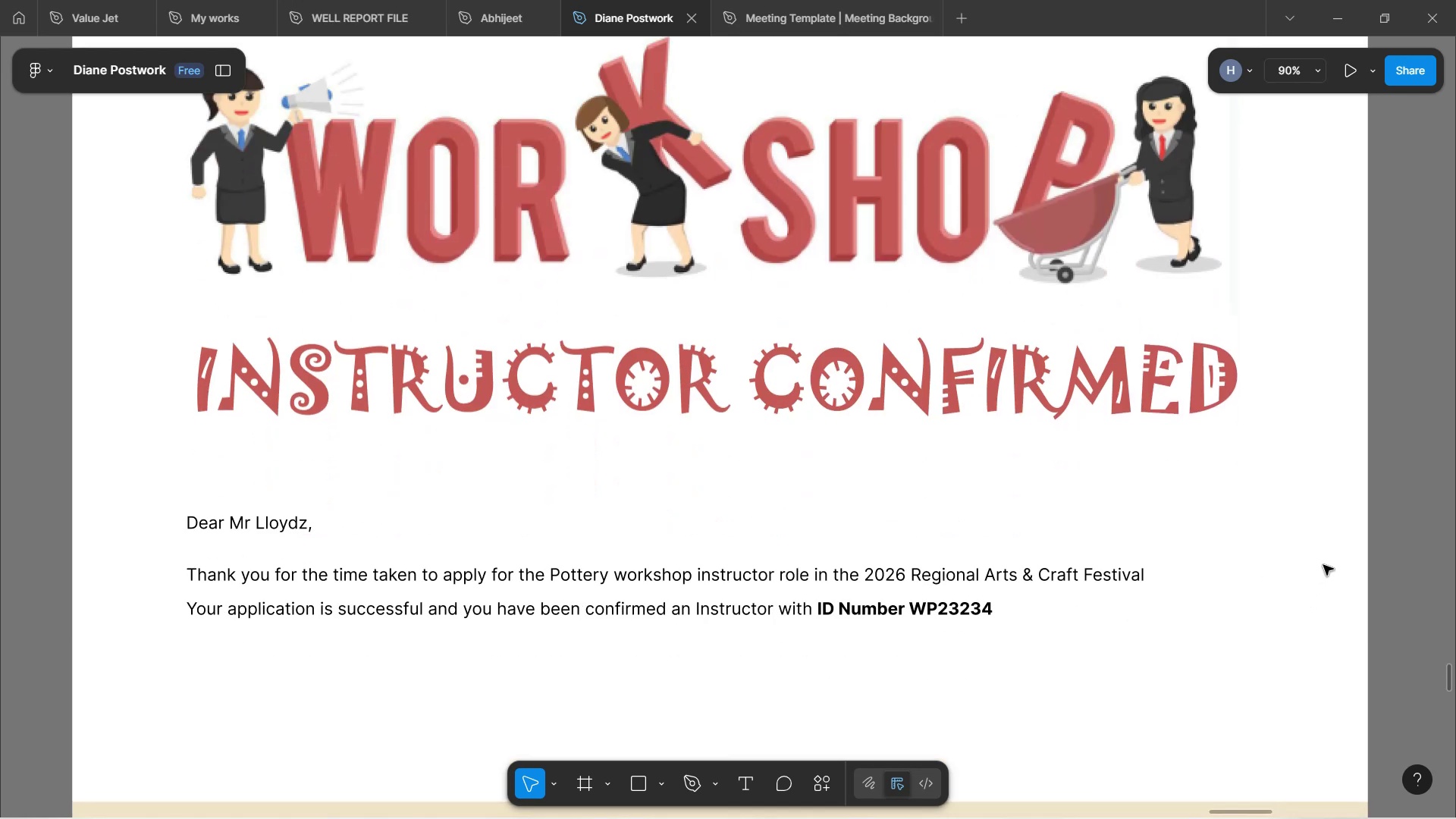 
scroll: coordinate [1323, 565], scroll_direction: up, amount: 2.0
 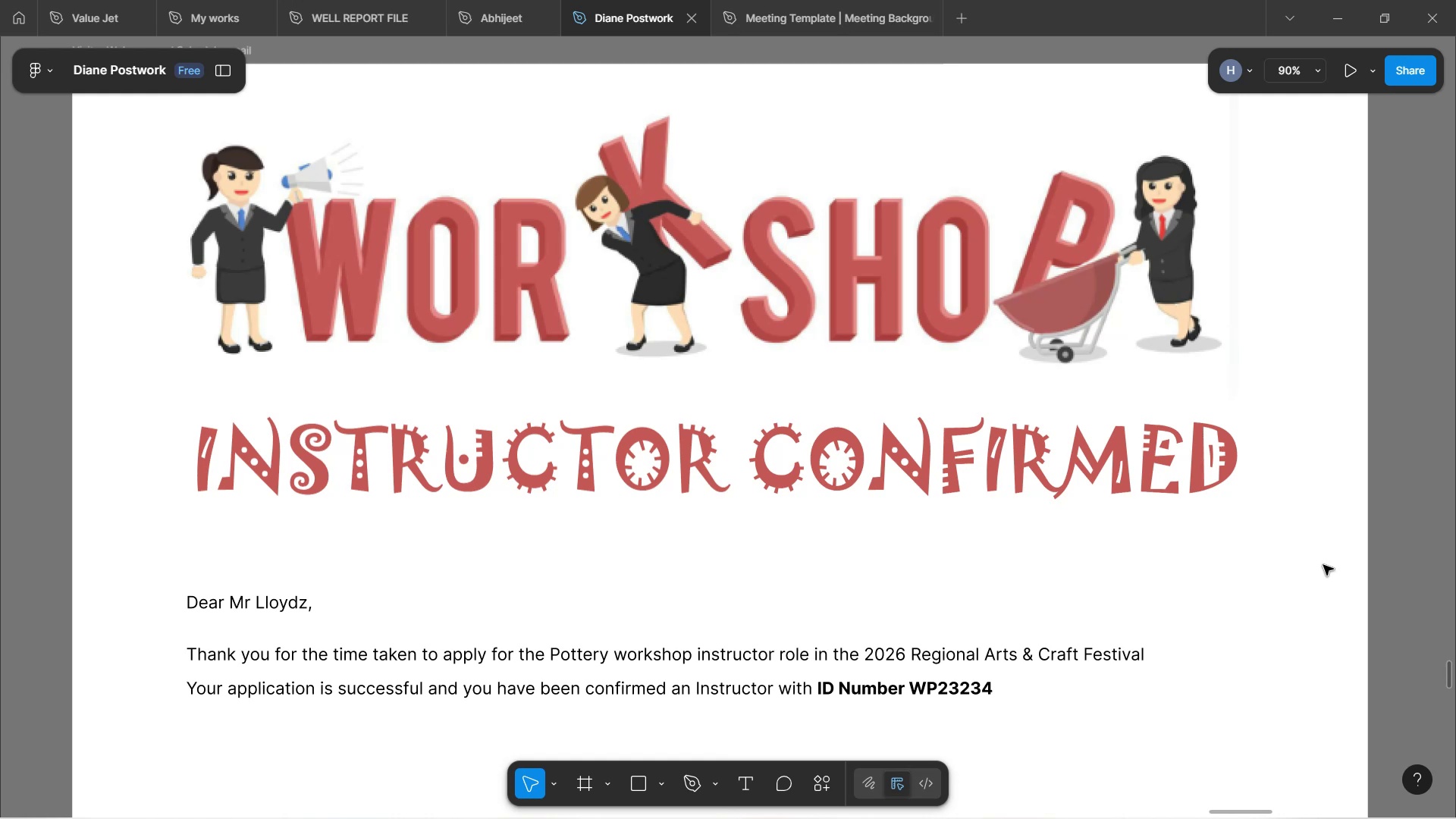 
scroll: coordinate [1320, 549], scroll_direction: down, amount: 18.0
 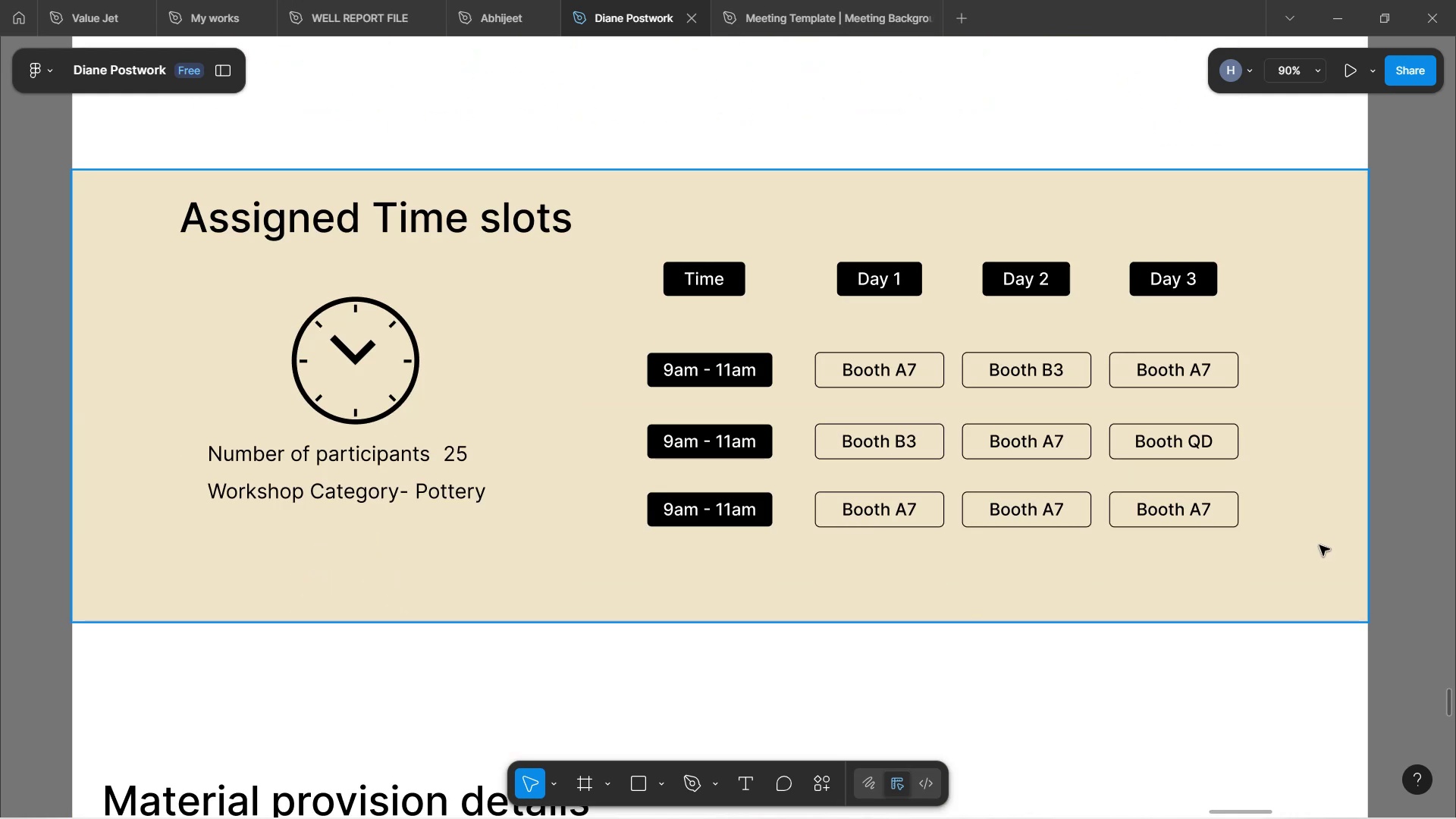 
scroll: coordinate [1320, 545], scroll_direction: up, amount: 6.0
 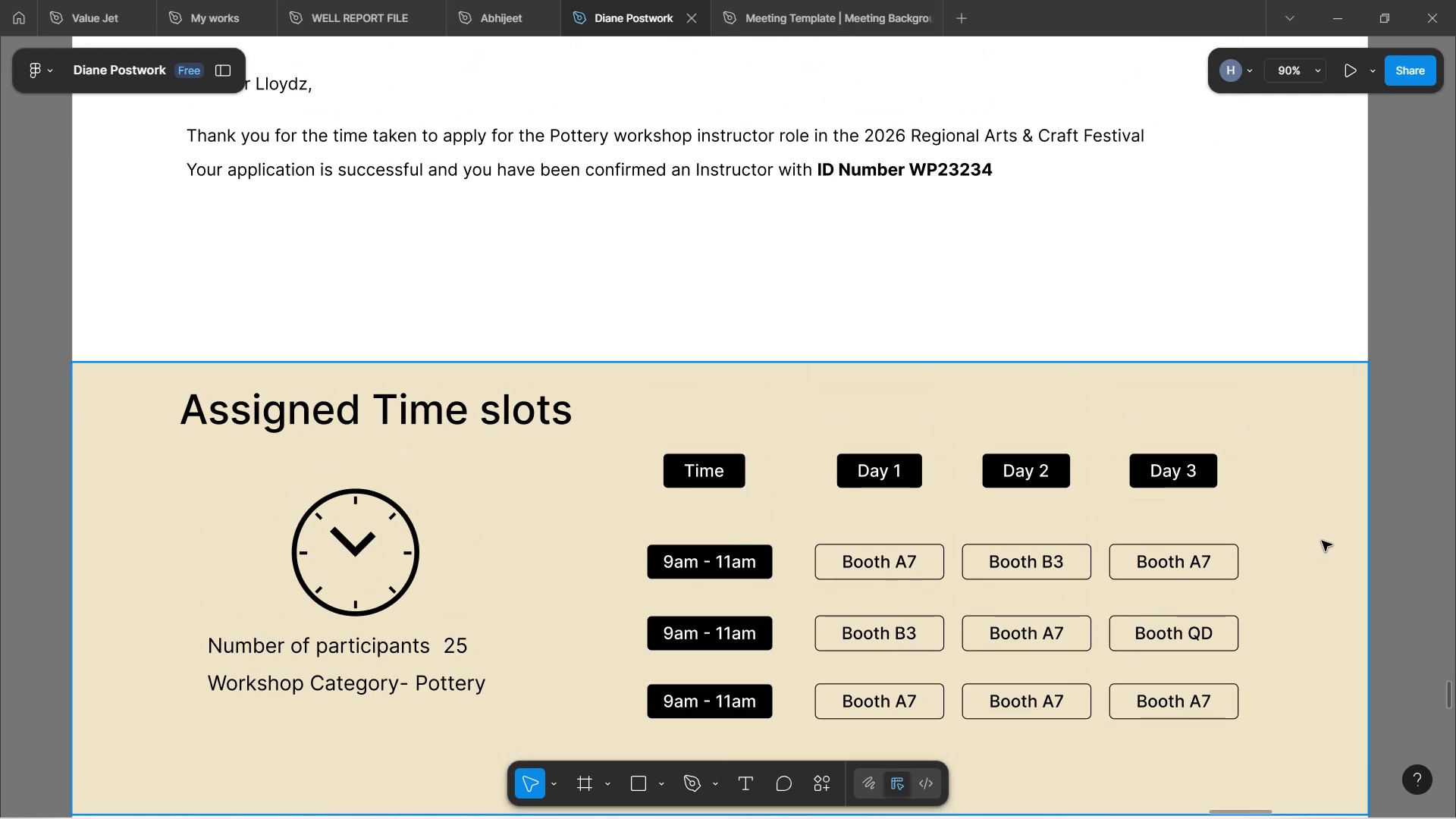 
scroll: coordinate [453, 160], scroll_direction: down, amount: 17.0
 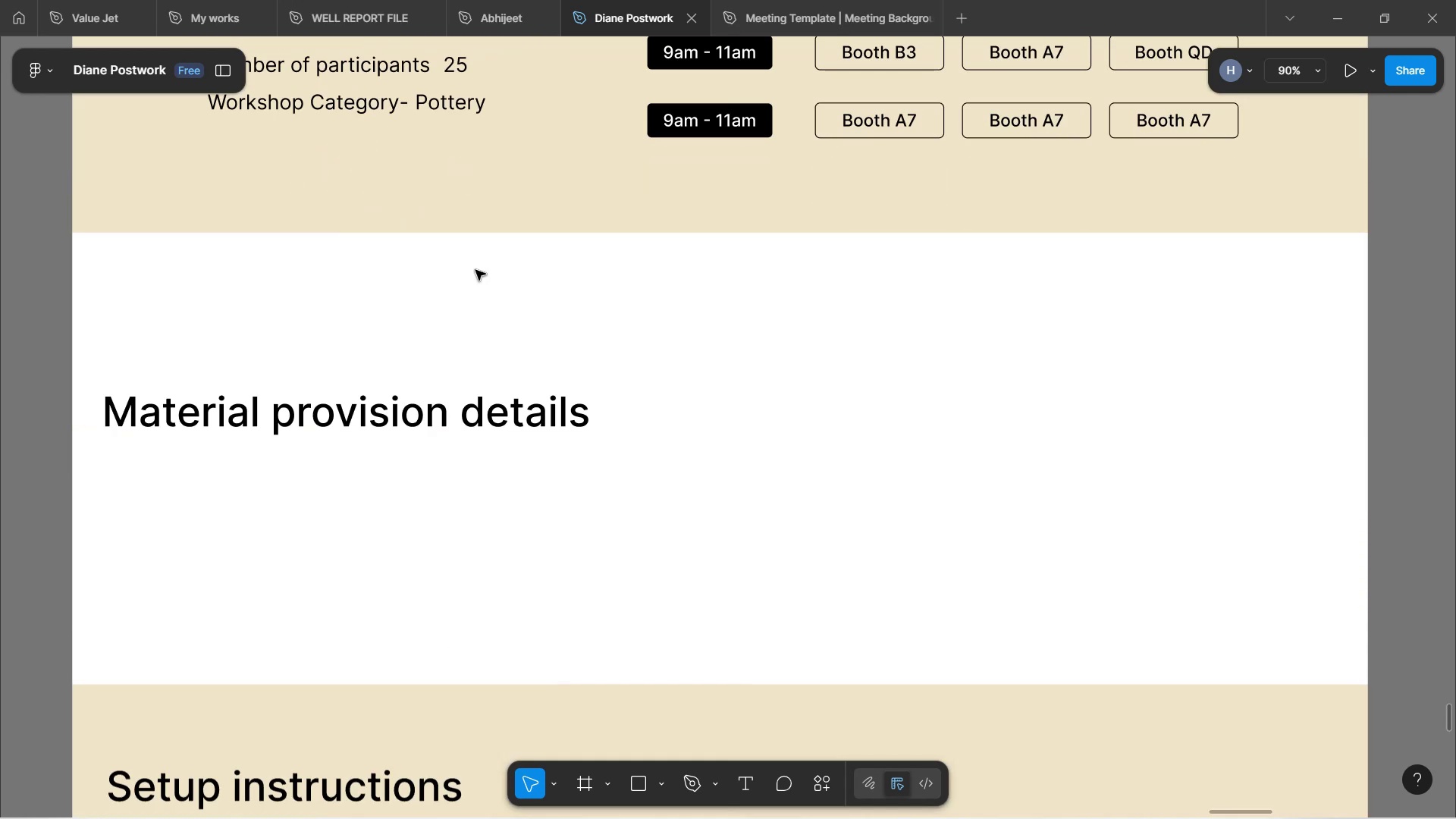 
scroll: coordinate [476, 411], scroll_direction: up, amount: 10.0
 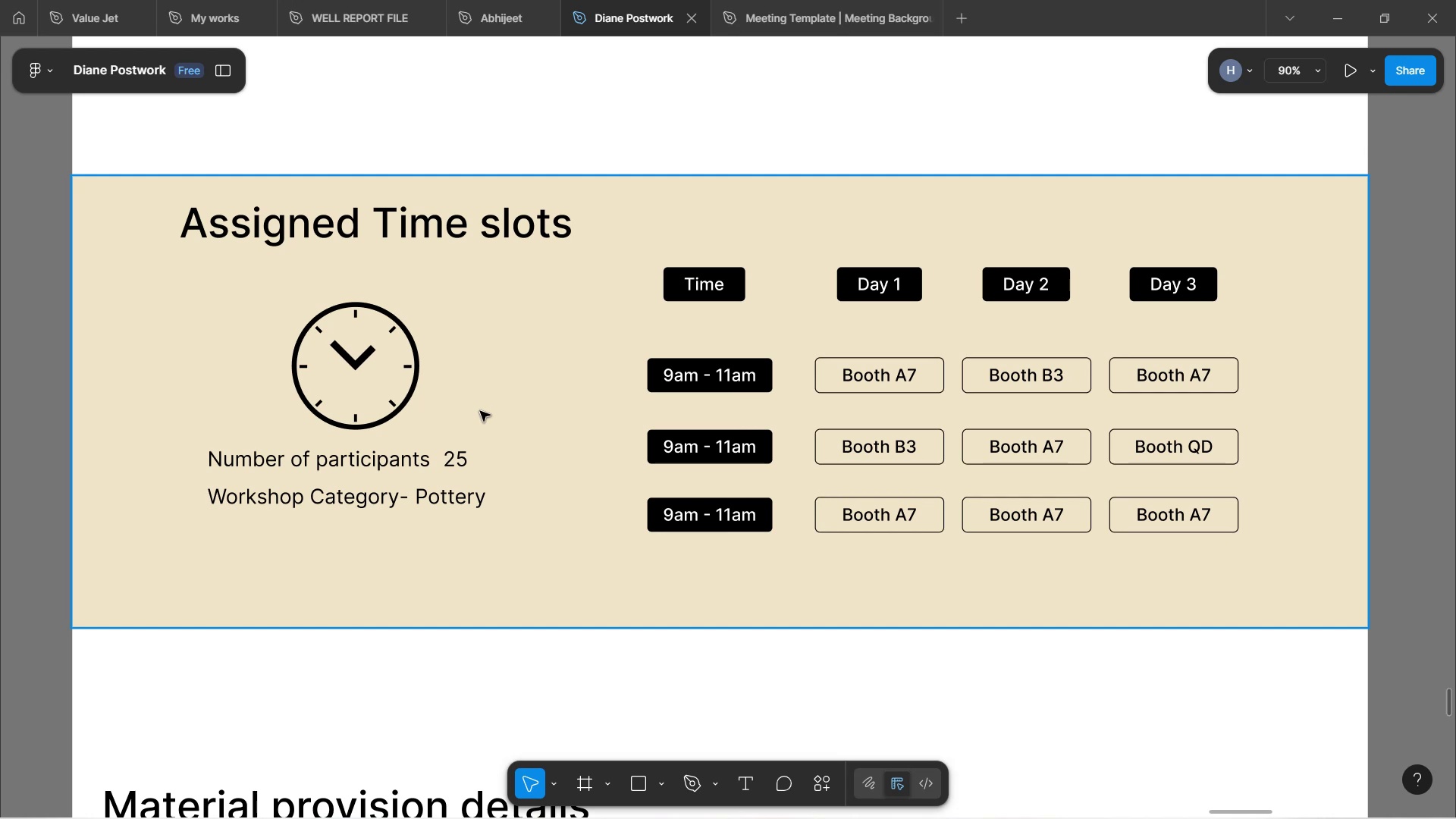 
wait(38.93)
 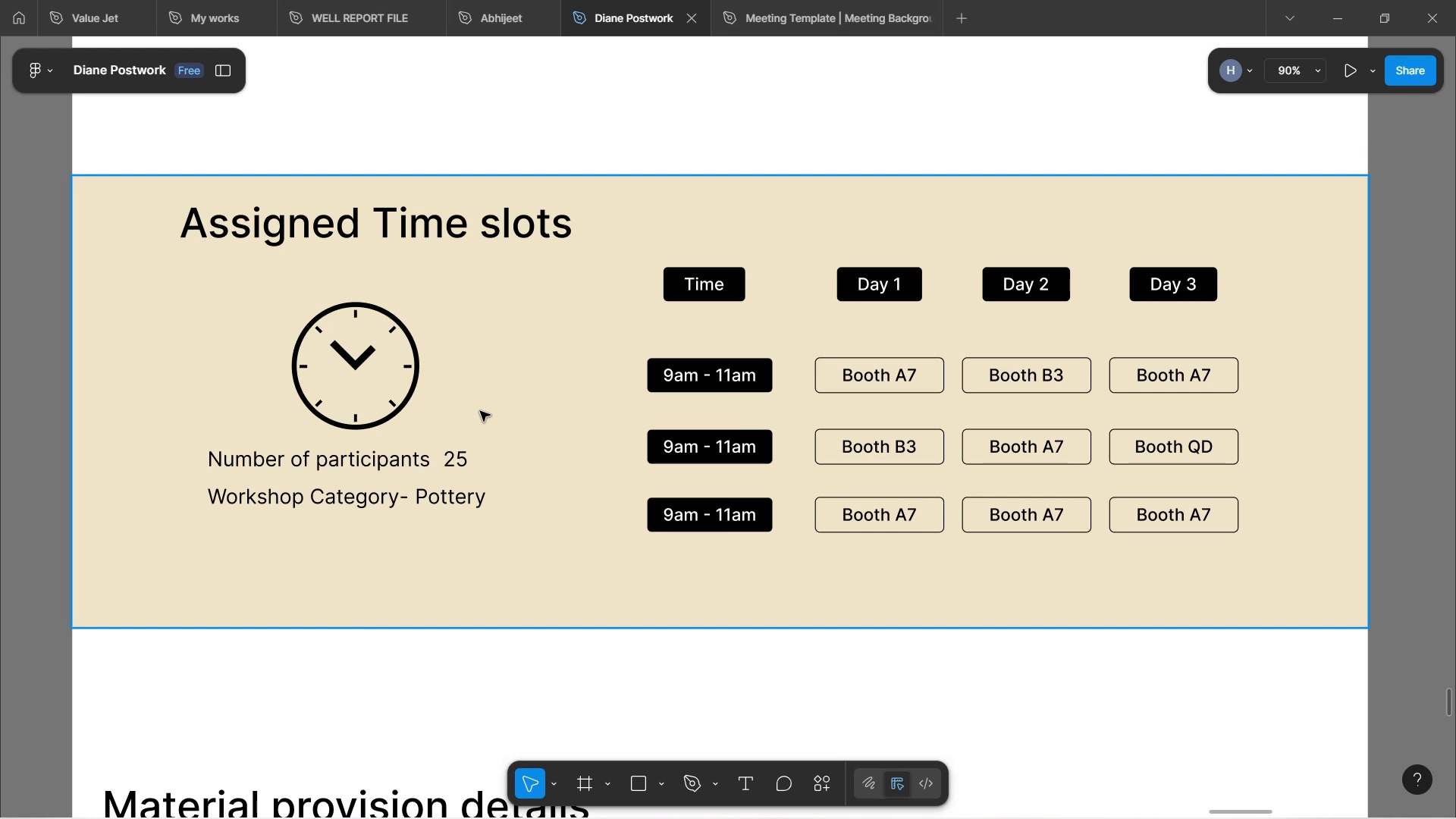 
left_click([639, 118])
 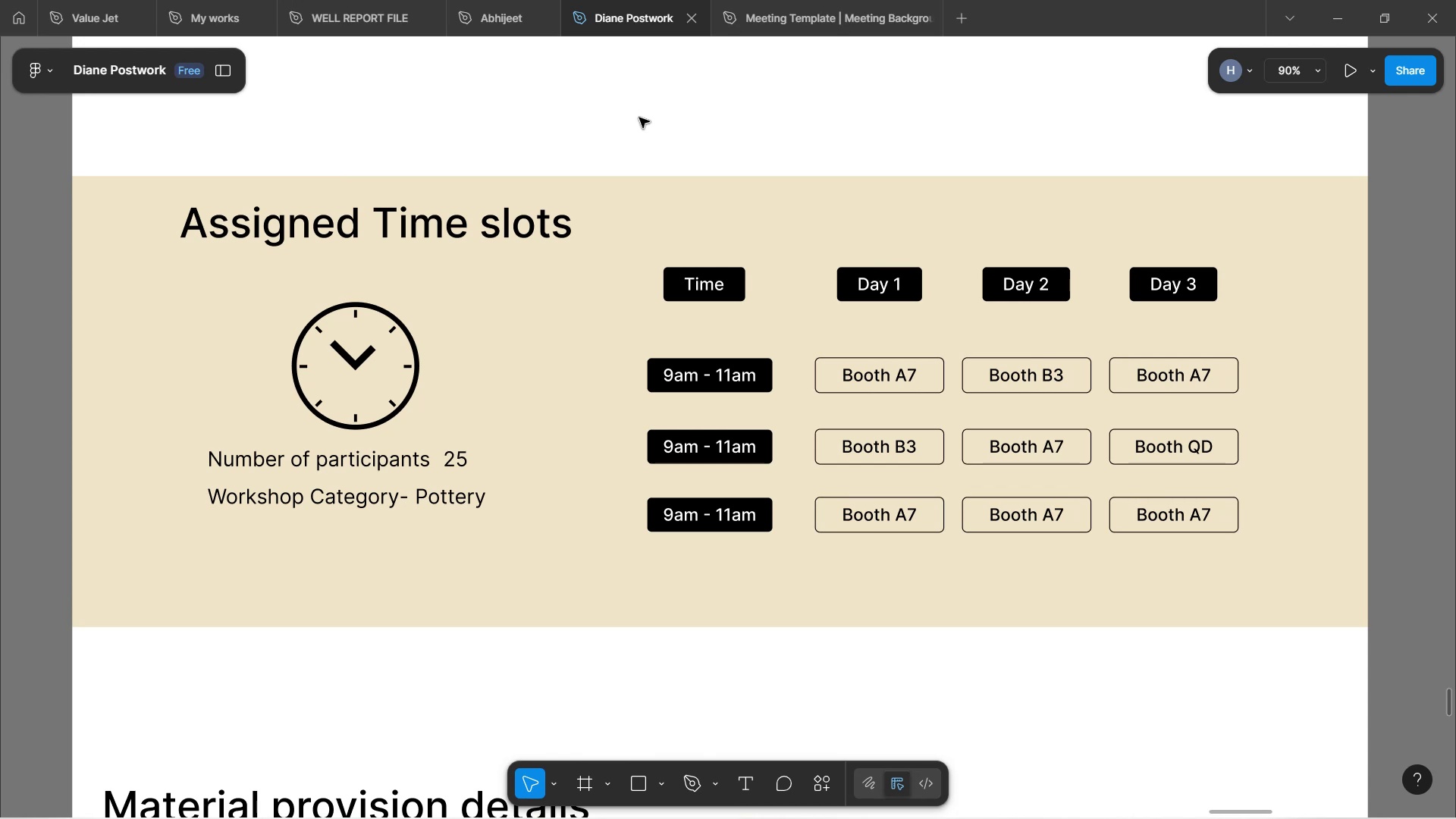 
hold_key(key=ControlLeft, duration=0.84)
scroll: coordinate [649, 143], scroll_direction: down, amount: 8.0
 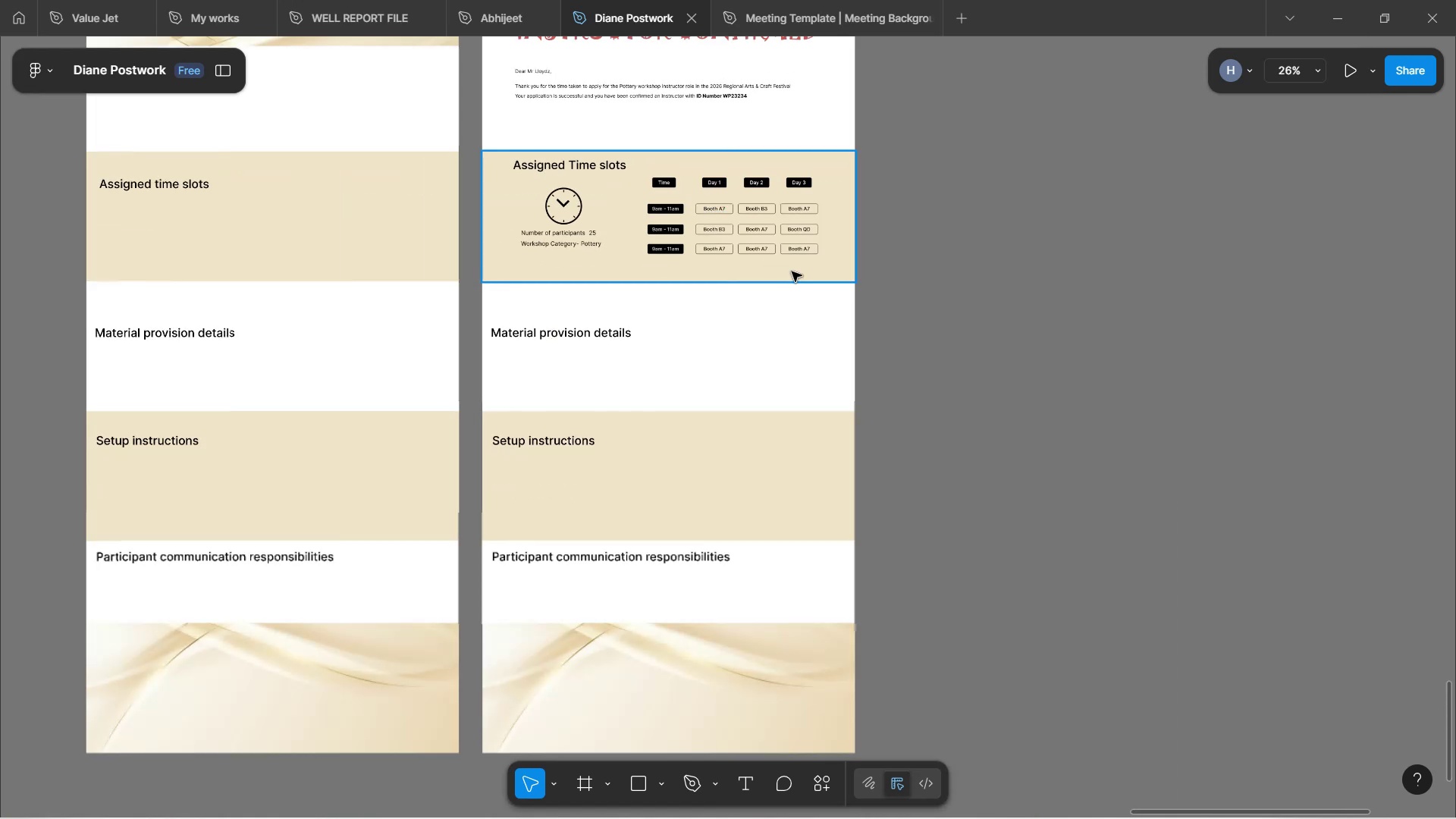 
scroll: coordinate [854, 275], scroll_direction: up, amount: 4.0
 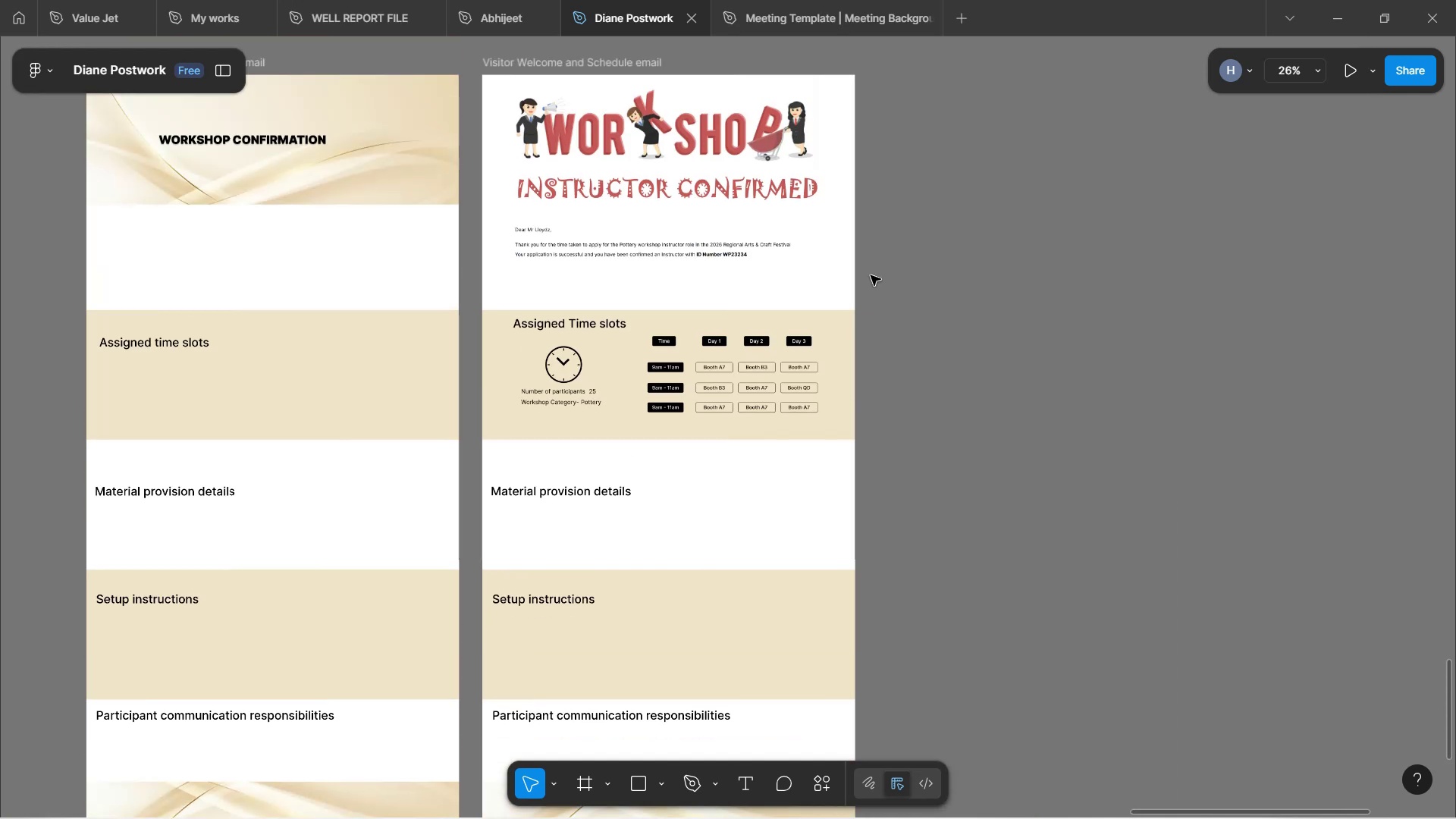 
left_click([896, 278])
 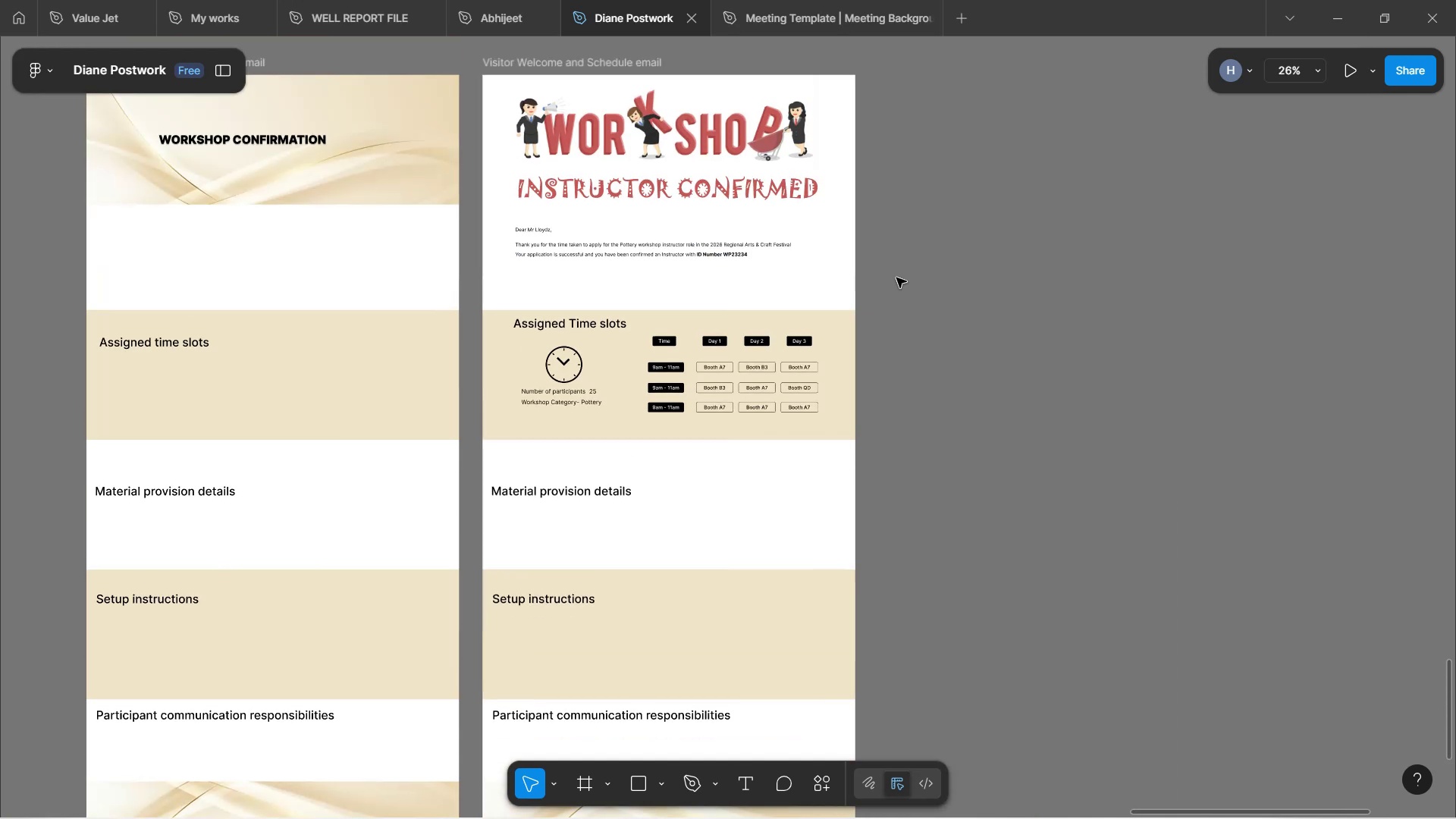 
hold_key(key=ControlLeft, duration=0.91)
scroll: coordinate [665, 237], scroll_direction: up, amount: 8.0
 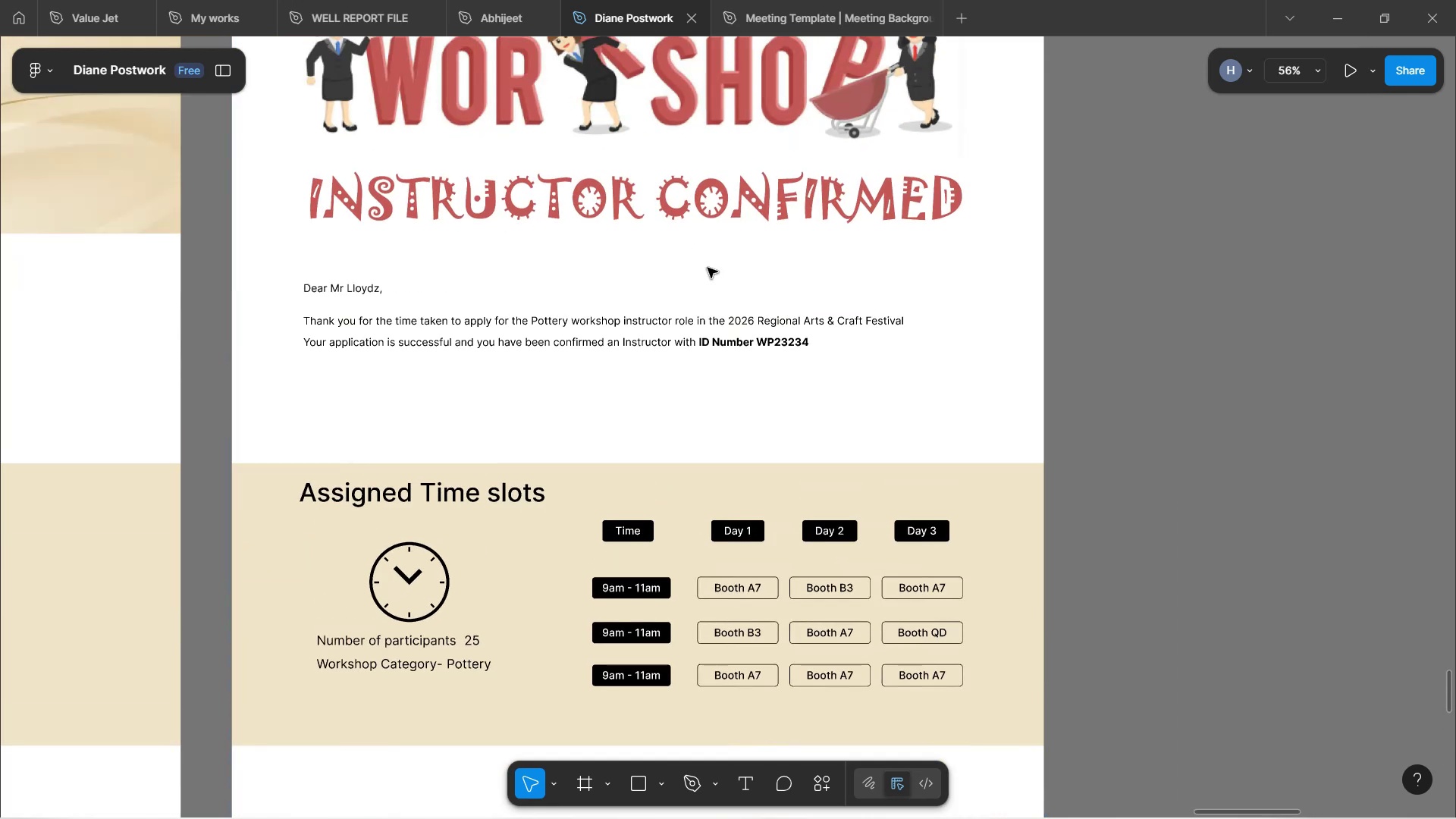 
scroll: coordinate [725, 328], scroll_direction: down, amount: 4.0
 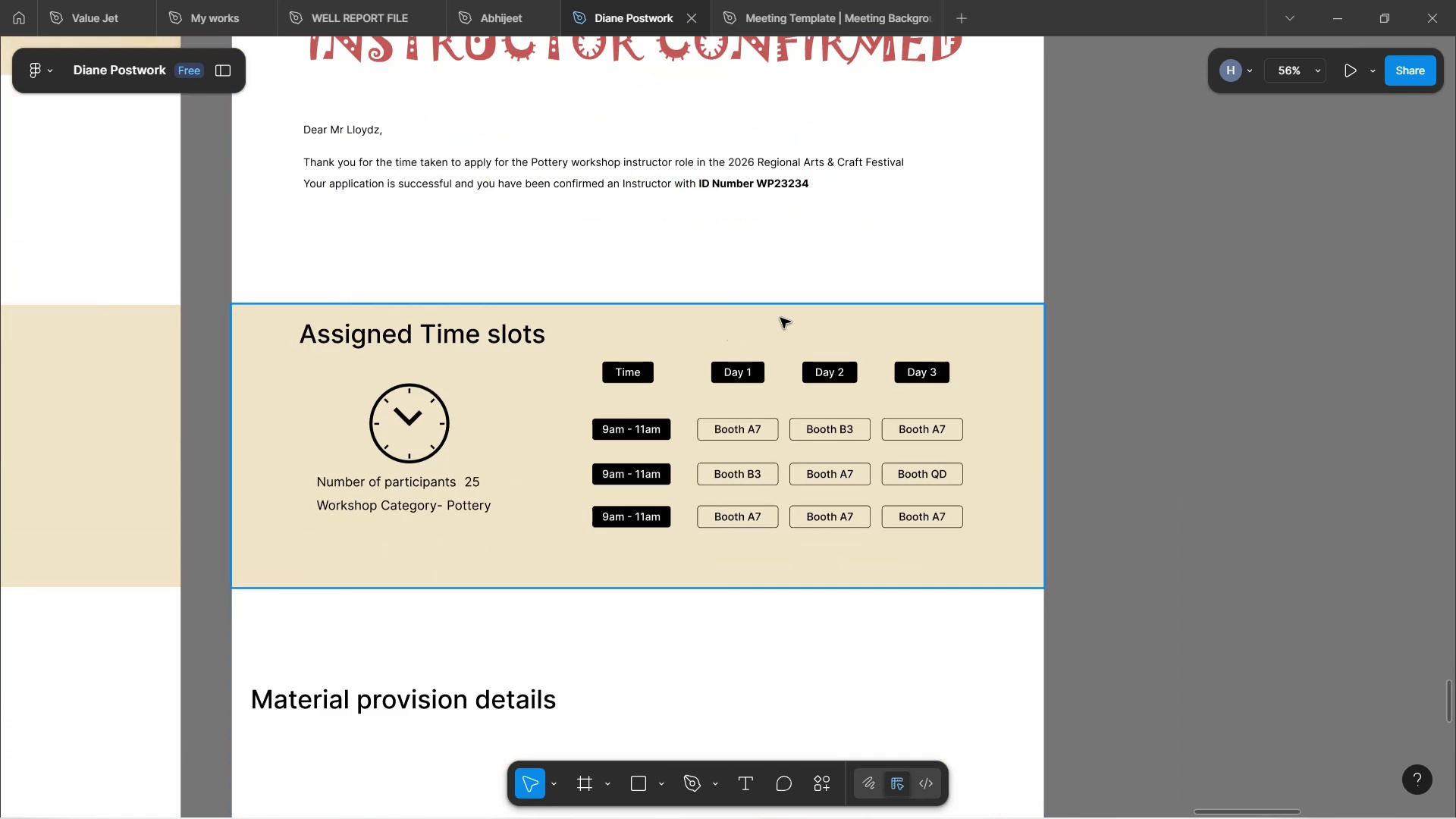 
hold_key(key=ControlLeft, duration=1.65)
scroll: coordinate [783, 319], scroll_direction: down, amount: 3.0
 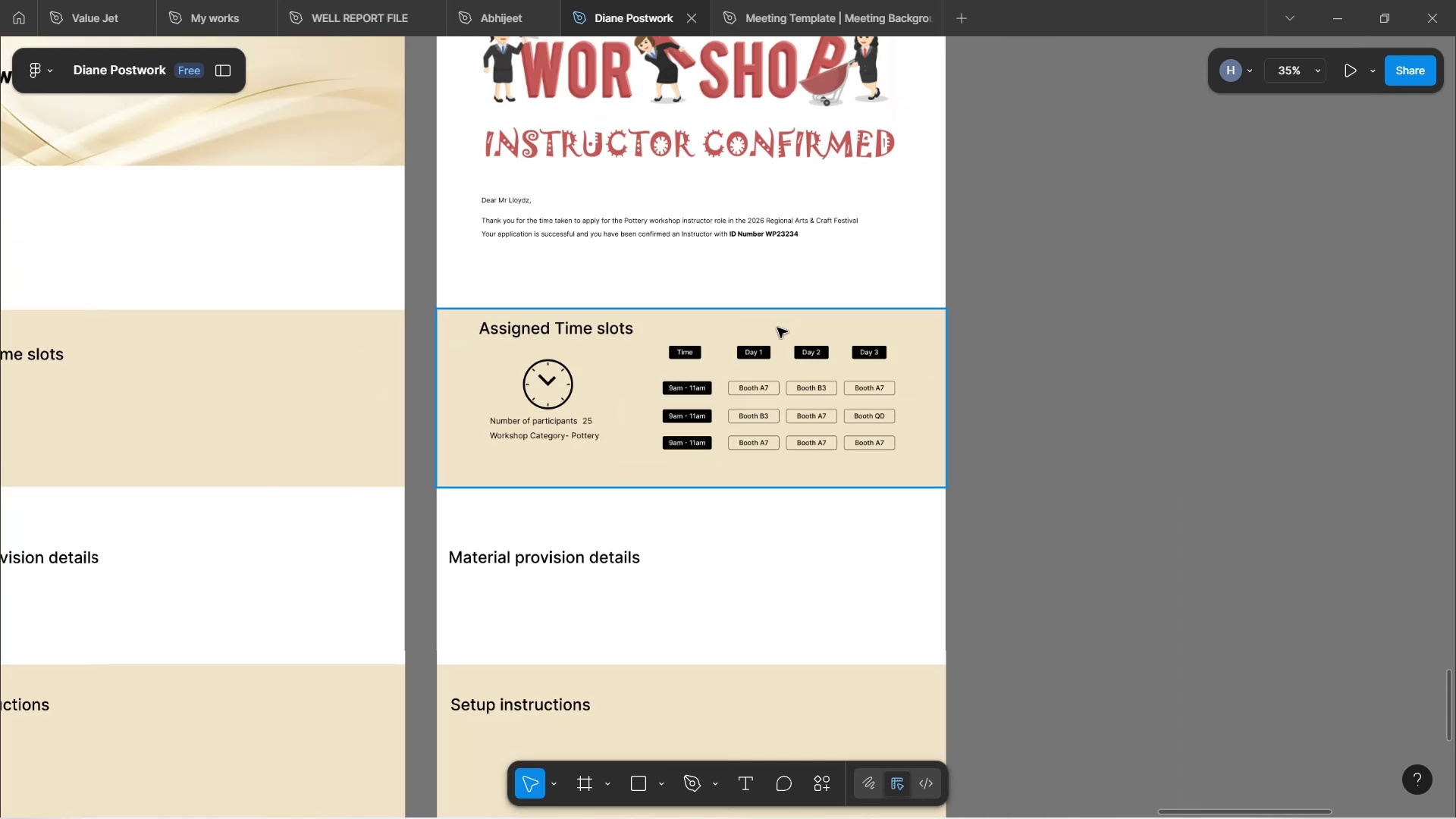 
hold_key(key=ControlLeft, duration=0.69)
scroll: coordinate [699, 145], scroll_direction: up, amount: 8.0
 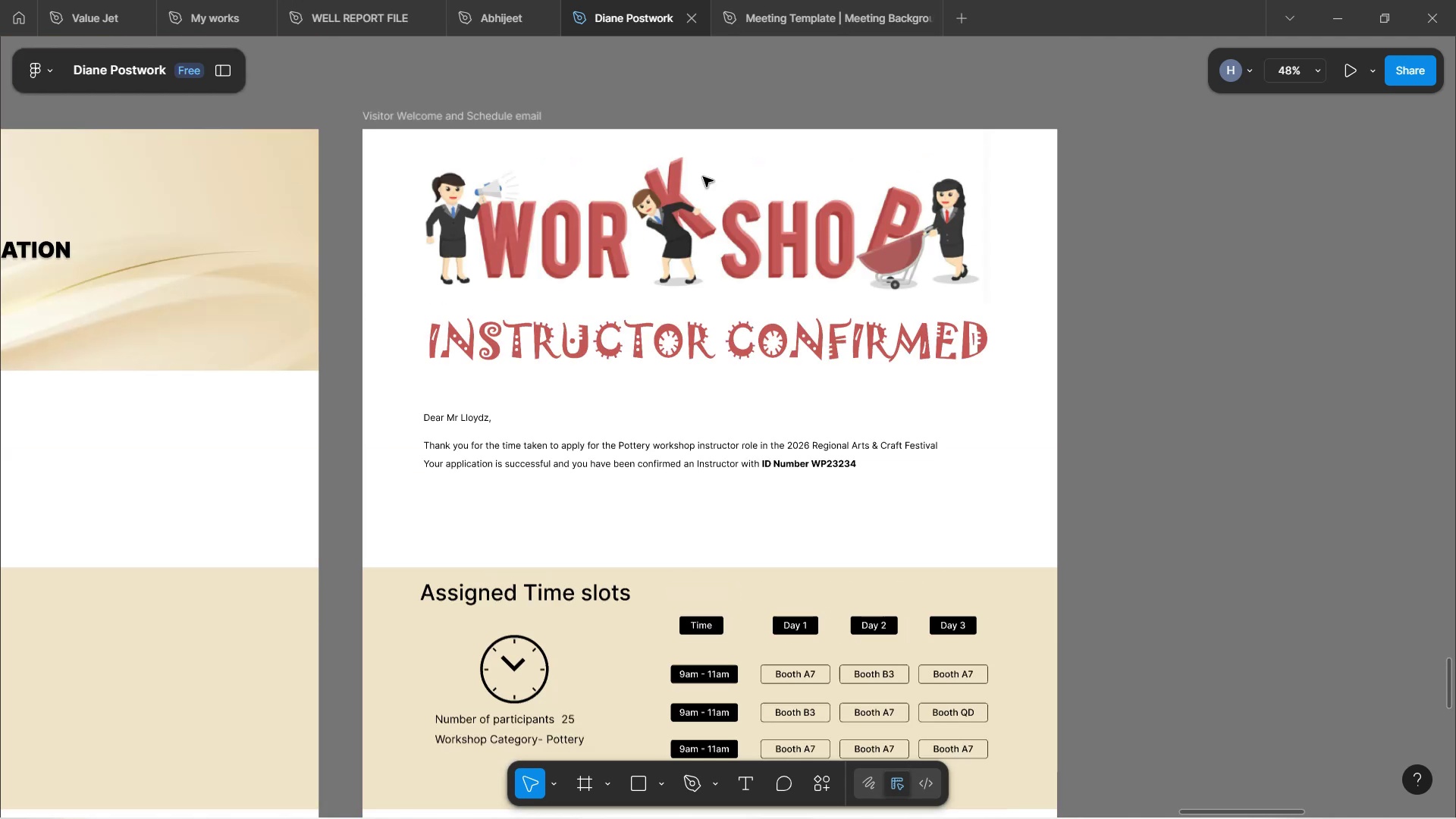 
hold_key(key=ControlLeft, duration=1.04)
scroll: coordinate [724, 271], scroll_direction: up, amount: 3.0
 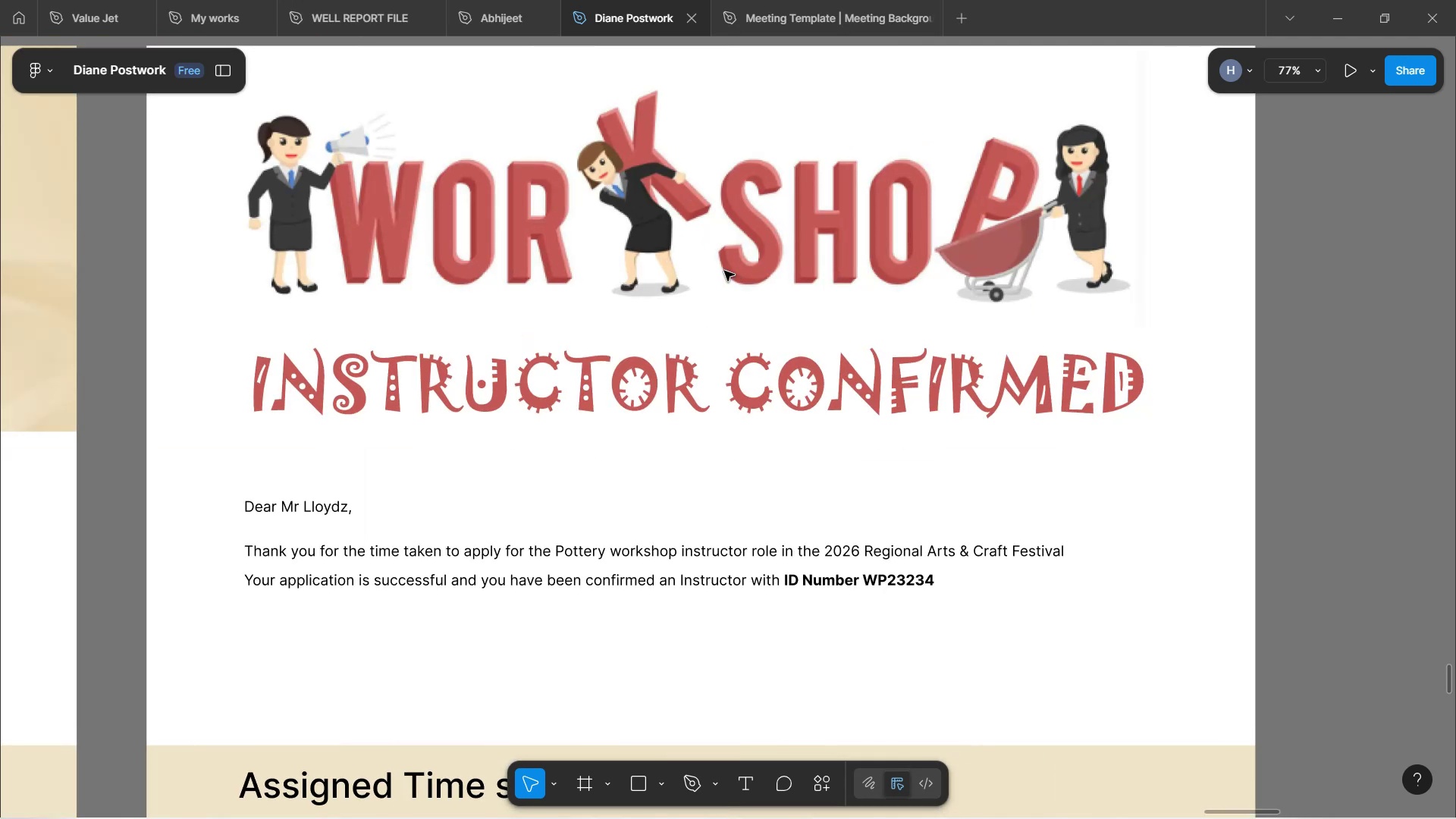 
wait(5.17)
 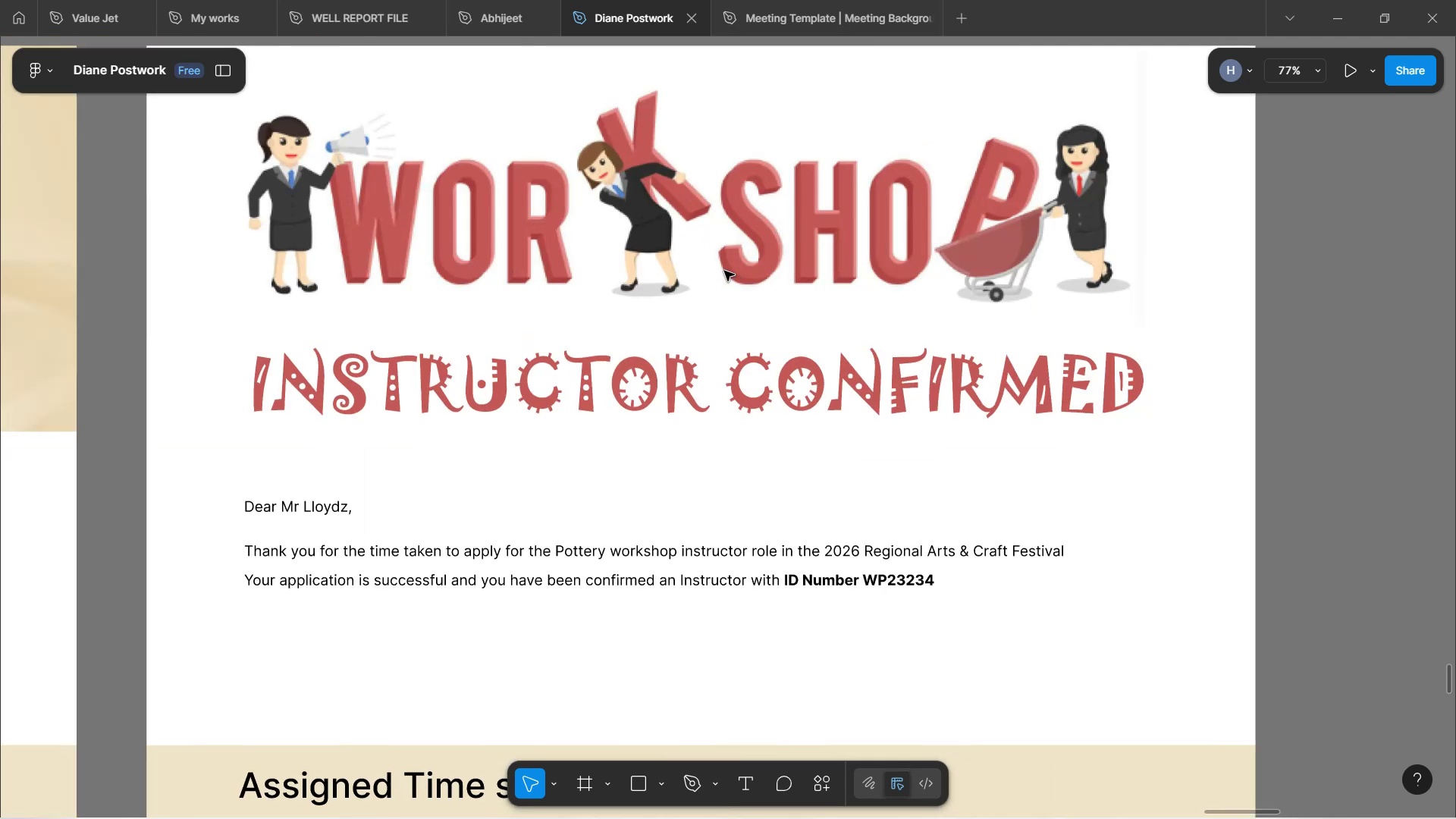 
double_click([1078, 217])
 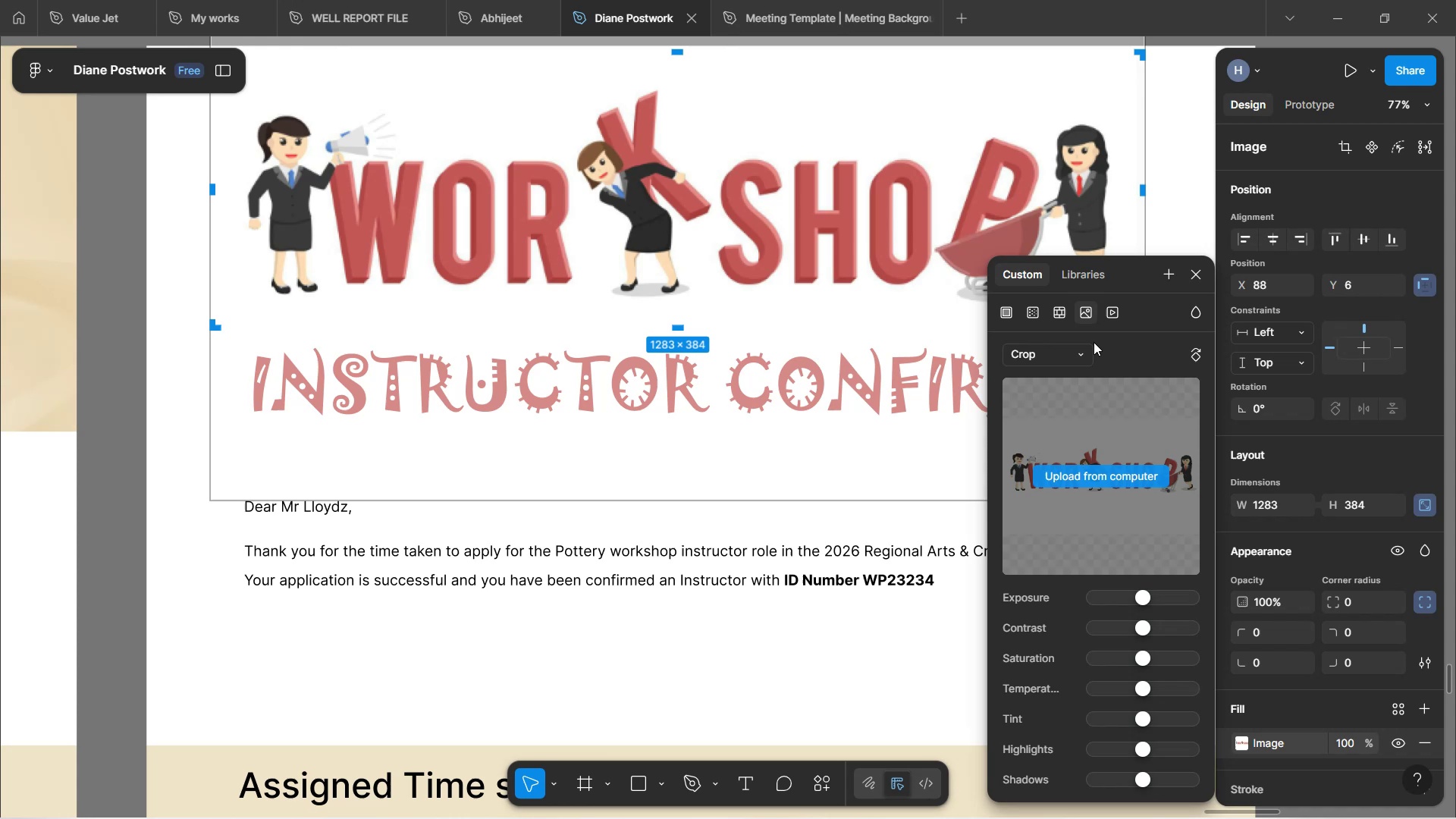 
left_click_drag(start_coordinate=[1148, 190], to_coordinate=[1132, 191])
 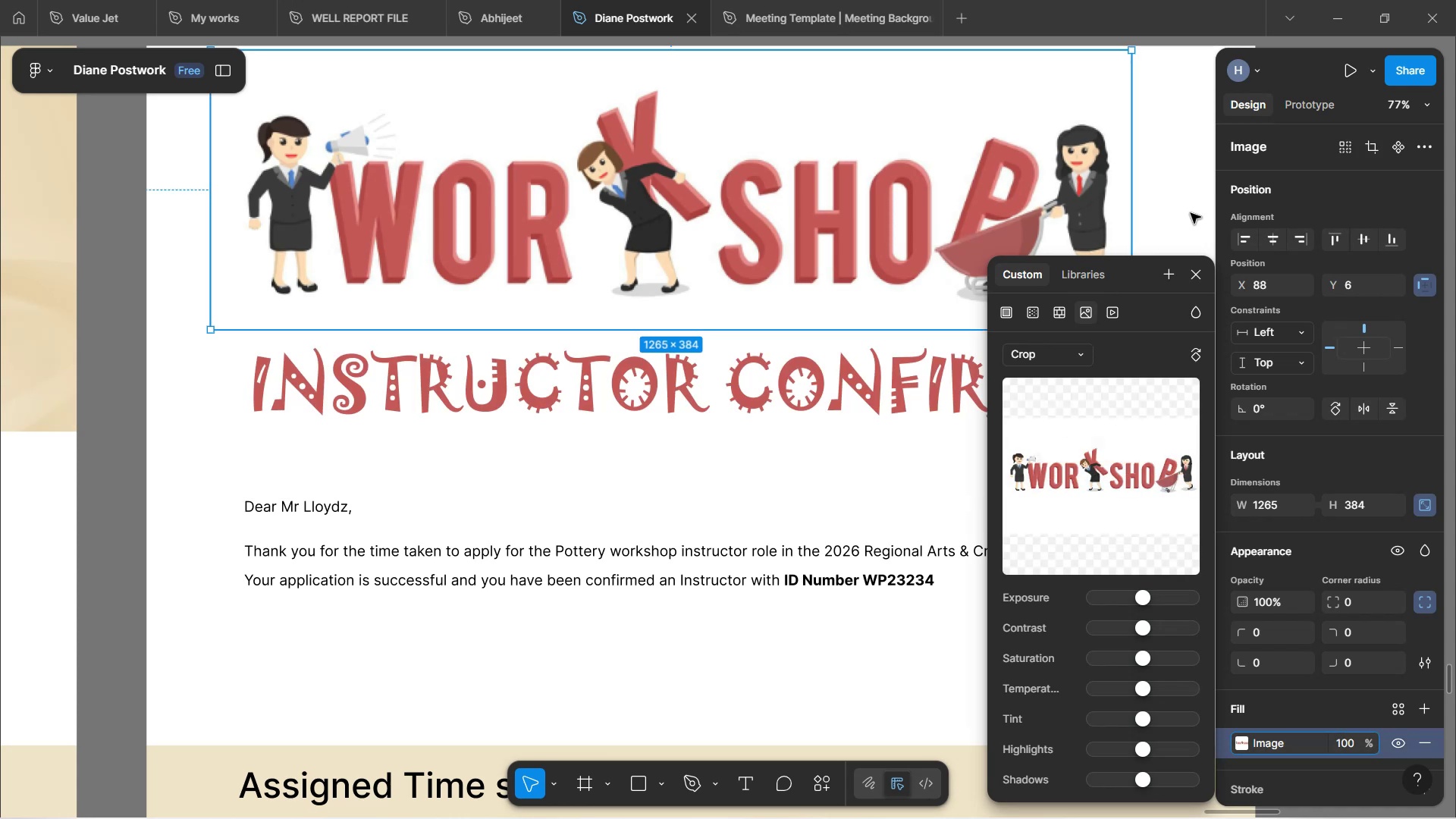 
double_click([1191, 213])
 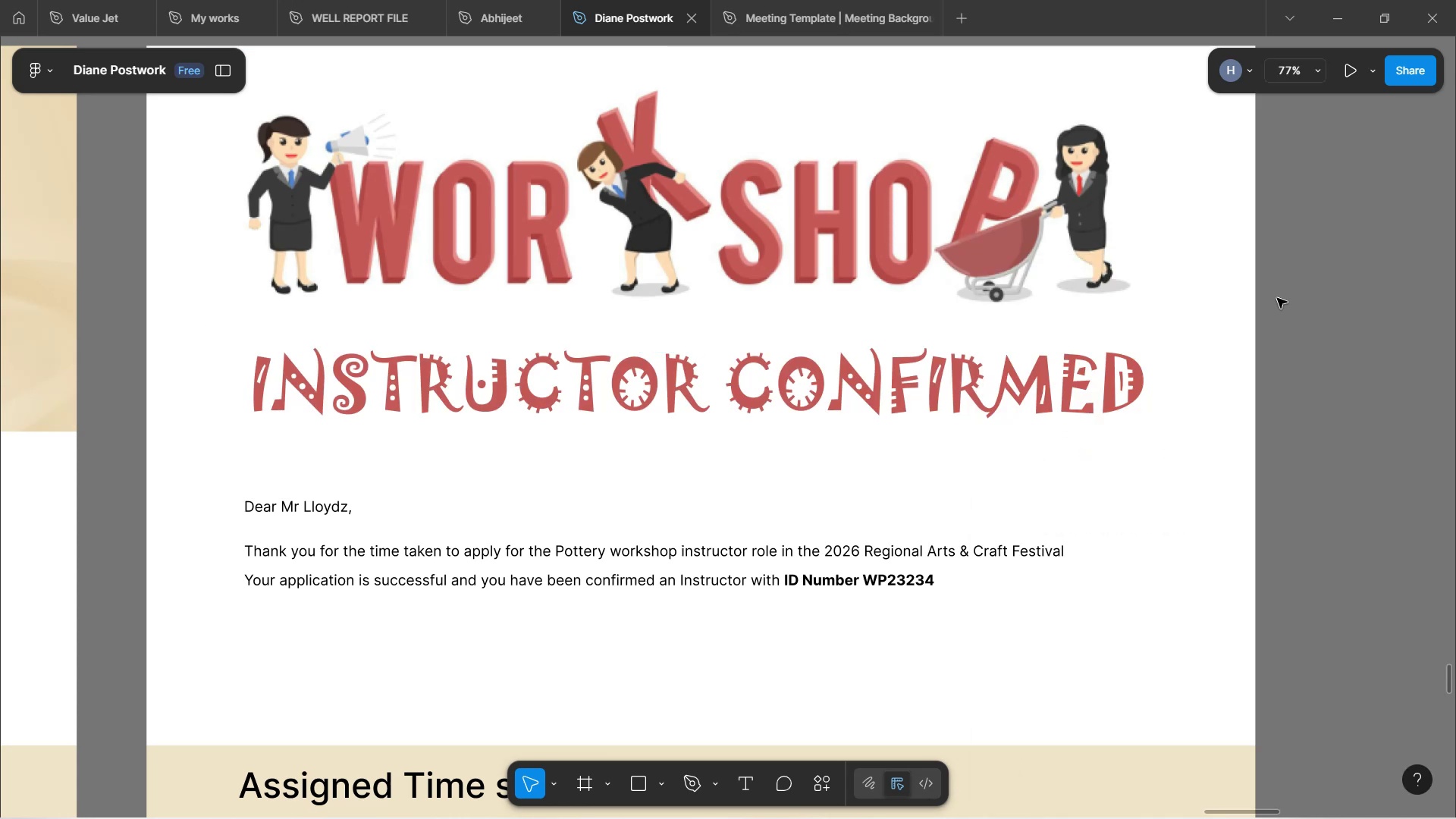 
scroll: coordinate [1288, 297], scroll_direction: up, amount: 3.0
 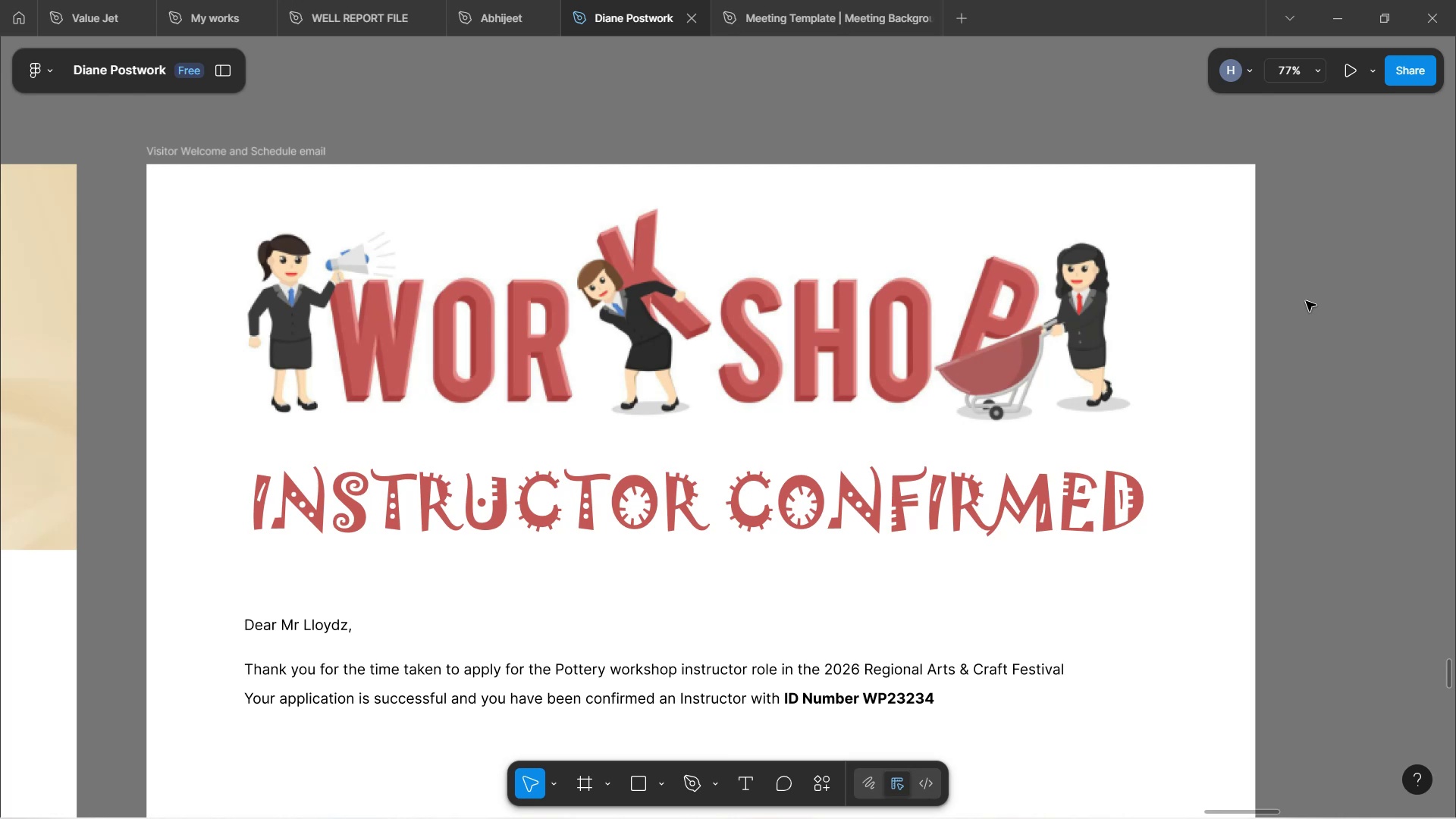 
wait(12.04)
 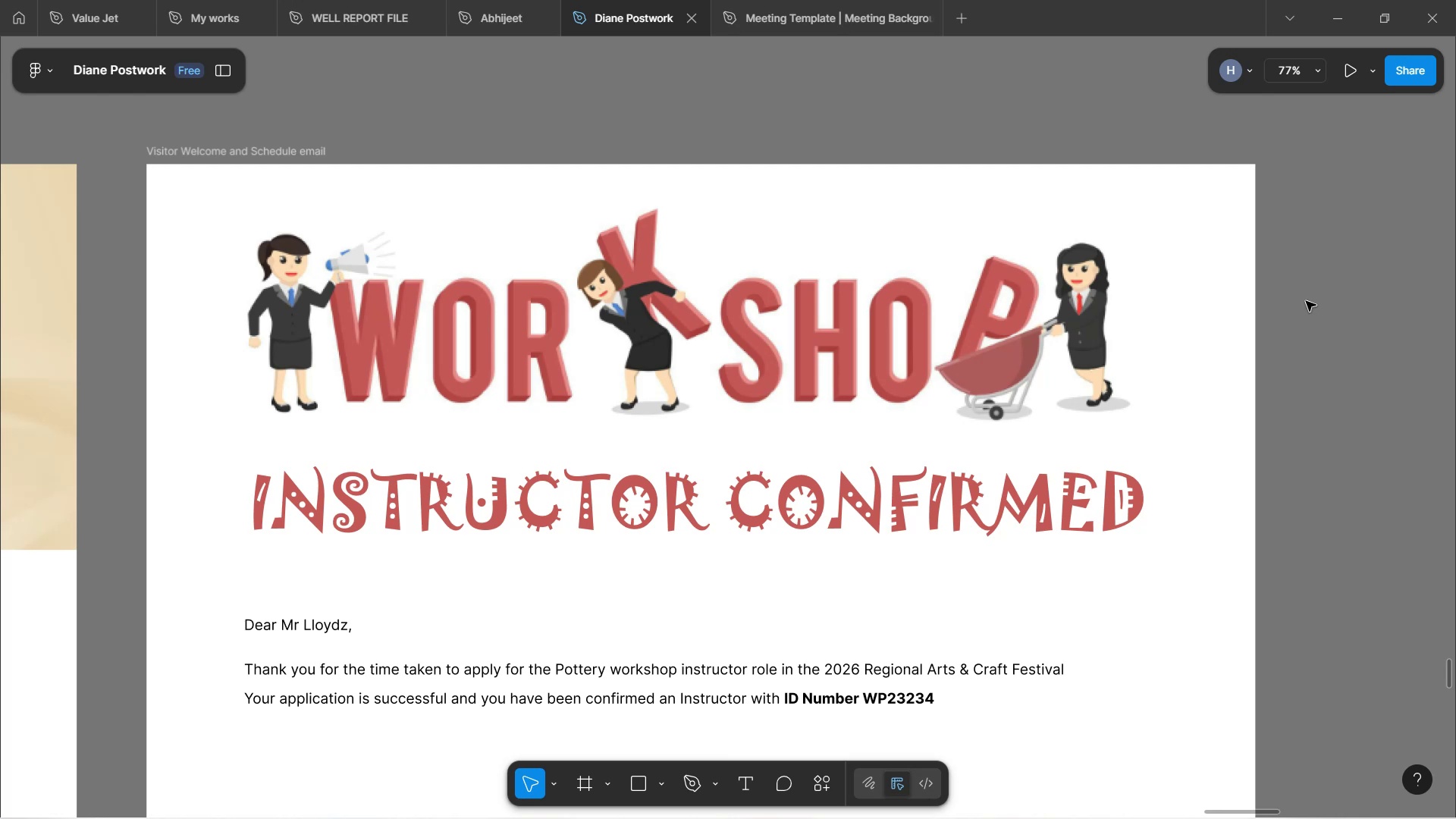 
scroll: coordinate [1051, 387], scroll_direction: down, amount: 2.0
 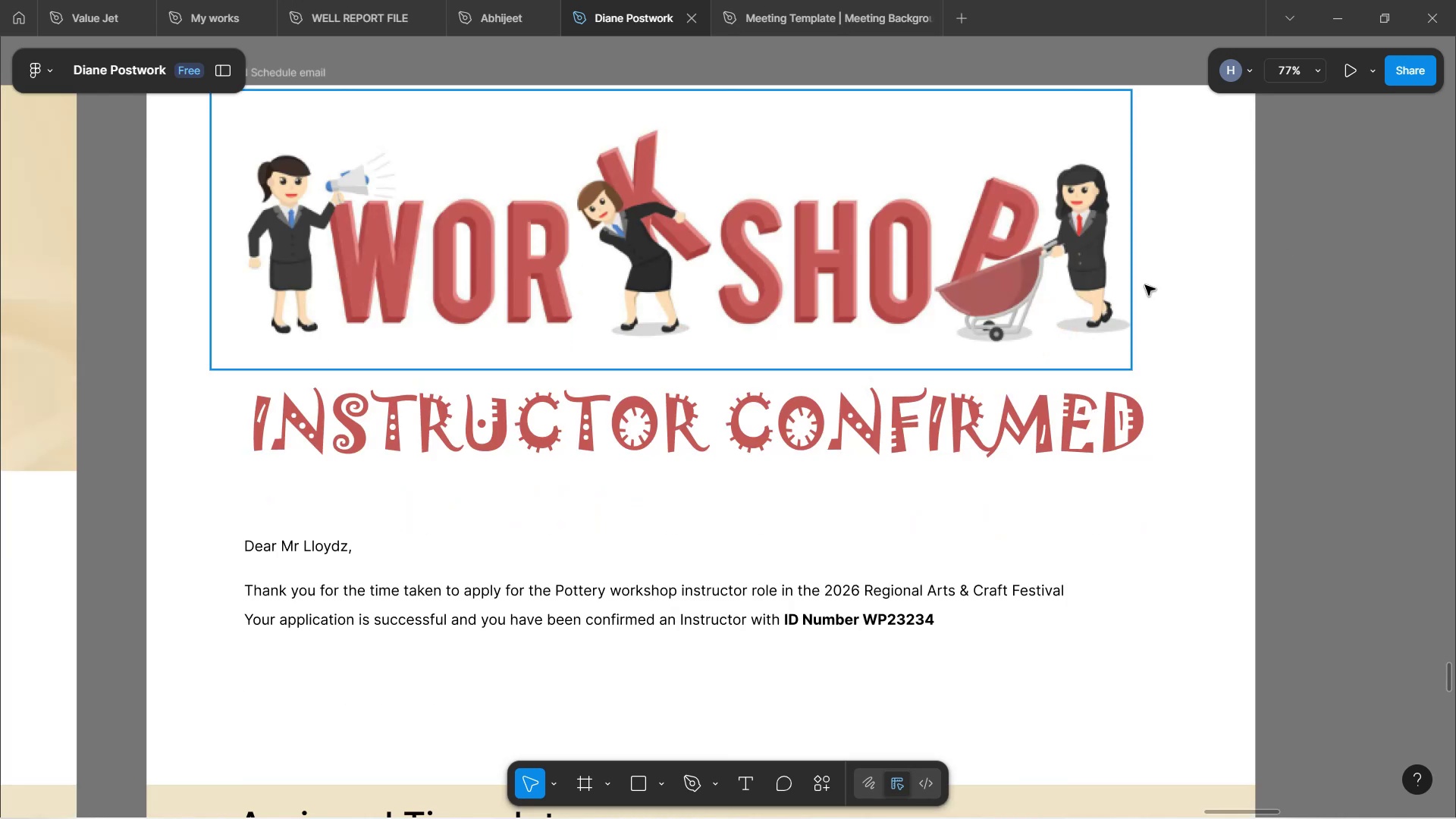 
left_click([1043, 431])
 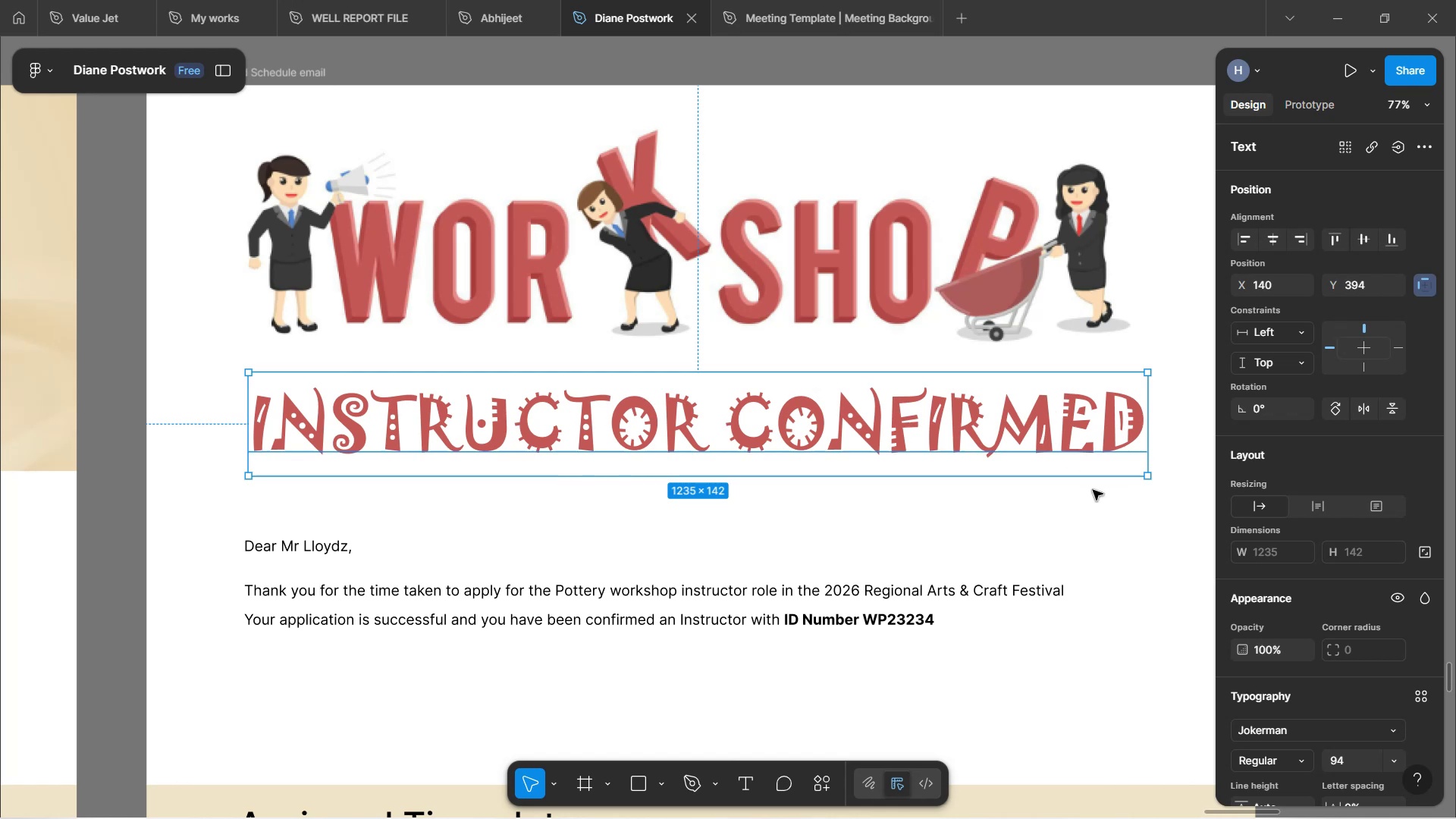 
scroll: coordinate [1346, 601], scroll_direction: down, amount: 4.0
 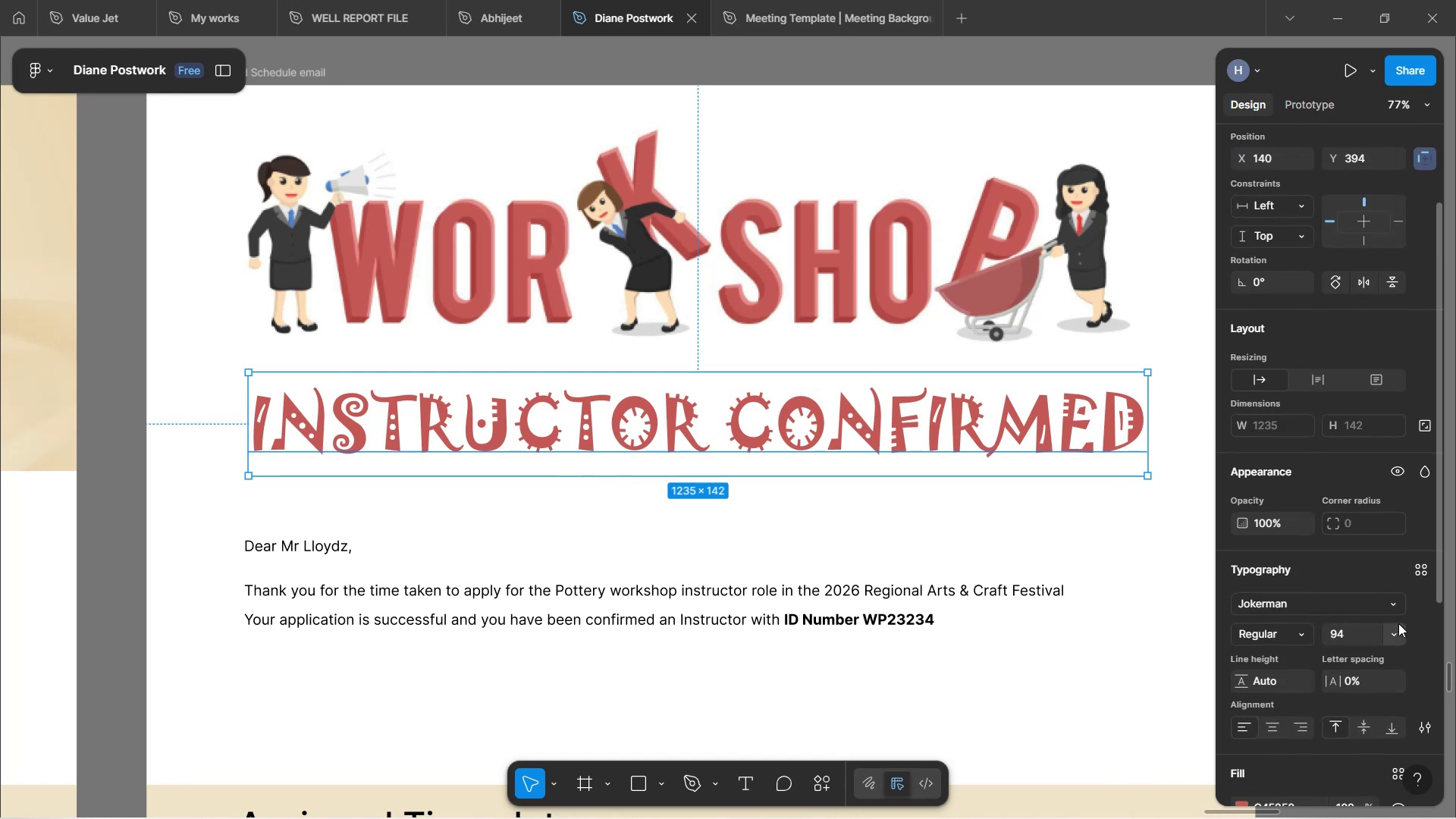 
left_click([1399, 632])
 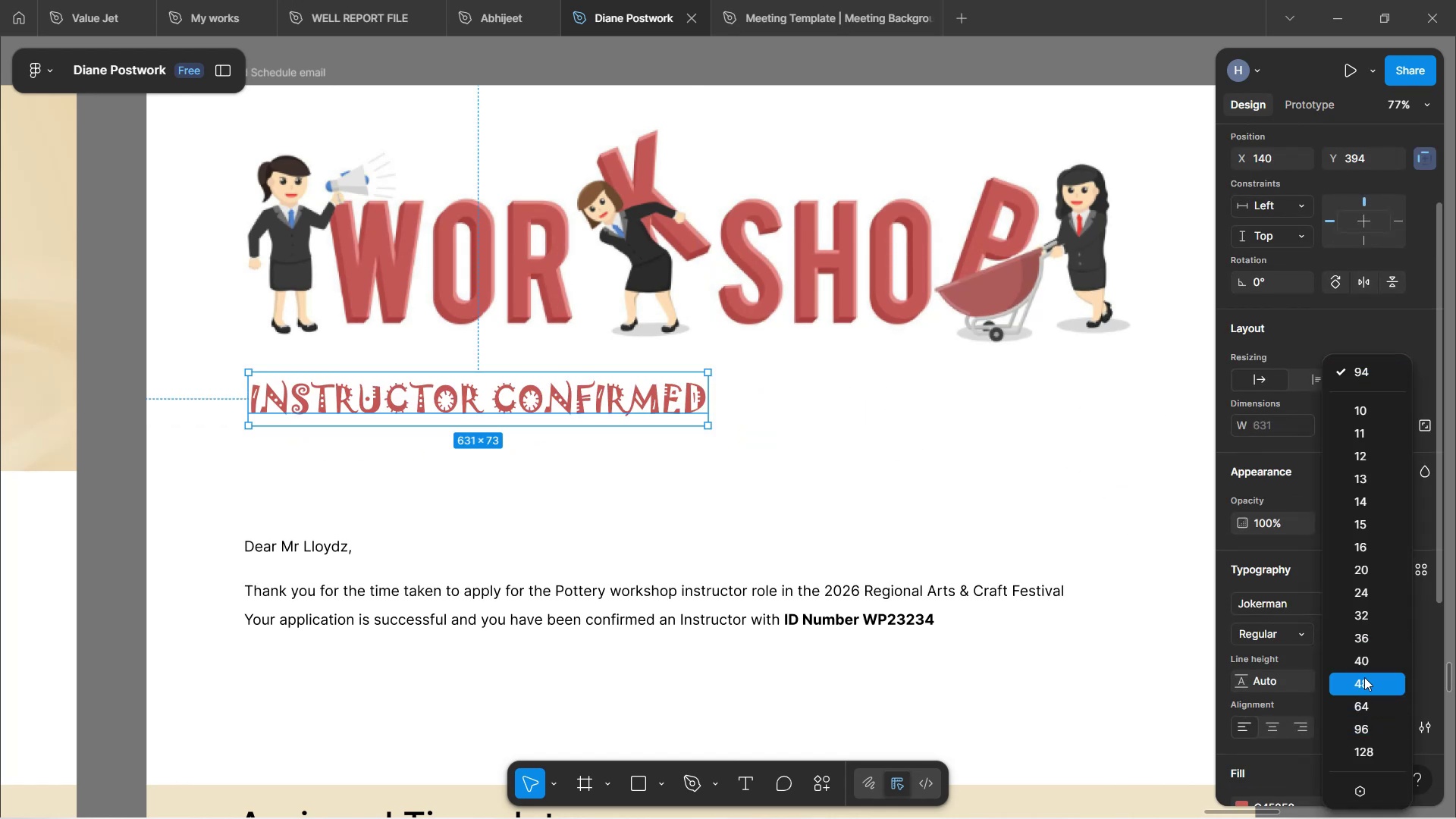 
wait(6.77)
 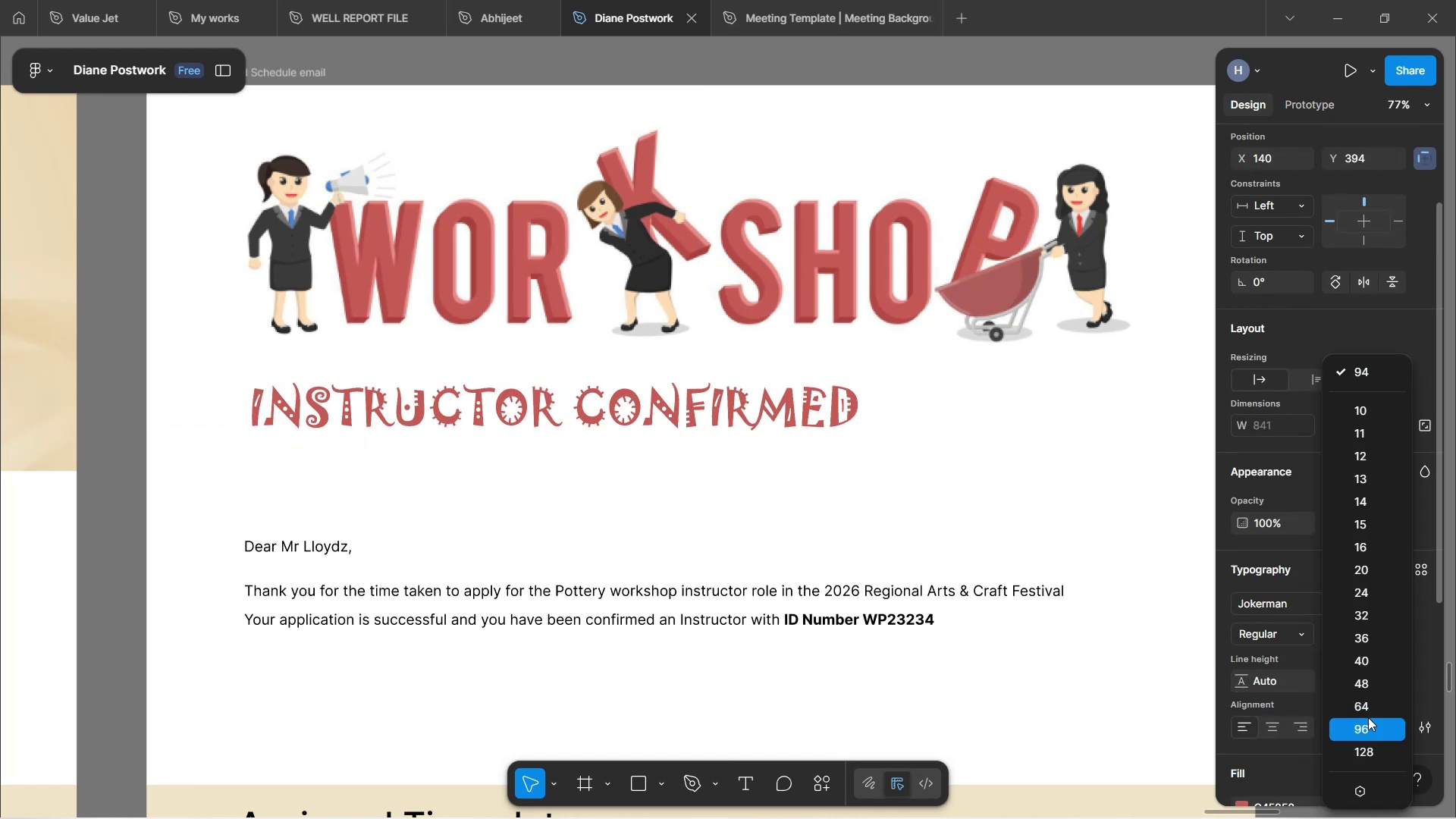 
left_click([956, 71])
 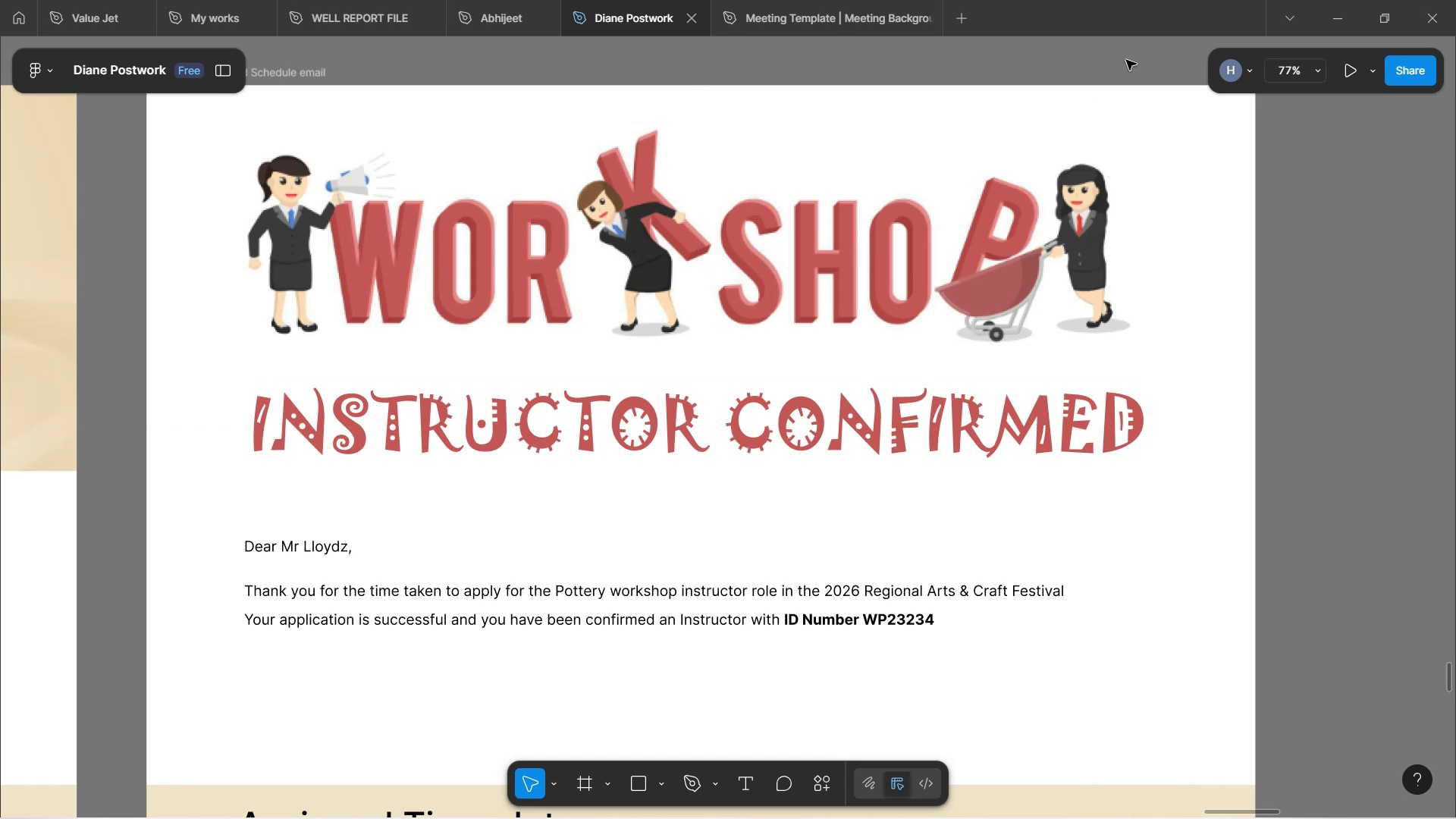 
scroll: coordinate [1163, 191], scroll_direction: down, amount: 4.0
 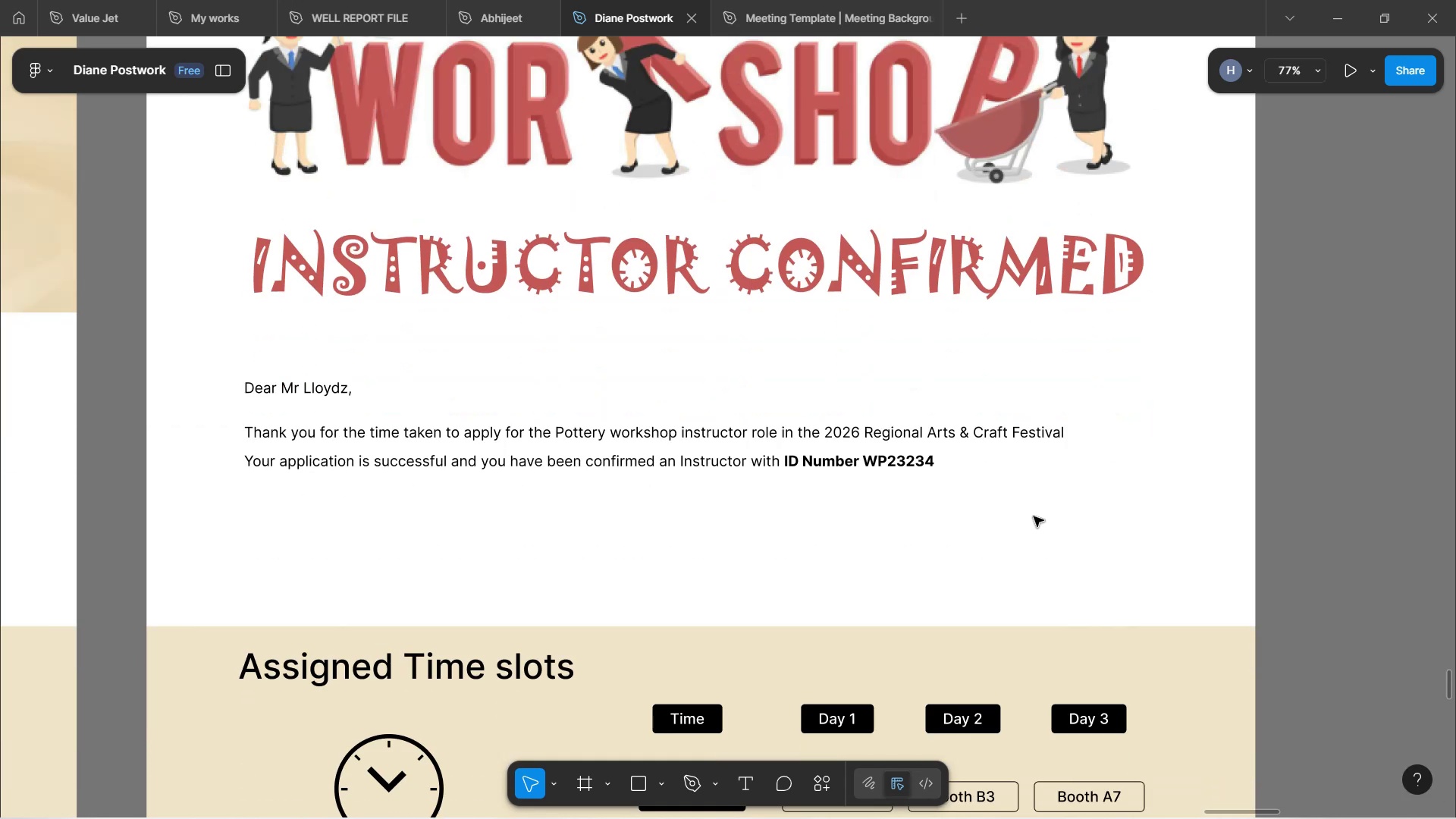 
hold_key(key=ControlLeft, duration=1.6)
scroll: coordinate [934, 414], scroll_direction: down, amount: 11.0
 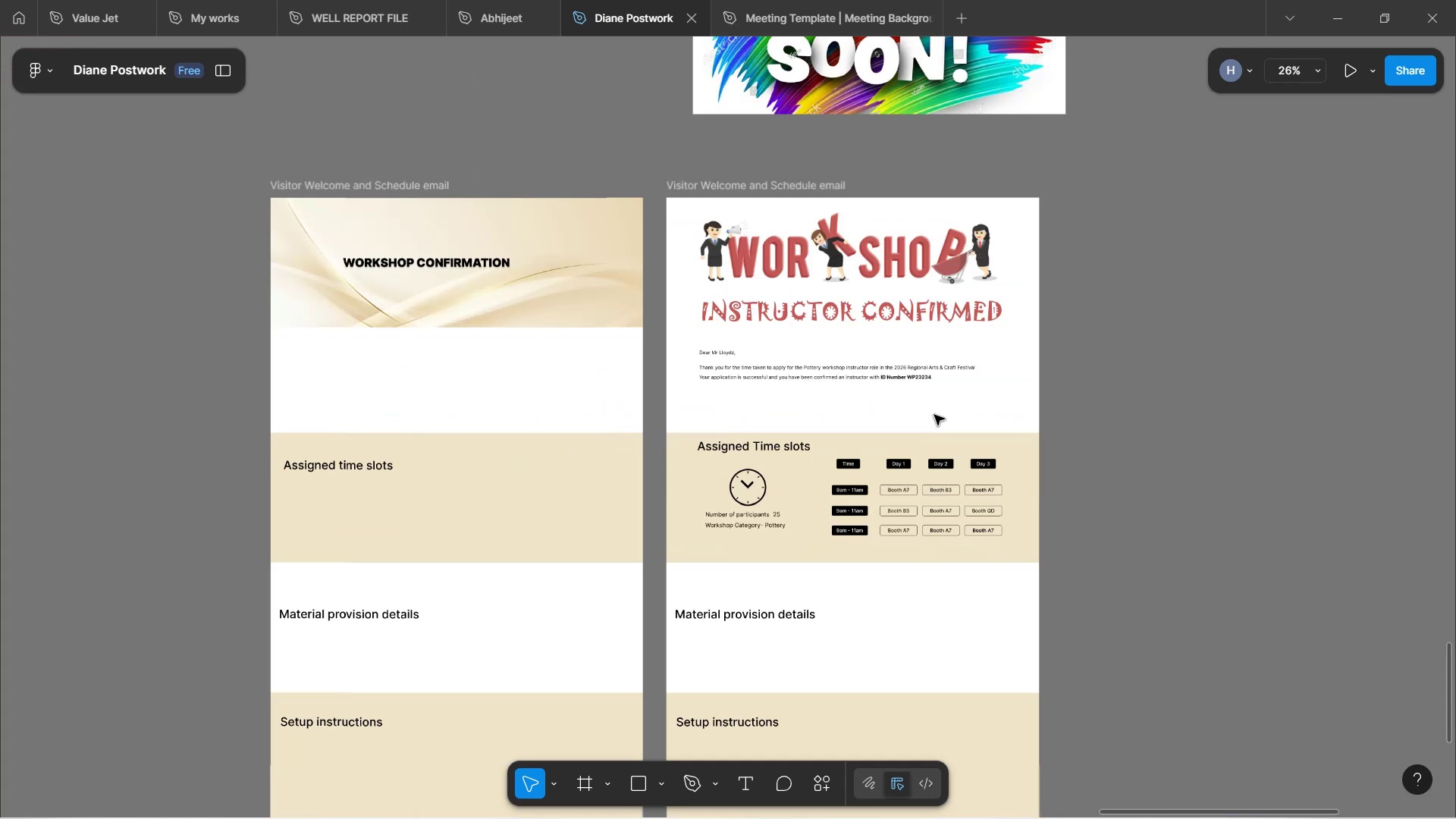 
hold_key(key=ControlLeft, duration=1.71)
left_click([1122, 481])
 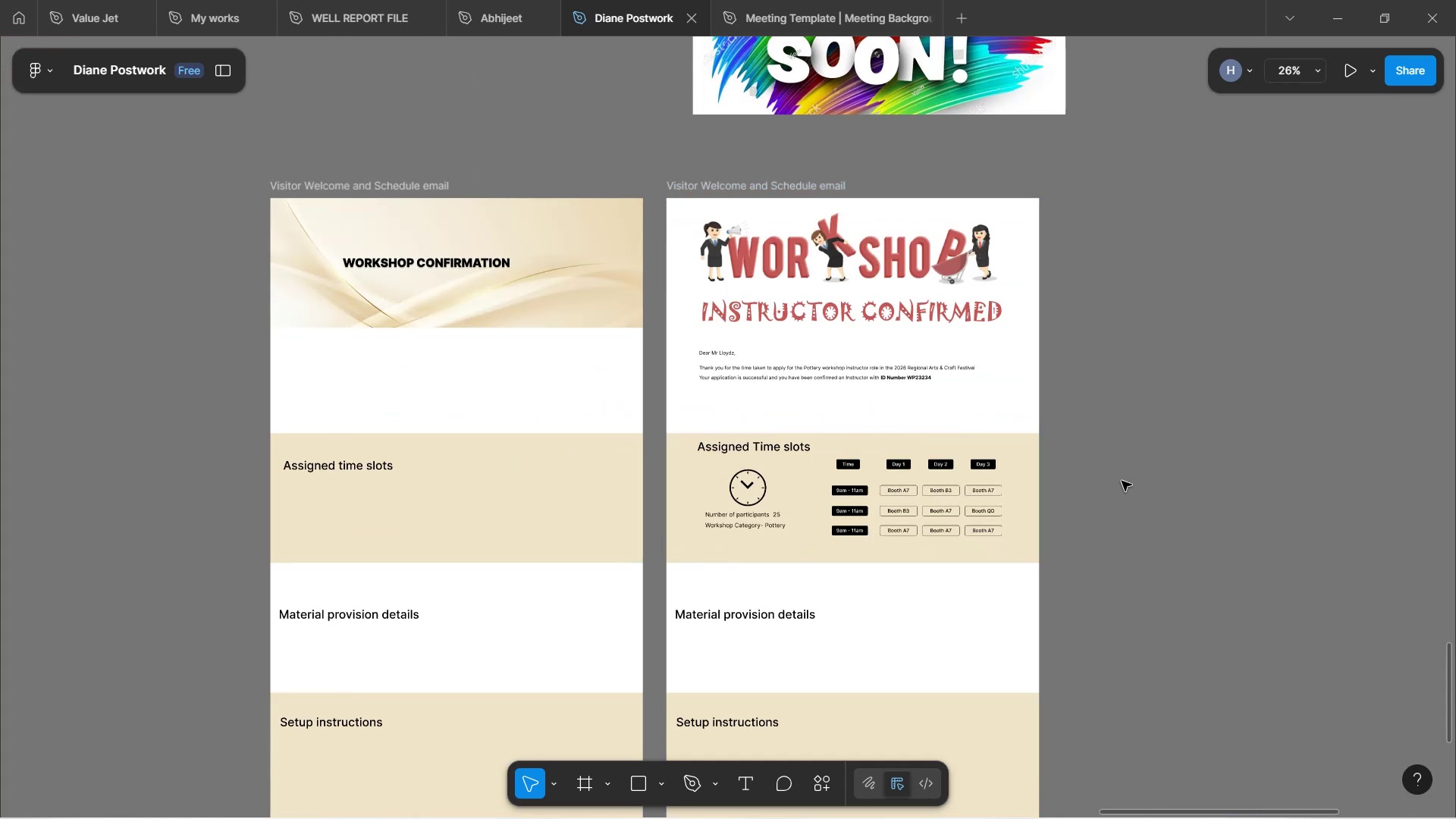 
hold_key(key=ControlLeft, duration=15.11)
scroll: coordinate [1124, 471], scroll_direction: down, amount: 4.0
 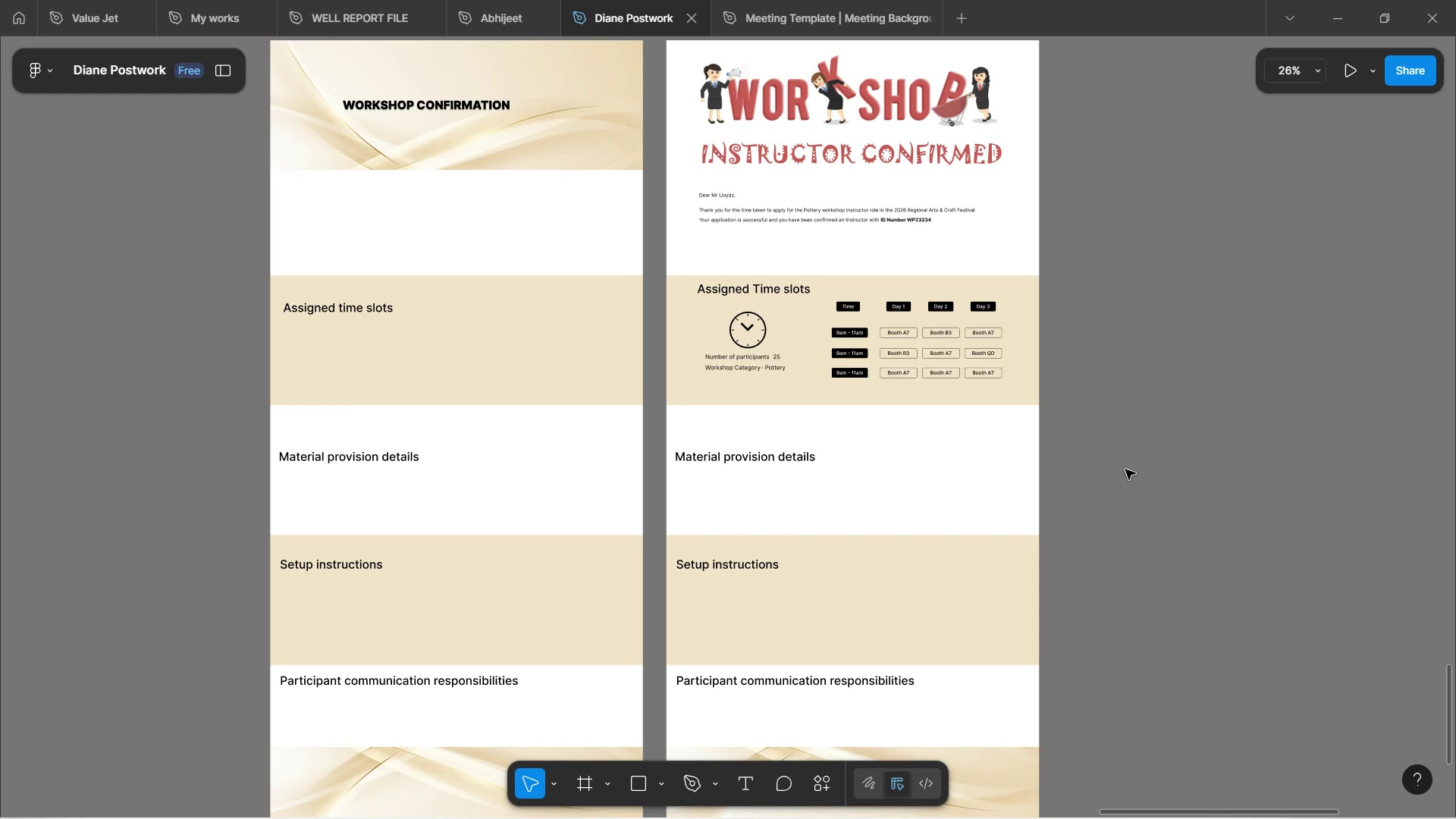 
scroll: coordinate [1106, 389], scroll_direction: up, amount: 4.0
 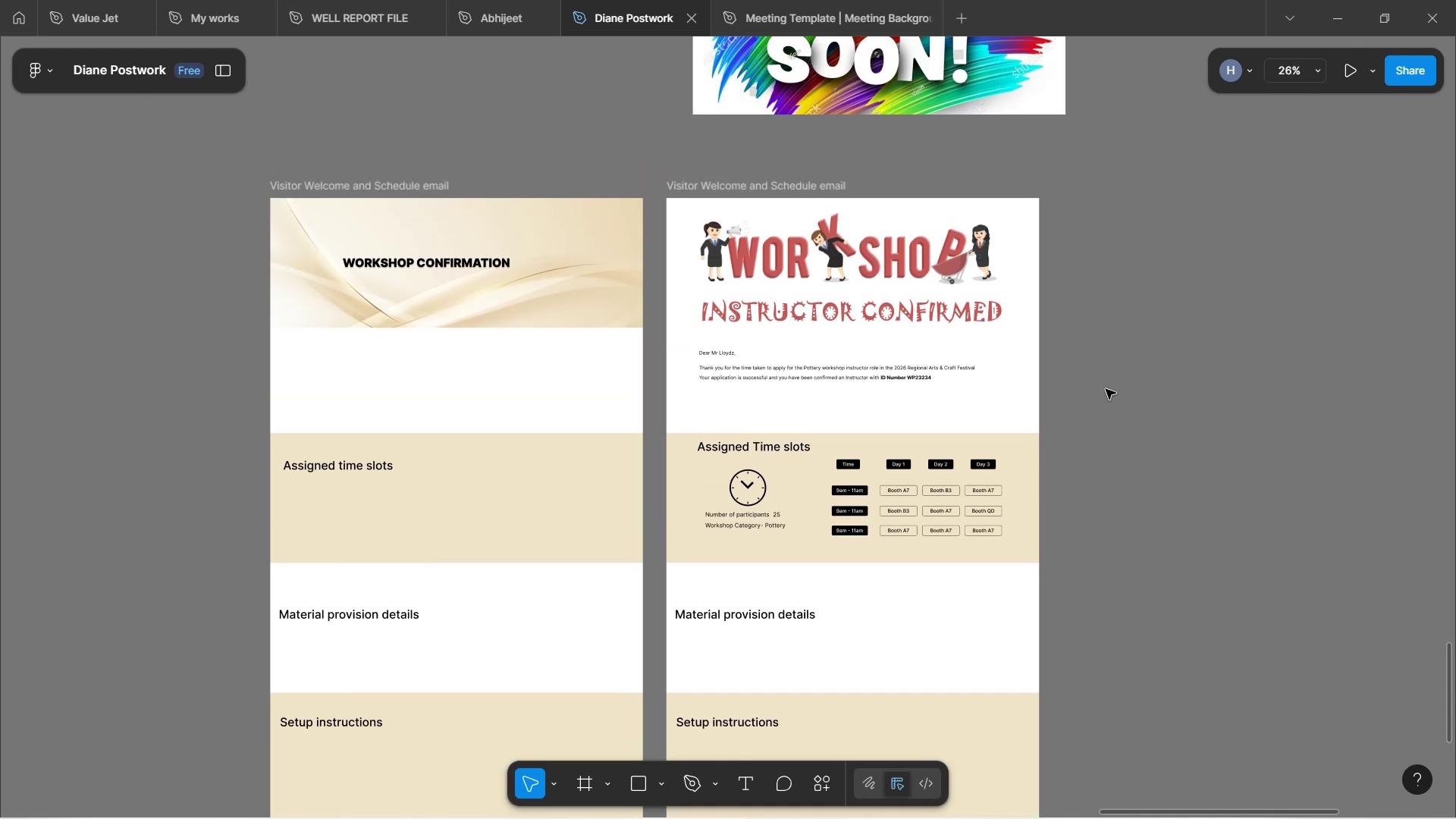 
hold_key(key=ControlLeft, duration=1.69)
scroll: coordinate [902, 384], scroll_direction: up, amount: 2.0
 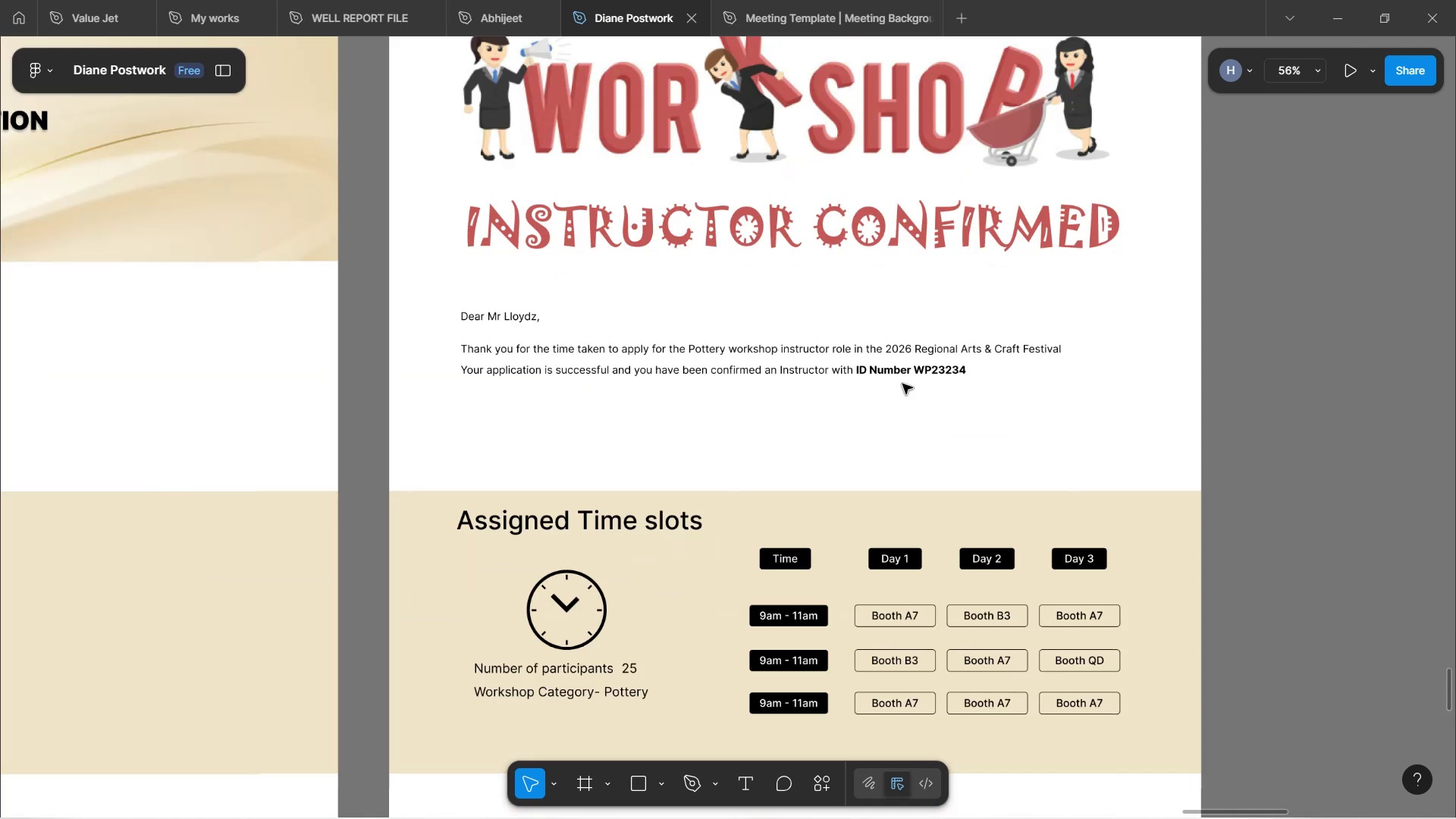 
hold_key(key=ControlLeft, duration=0.68)
scroll: coordinate [902, 382], scroll_direction: up, amount: 2.0
 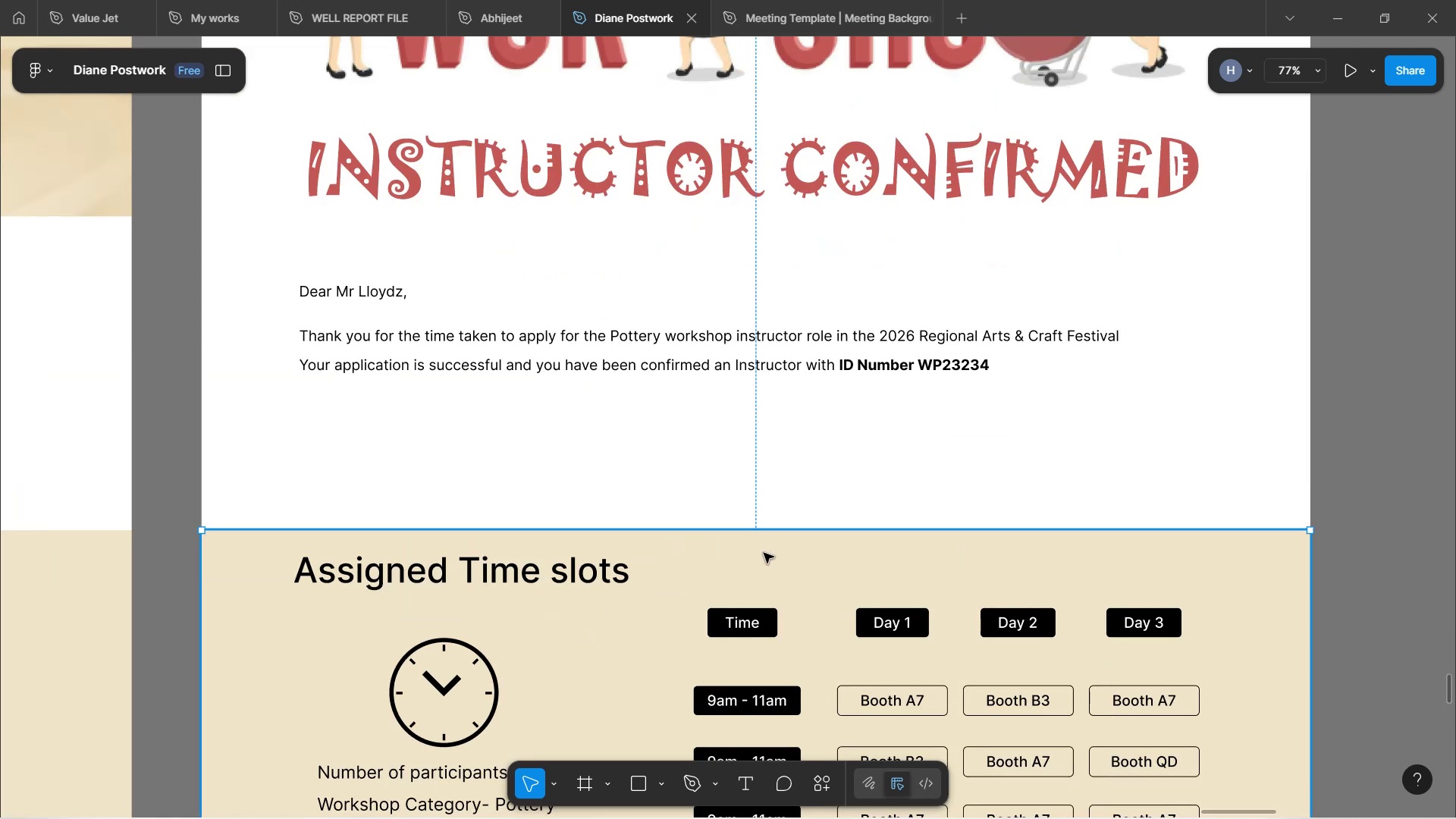 
hold_key(key=ArrowUp, duration=1.54)
 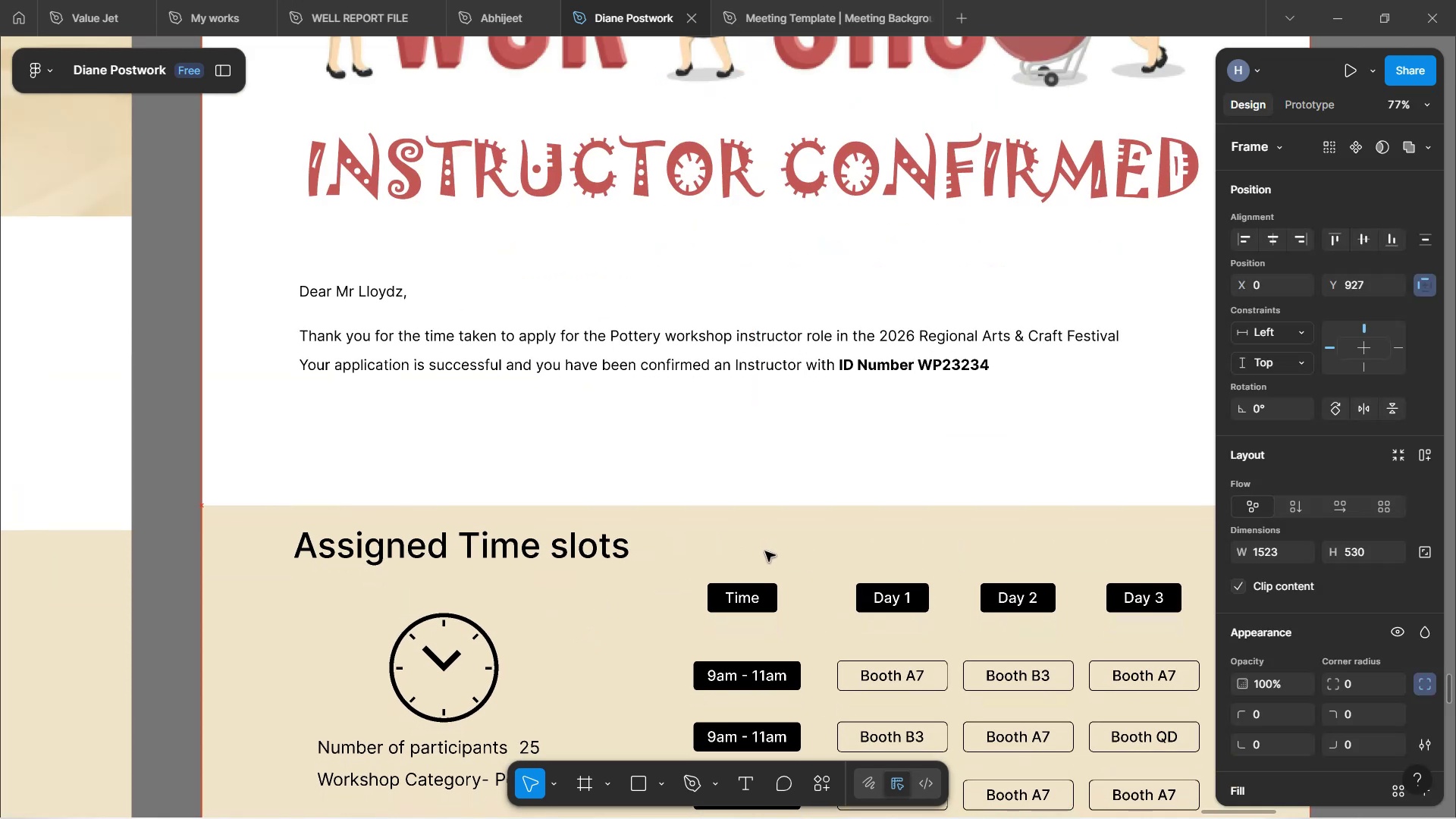 
hold_key(key=ArrowUp, duration=1.31)
 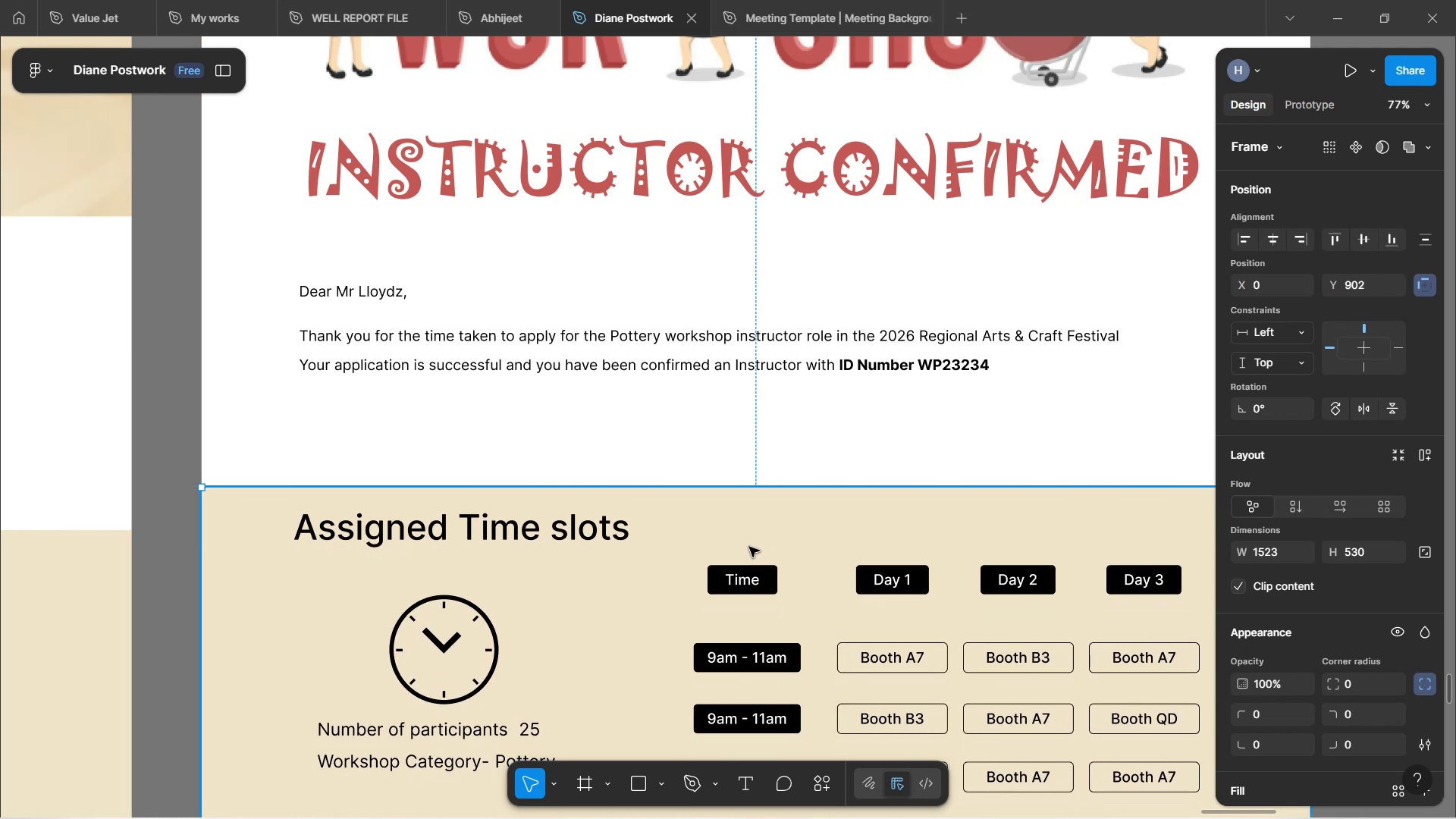 
left_click([695, 409])
 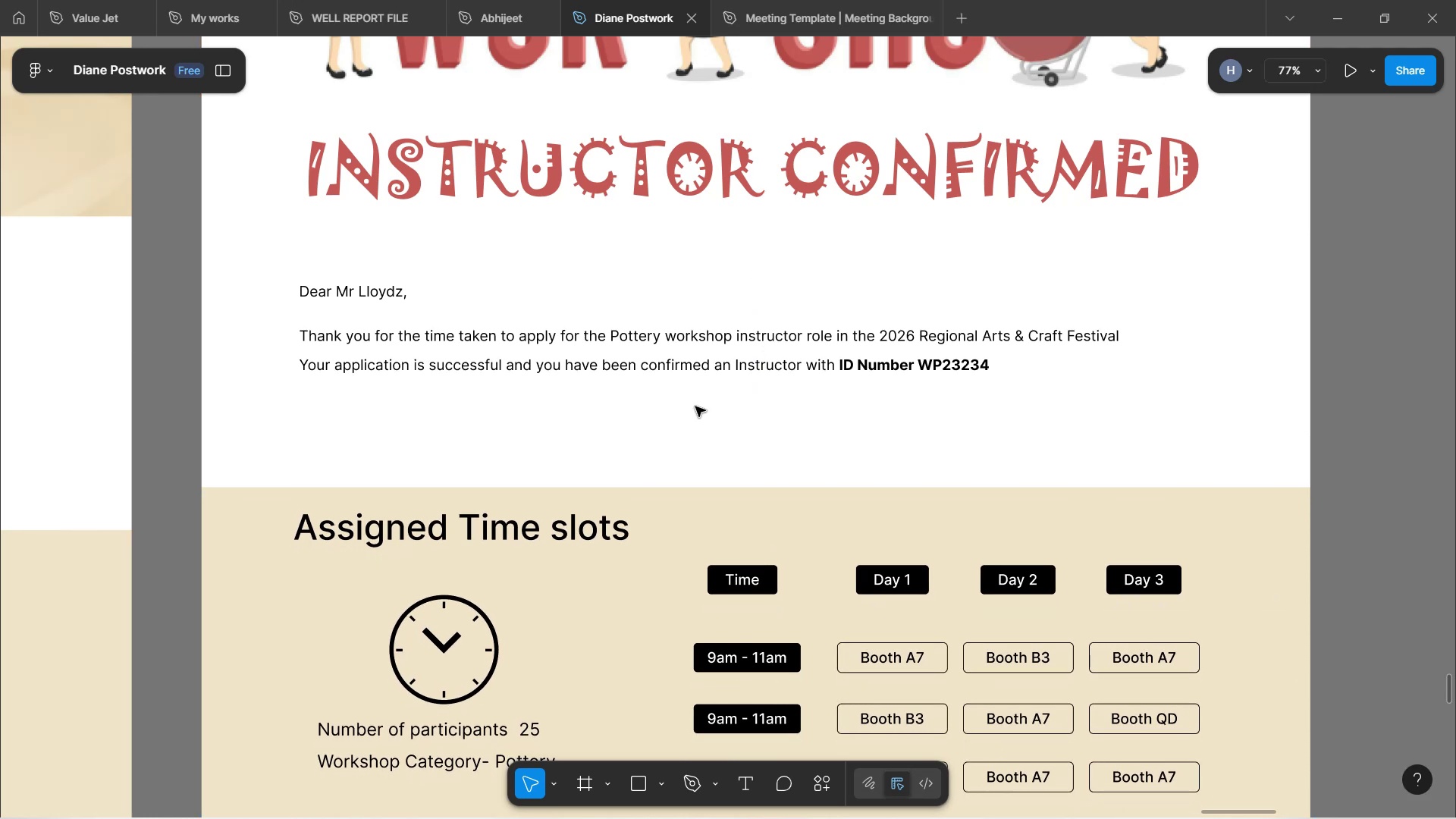 
scroll: coordinate [695, 406], scroll_direction: down, amount: 4.0
 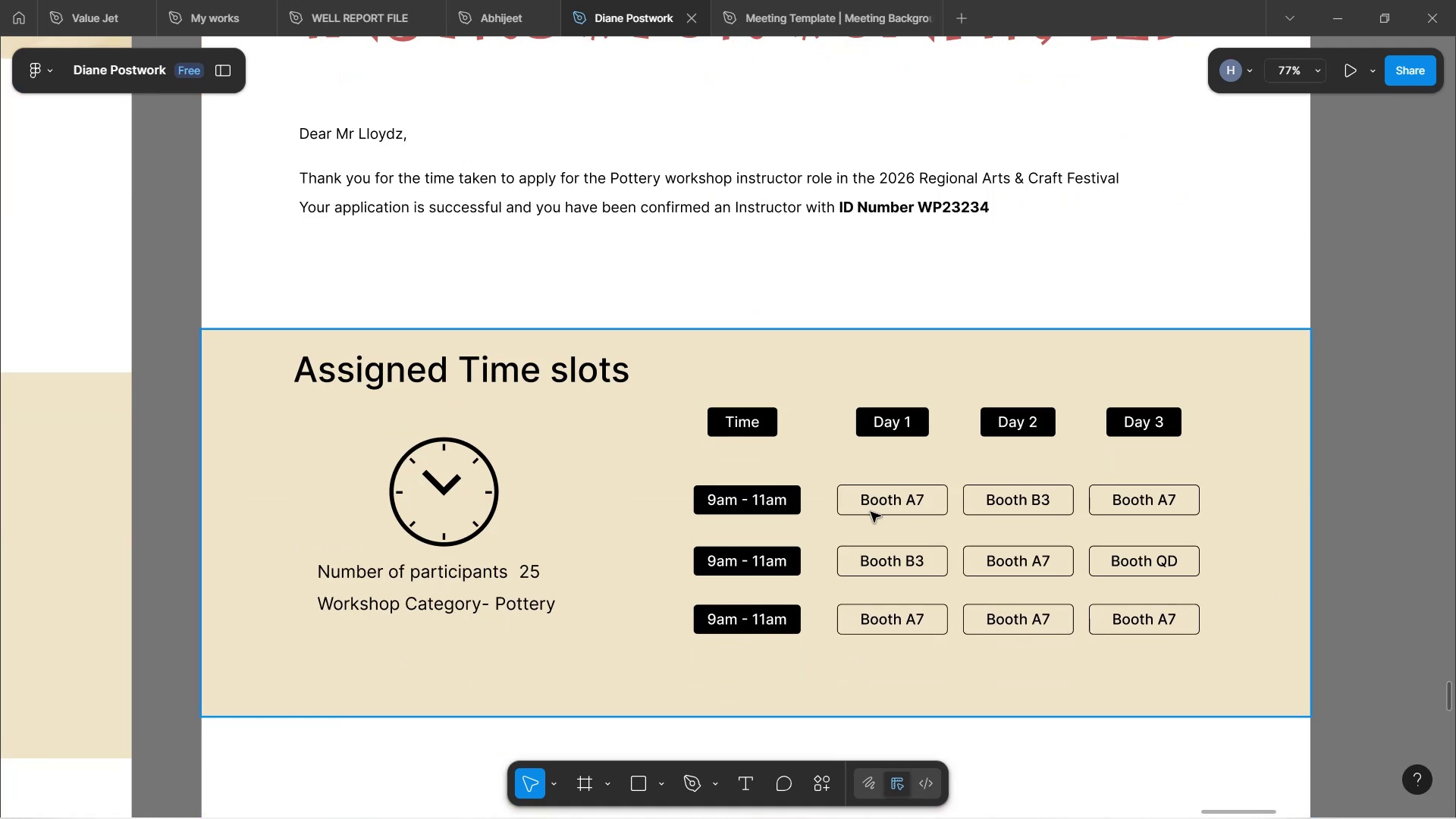 
left_click([904, 502])
 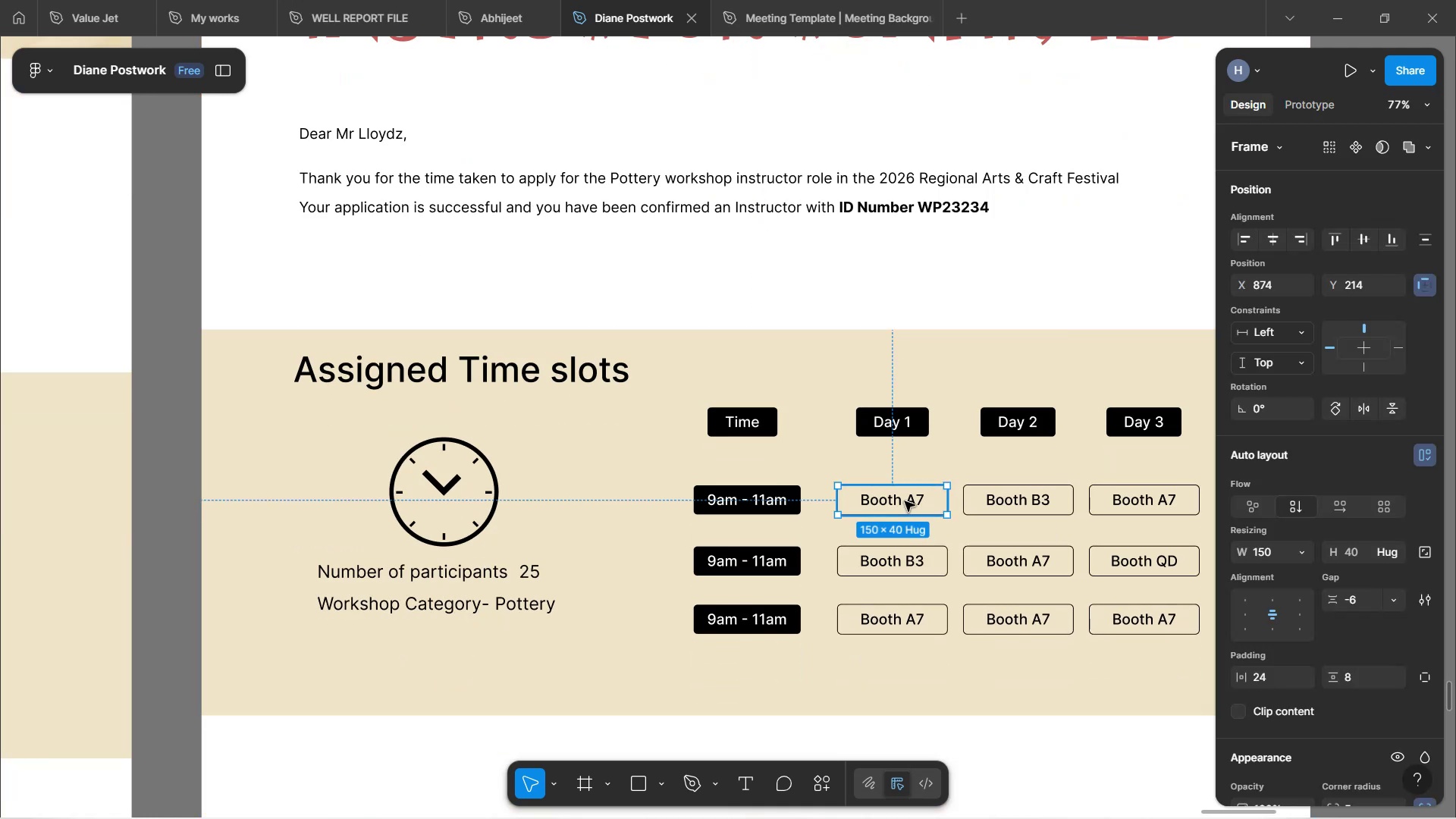 
double_click([905, 501])
 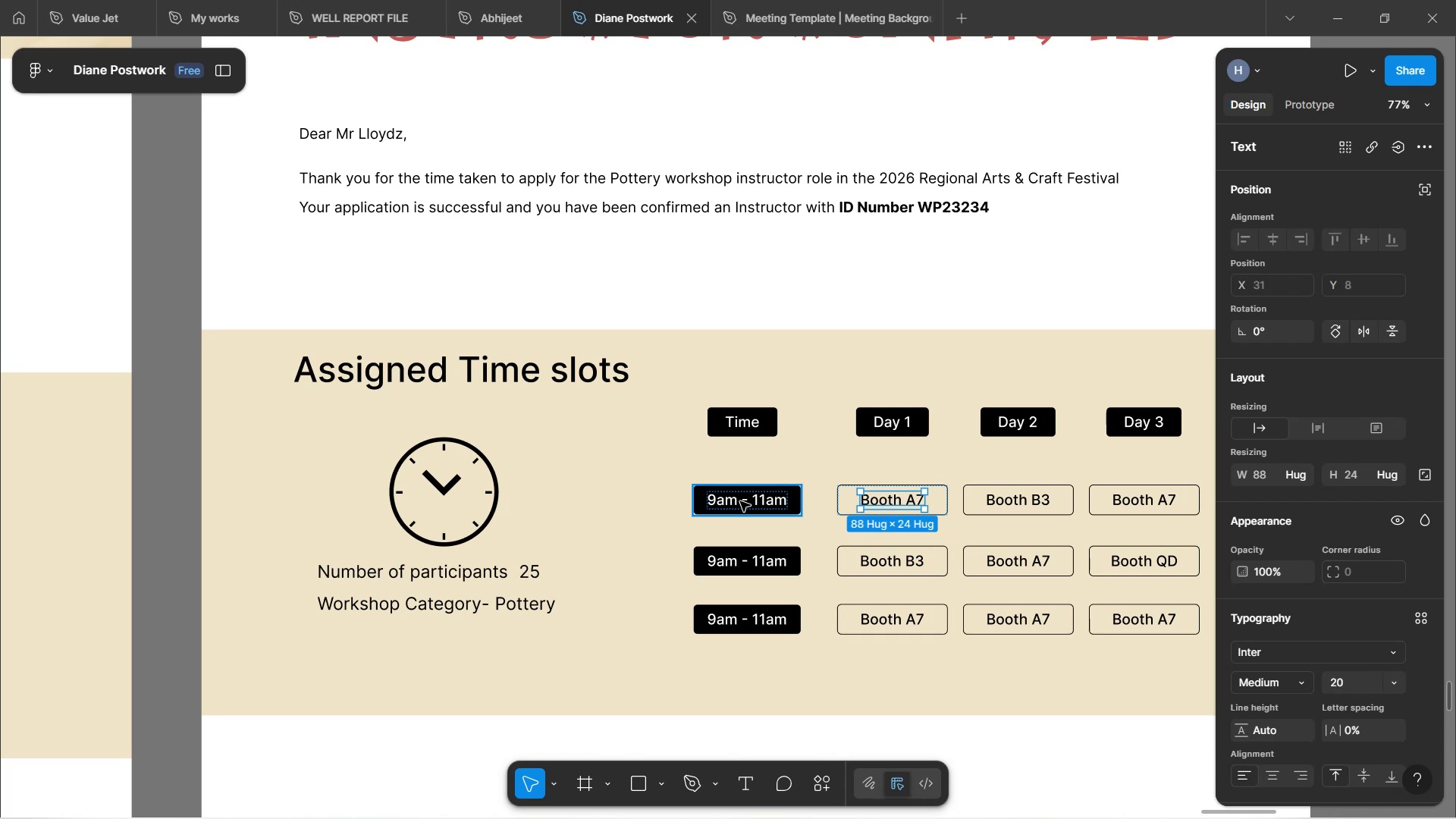 
hold_key(key=ShiftLeft, duration=0.71)
scroll: coordinate [900, 429], scroll_direction: down, amount: 4.0
 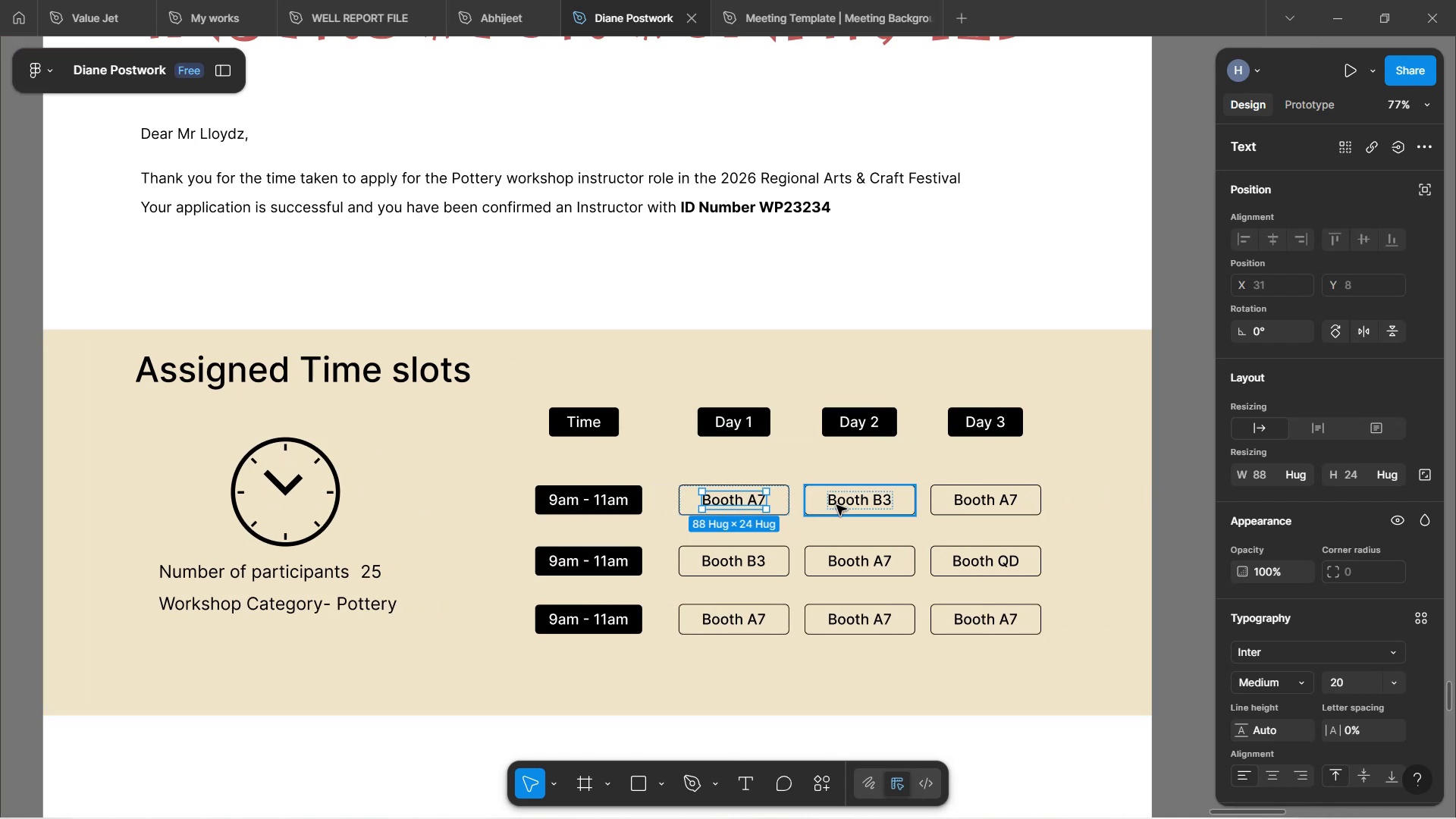 
hold_key(key=ControlLeft, duration=18.36)
hold_key(key=ShiftLeft, duration=1.52)
left_click([852, 504])
 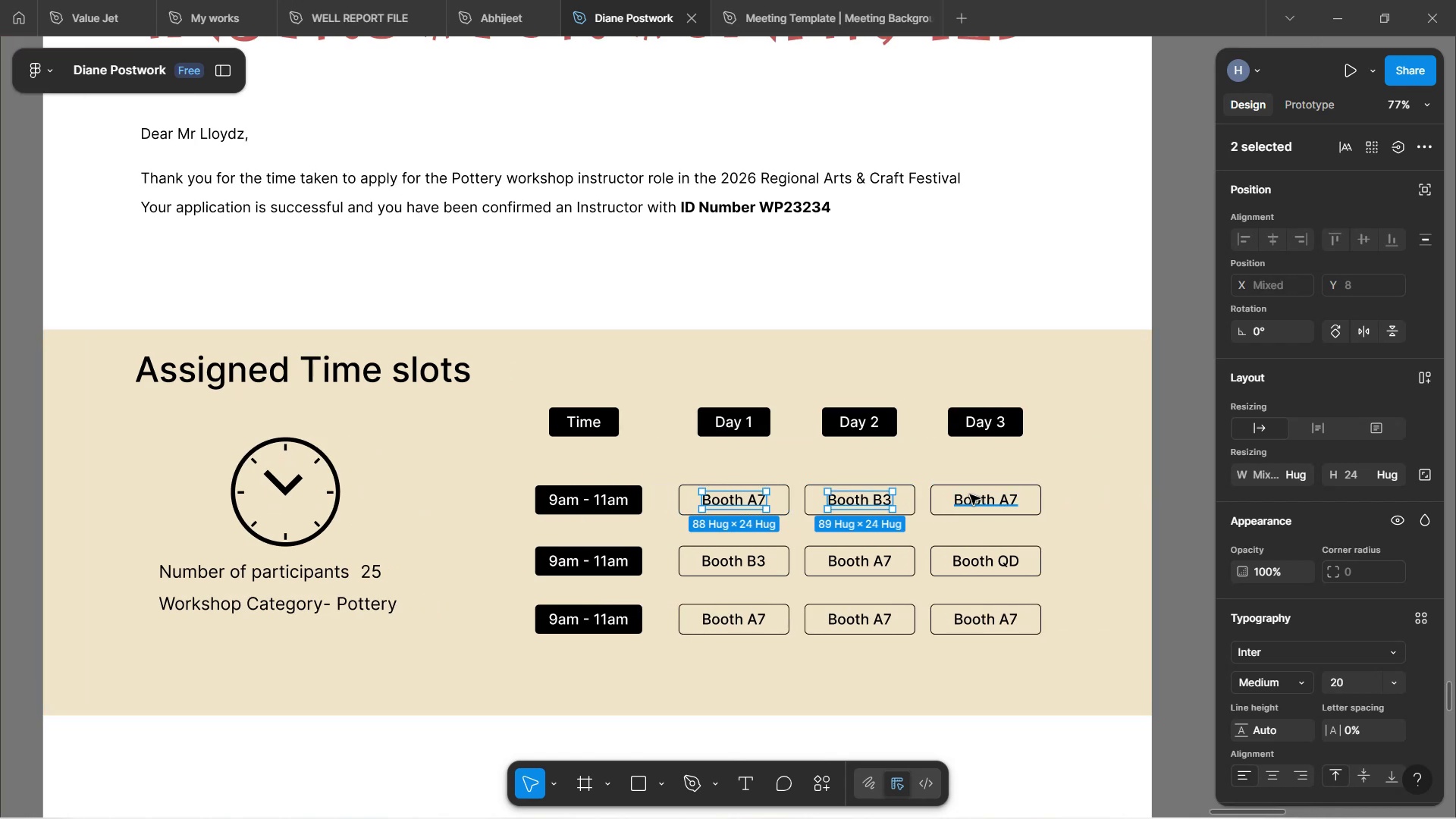 
hold_key(key=ShiftLeft, duration=1.5)
left_click([972, 505])
 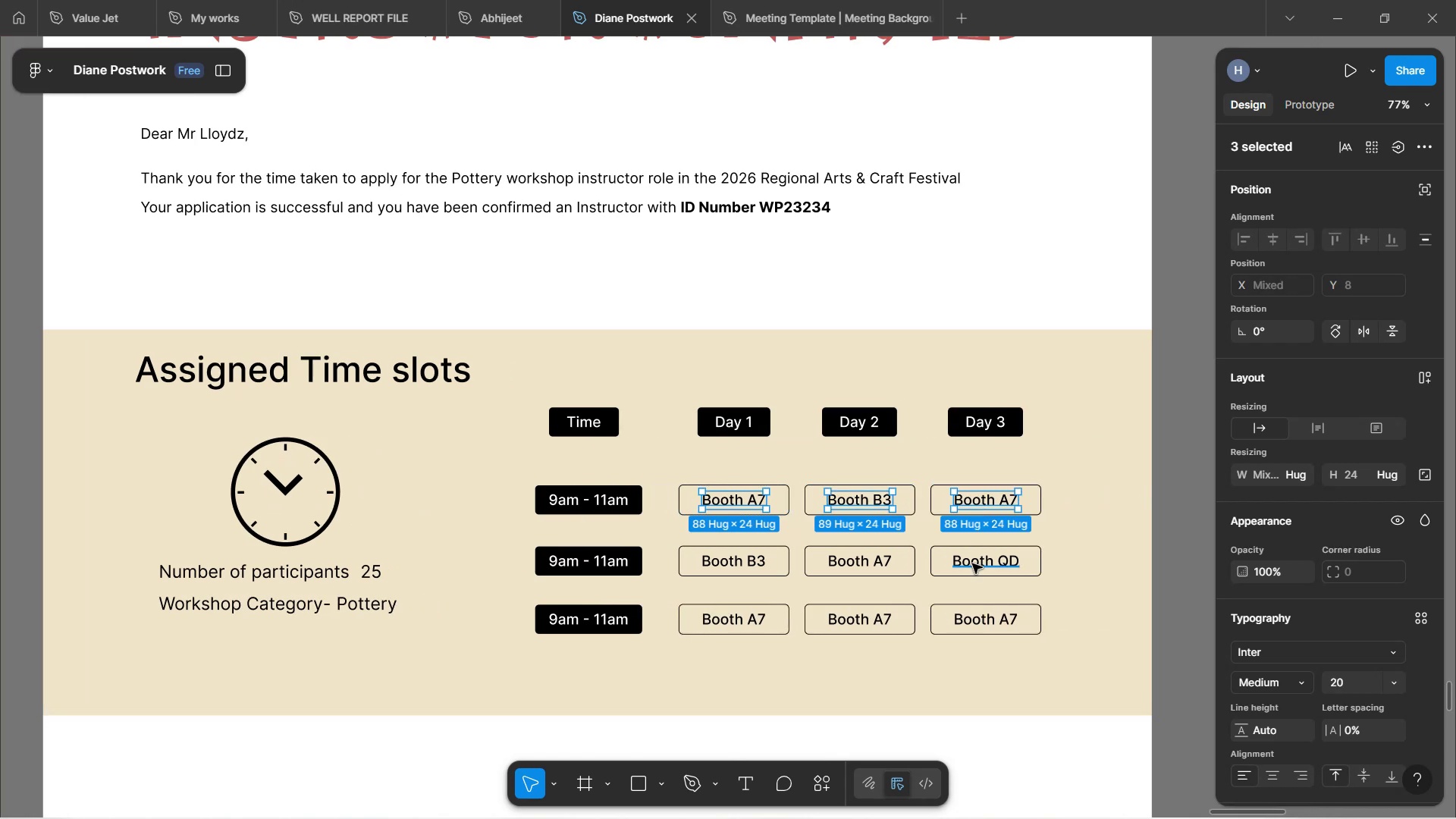 
left_click([972, 565])
 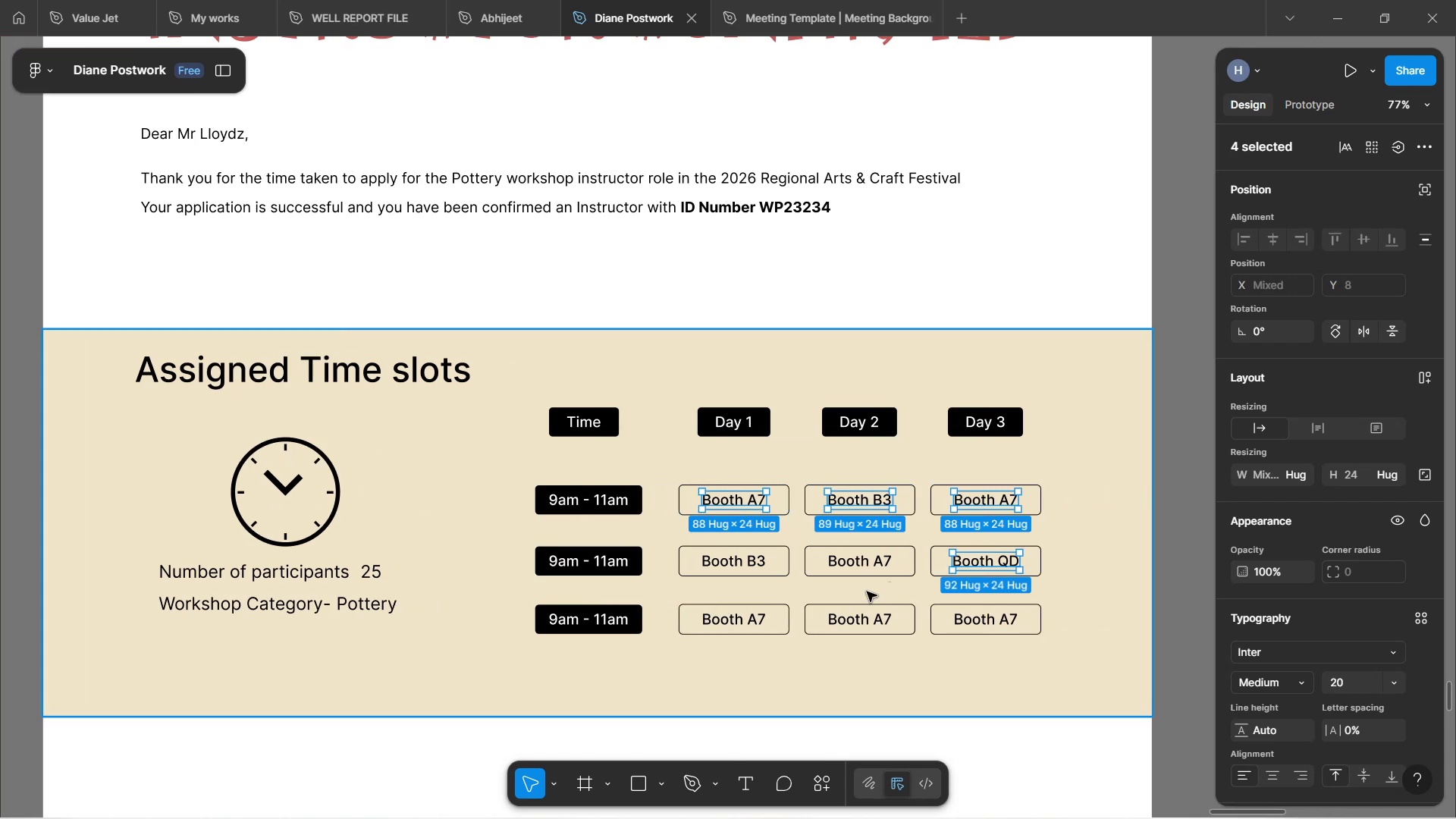 
hold_key(key=ShiftLeft, duration=1.5)
 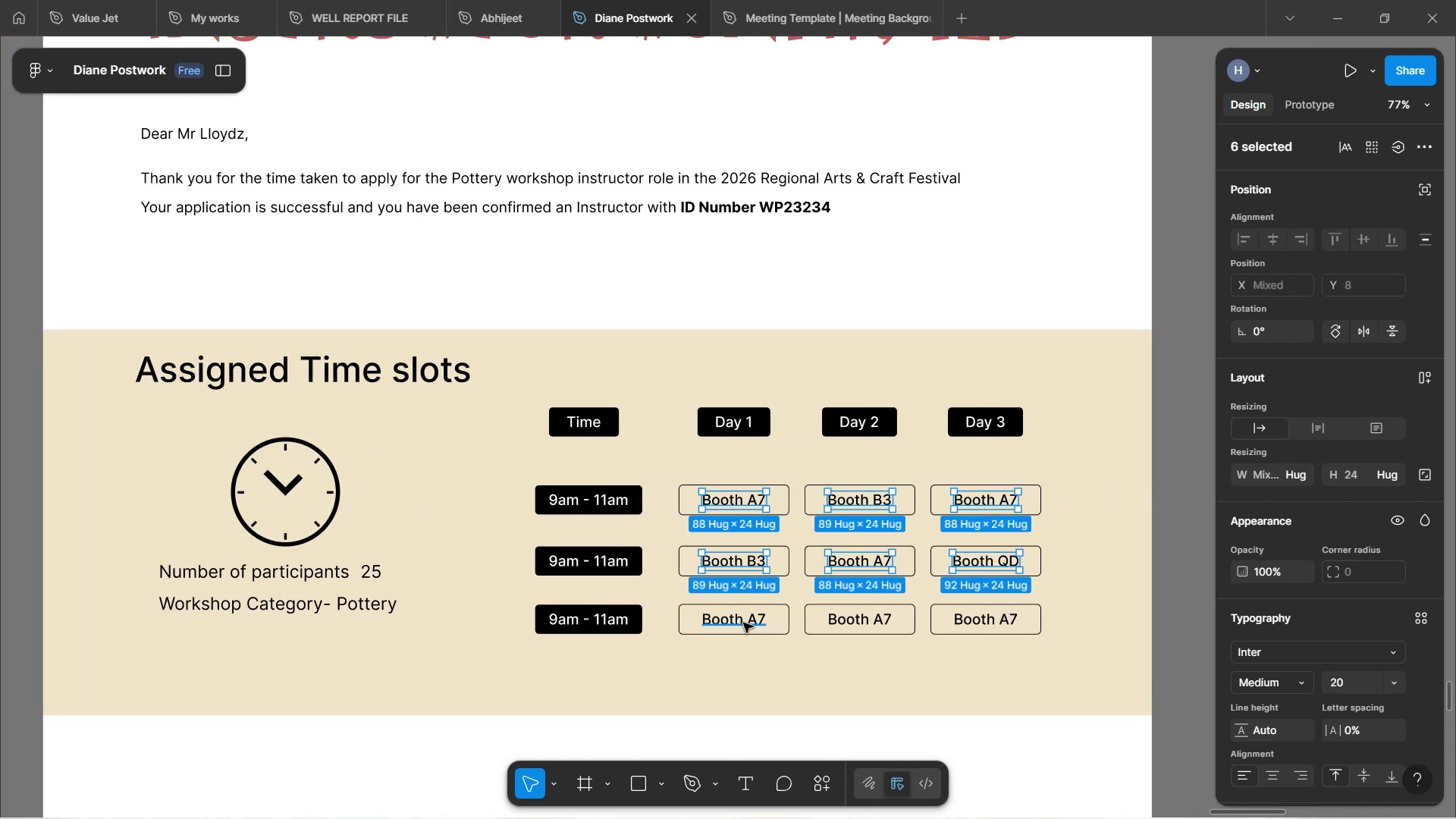 
hold_key(key=ShiftLeft, duration=1.51)
left_click([743, 625])
 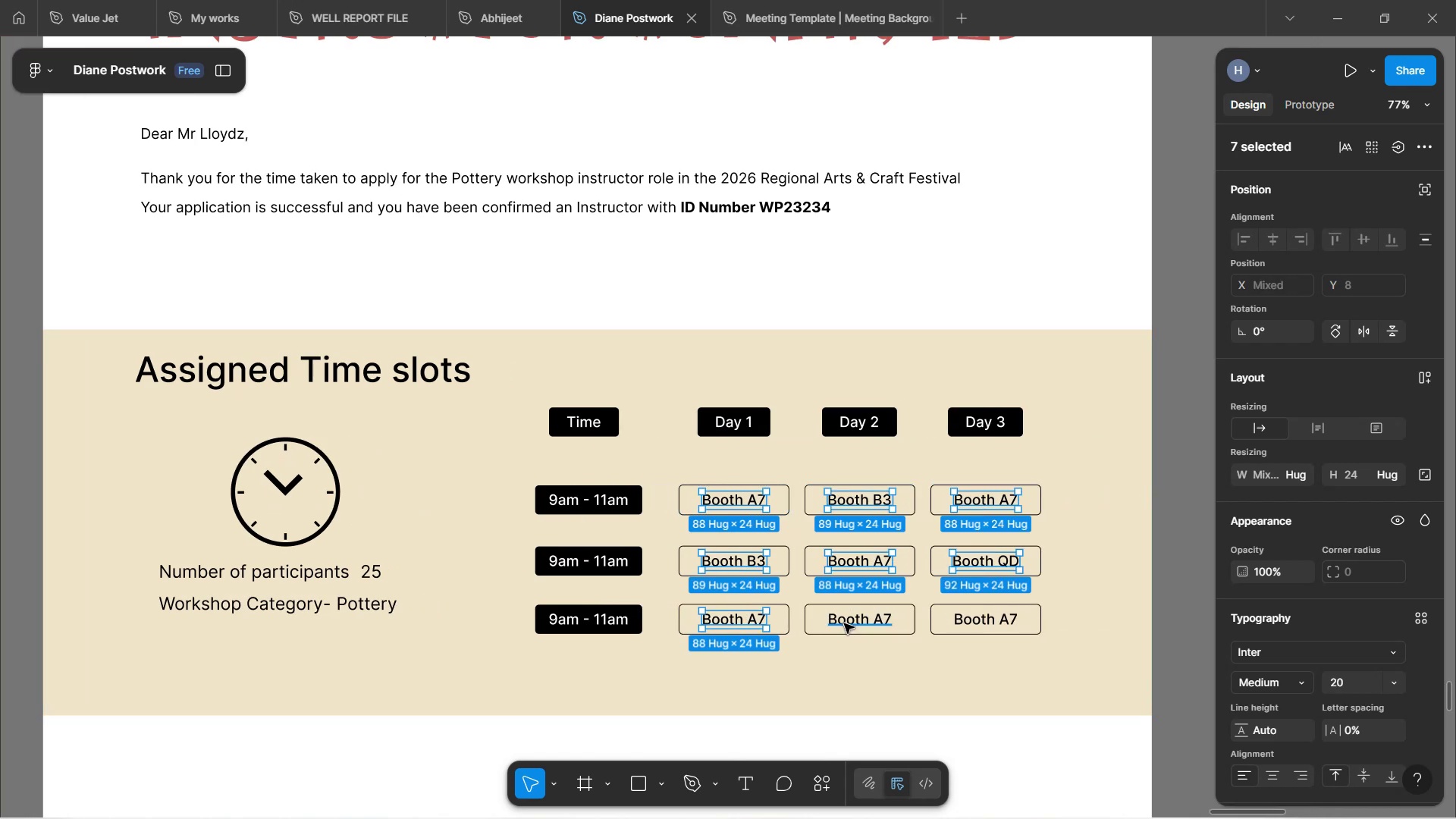 
left_click([847, 623])
 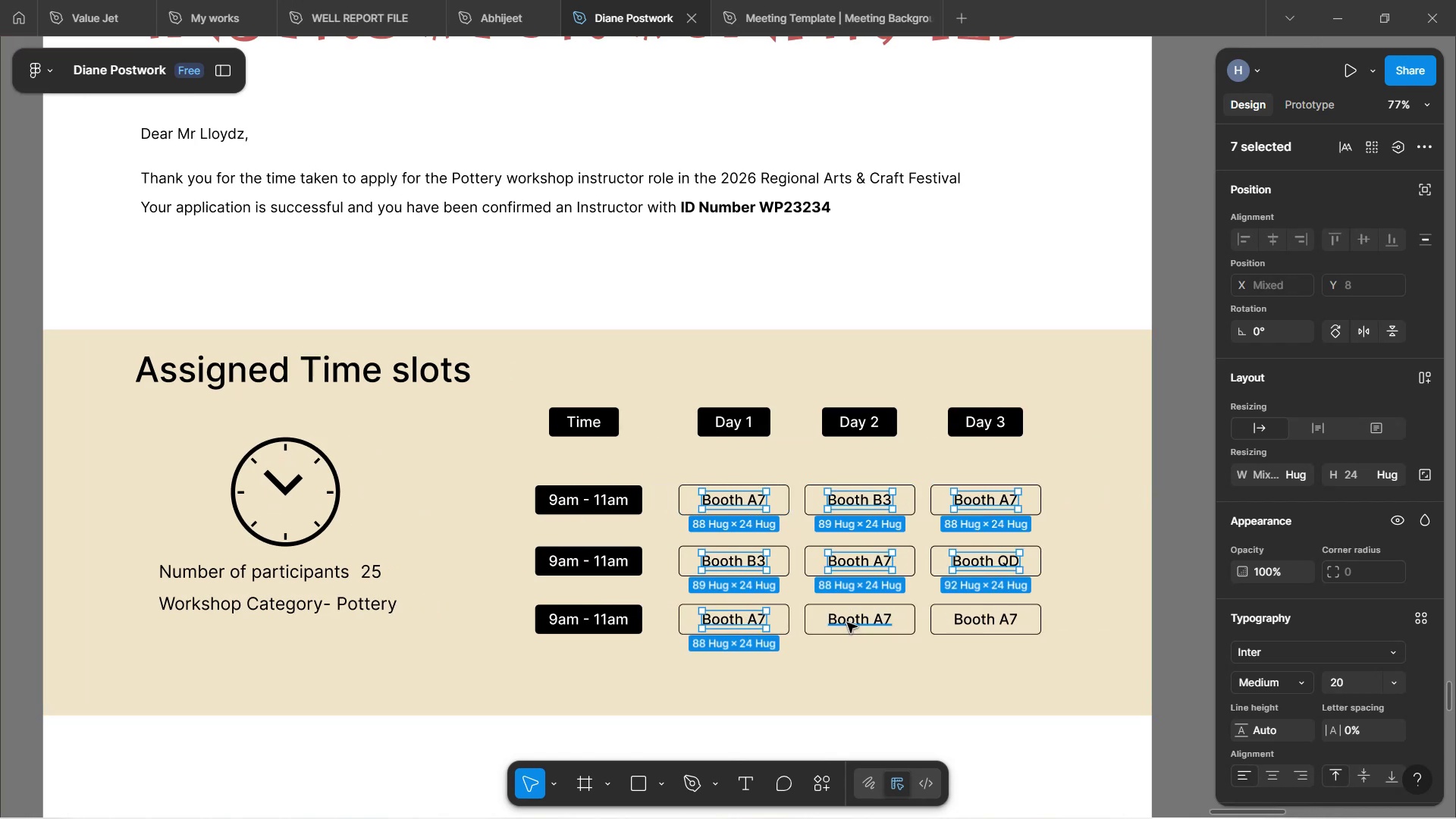 
hold_key(key=ShiftLeft, duration=1.54)
 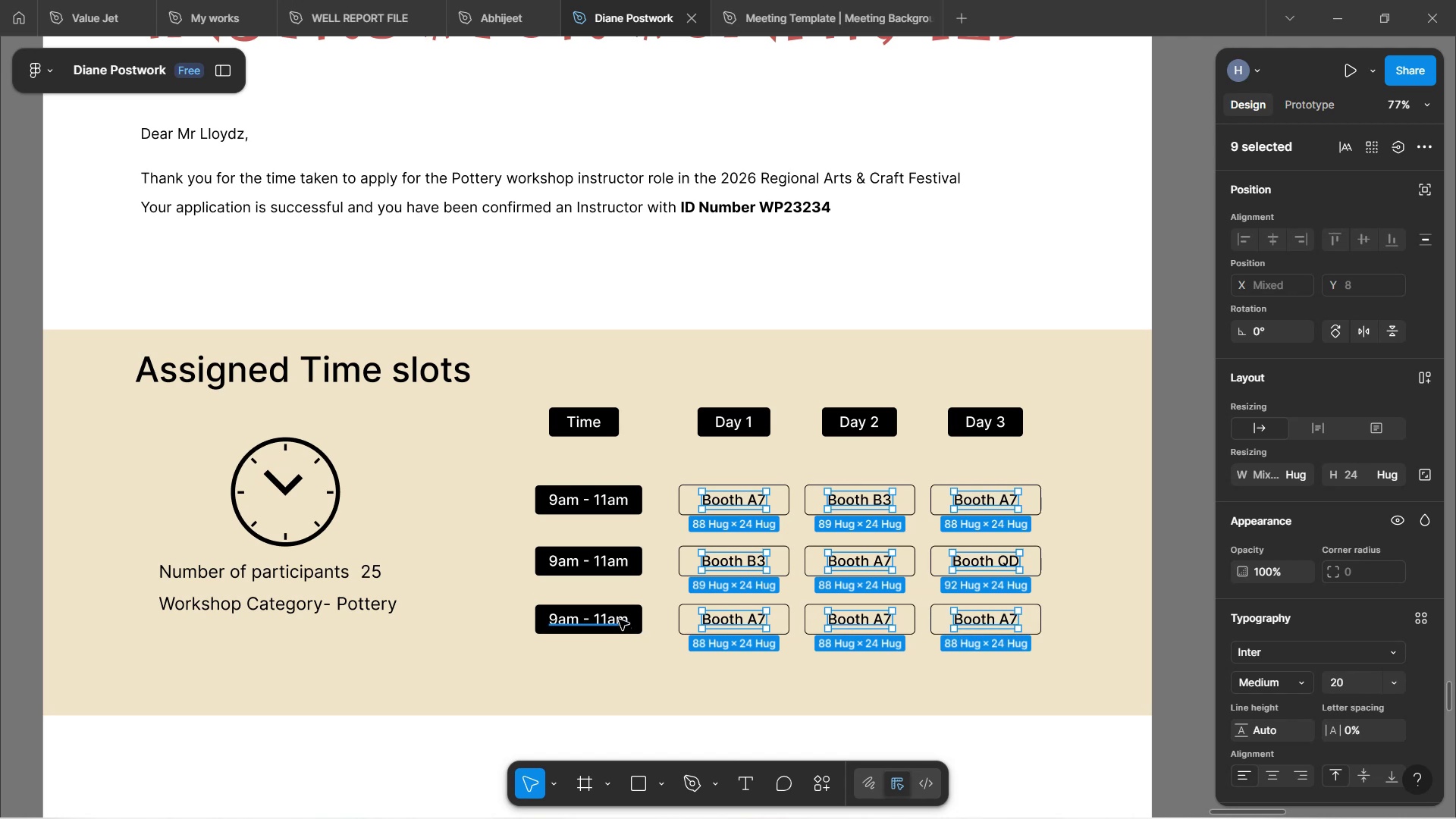 
hold_key(key=ShiftLeft, duration=1.5)
left_click([620, 615])
 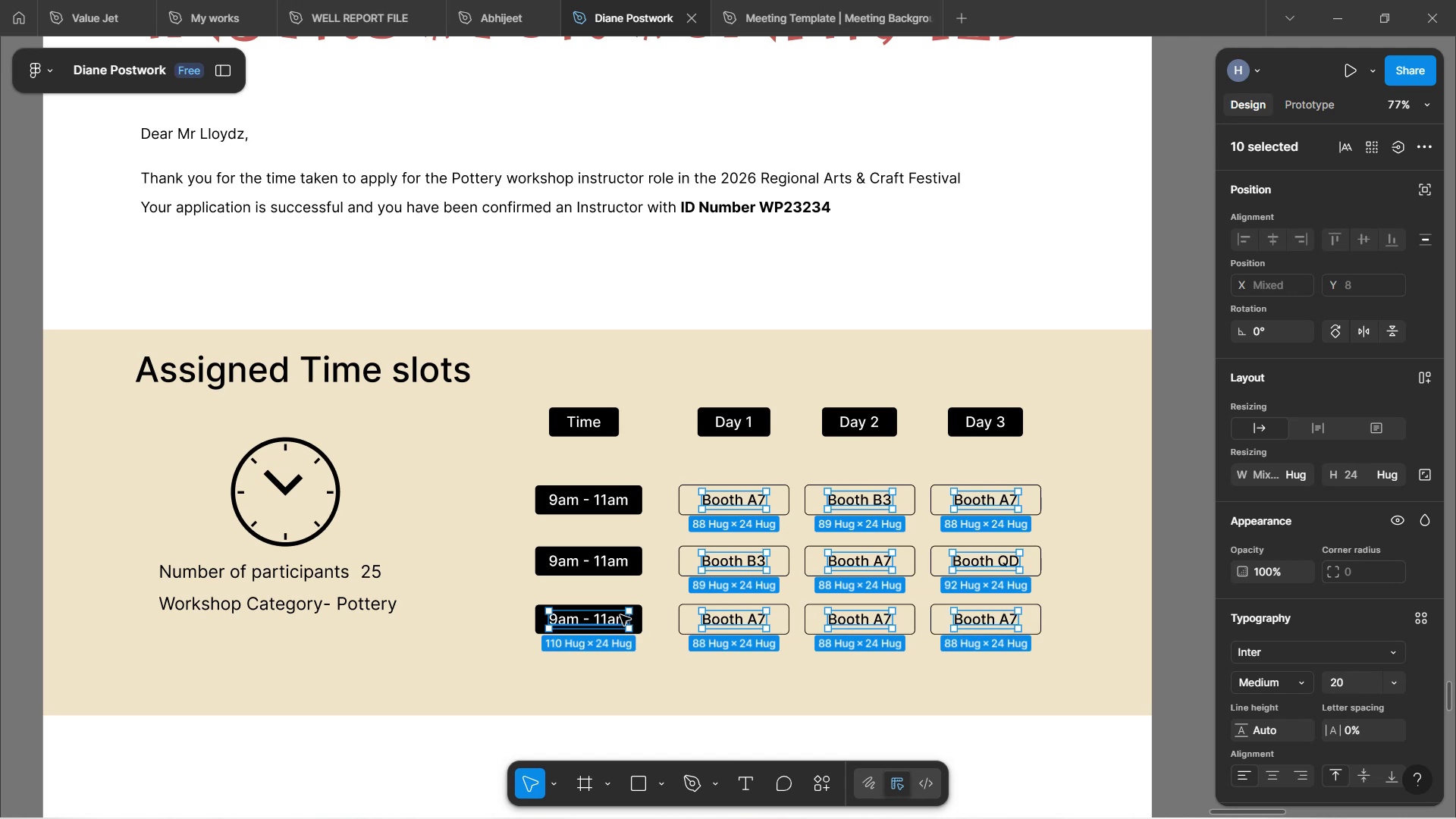 
hold_key(key=ShiftLeft, duration=1.5)
left_click([617, 563])
 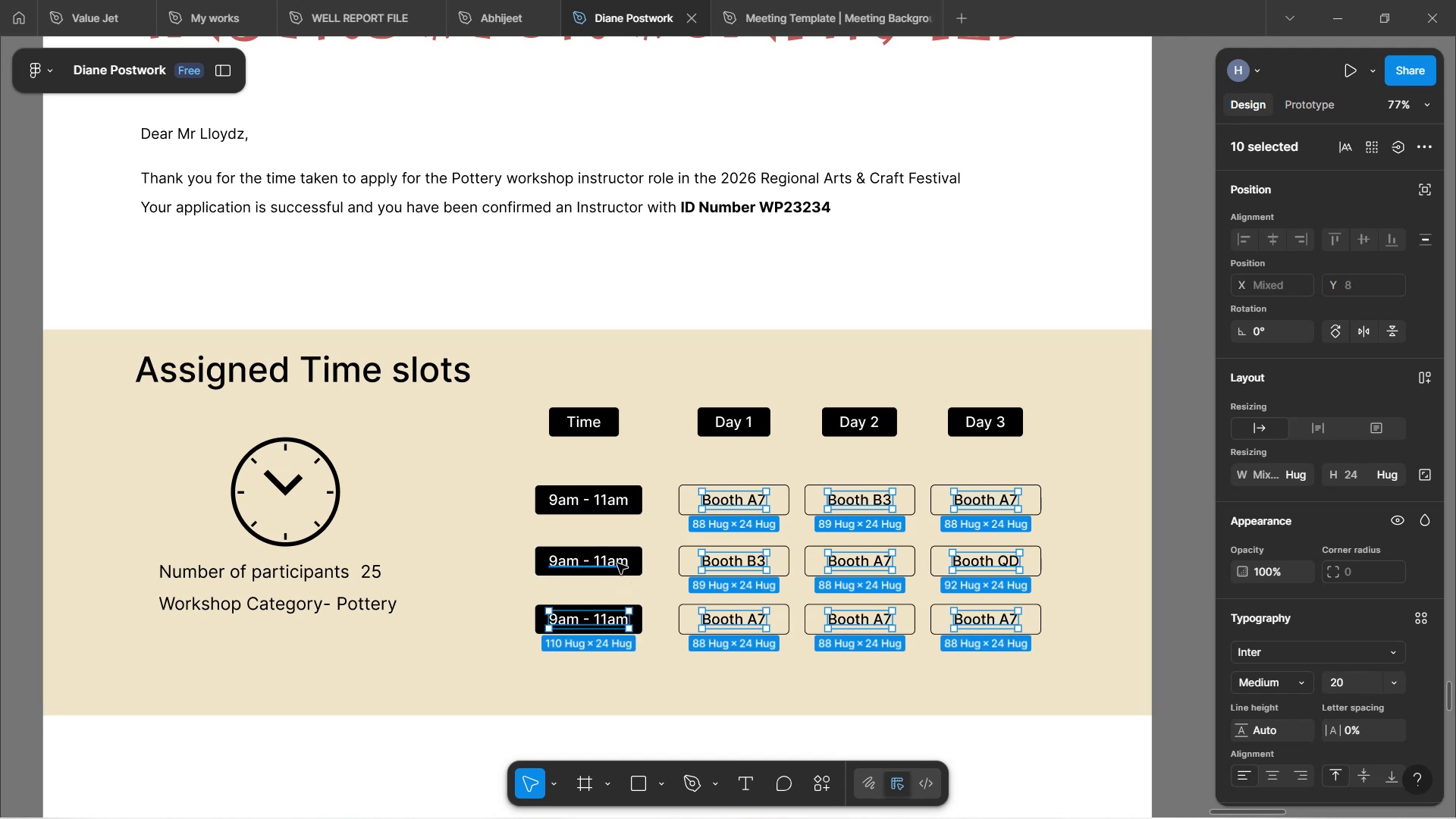 
hold_key(key=ShiftLeft, duration=1.5)
 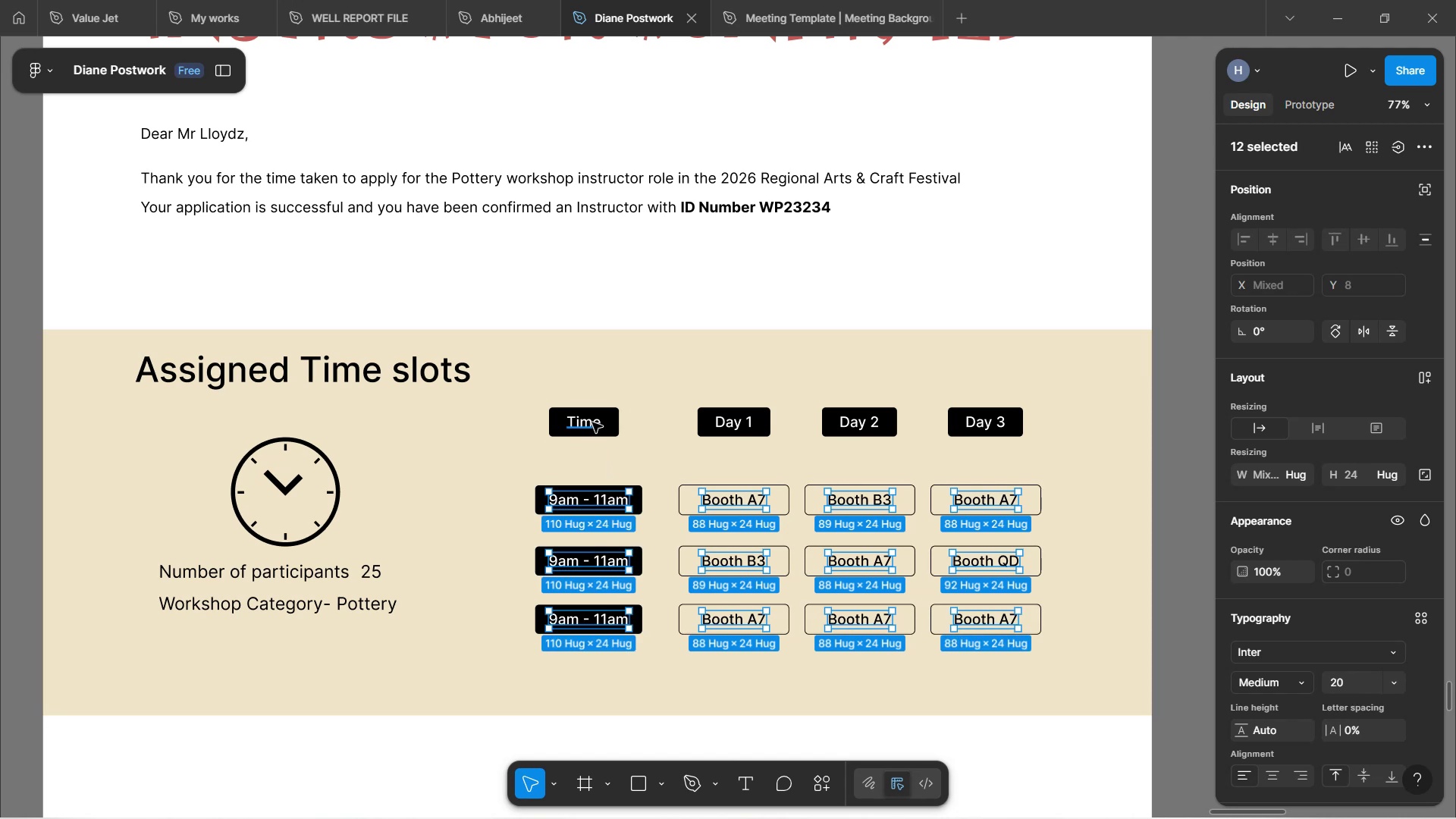 
hold_key(key=ShiftLeft, duration=1.5)
left_click([592, 422])
 